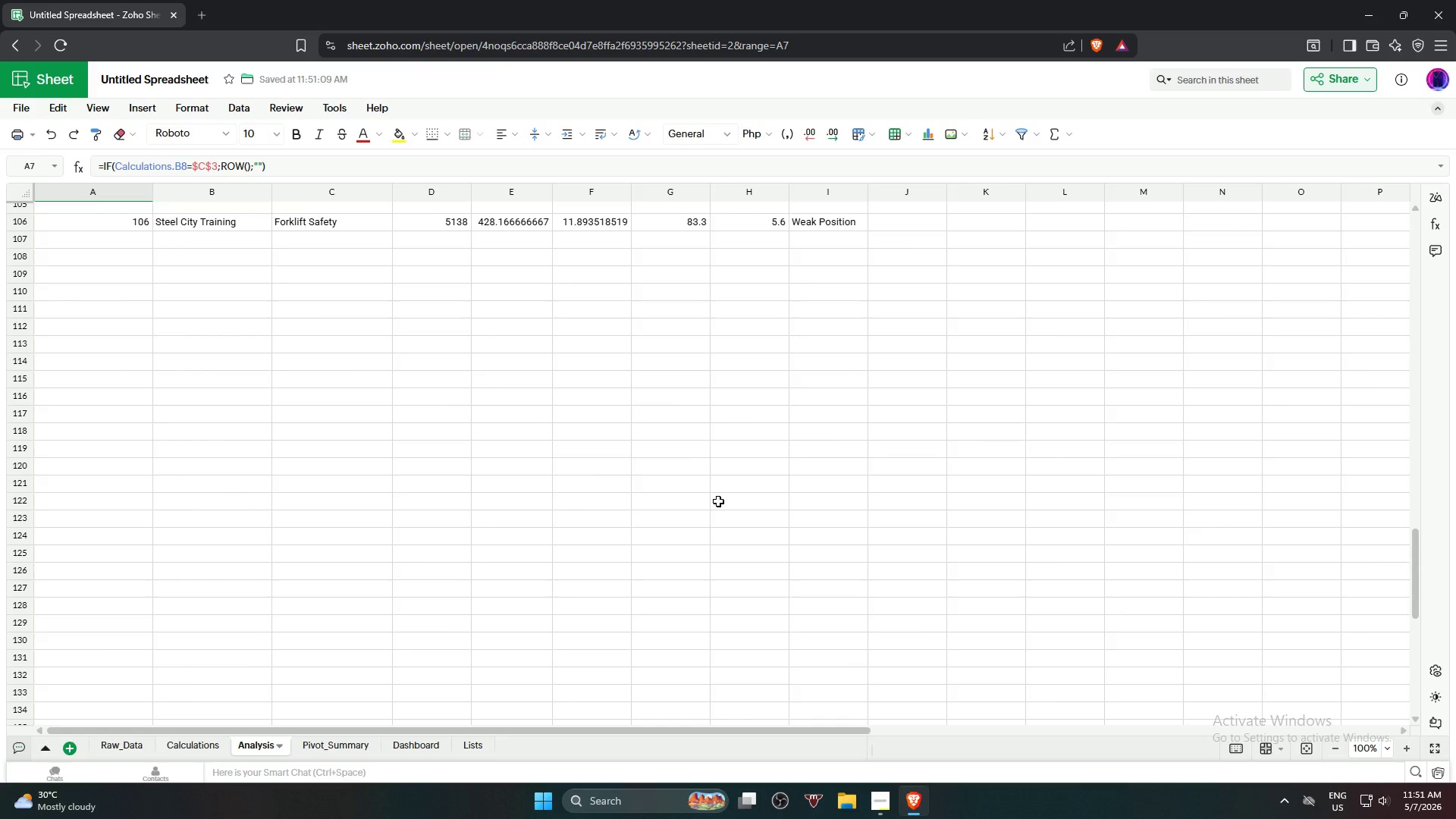 
hold_key(key=ShiftLeft, duration=1.11)
 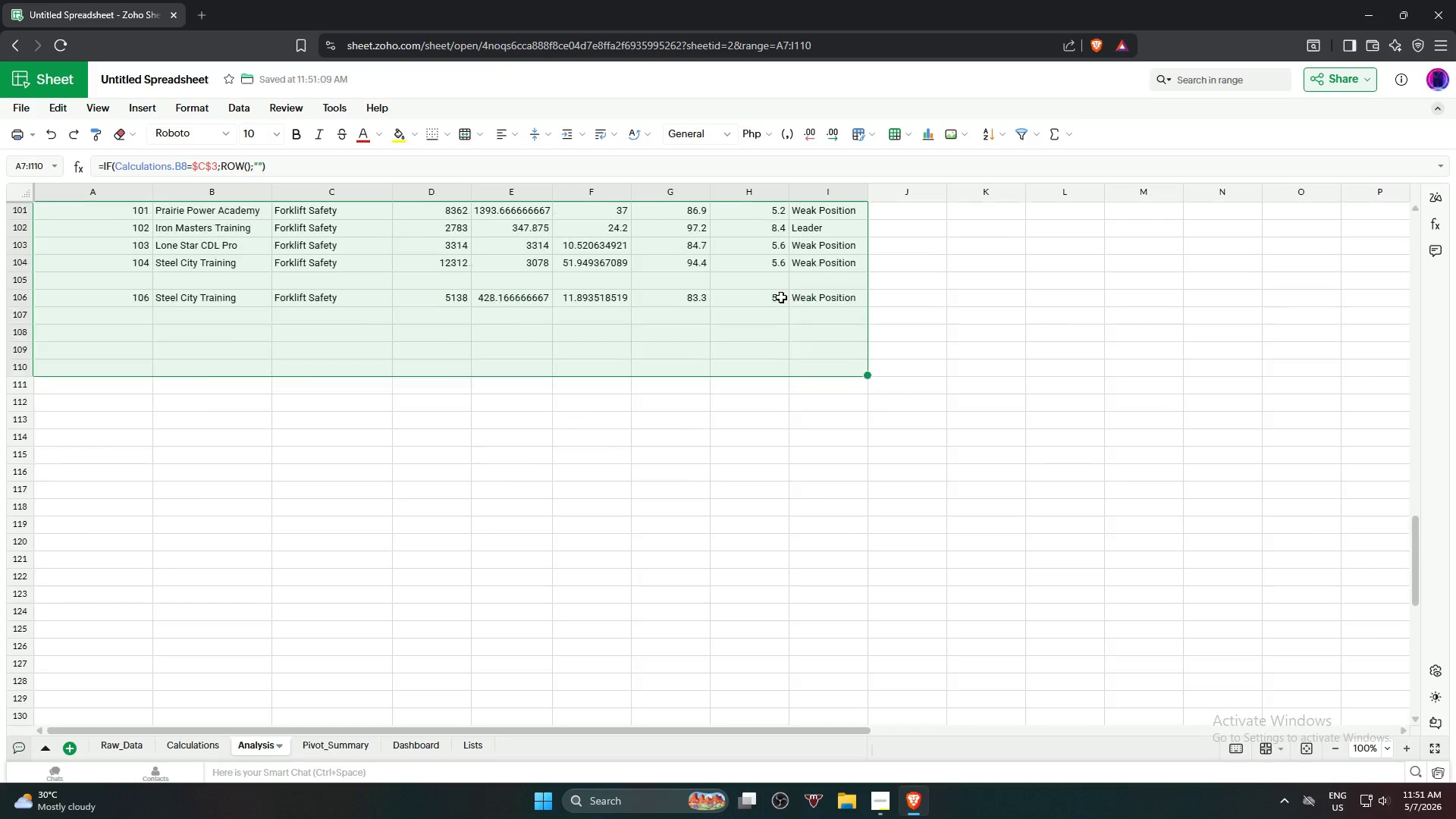 
scroll: coordinate [782, 296], scroll_direction: up, amount: 2.0
 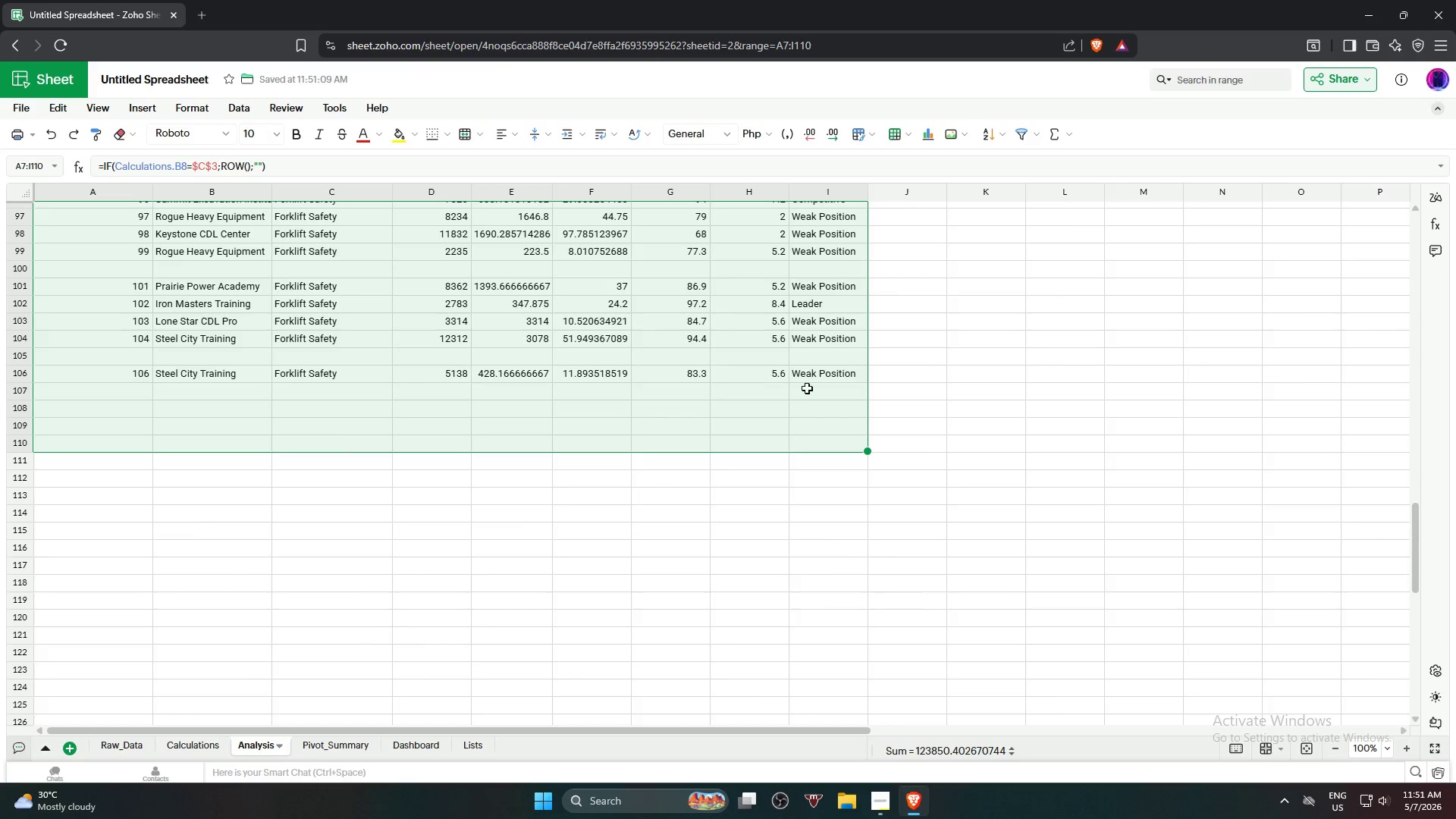 
hold_key(key=ShiftLeft, duration=0.77)
 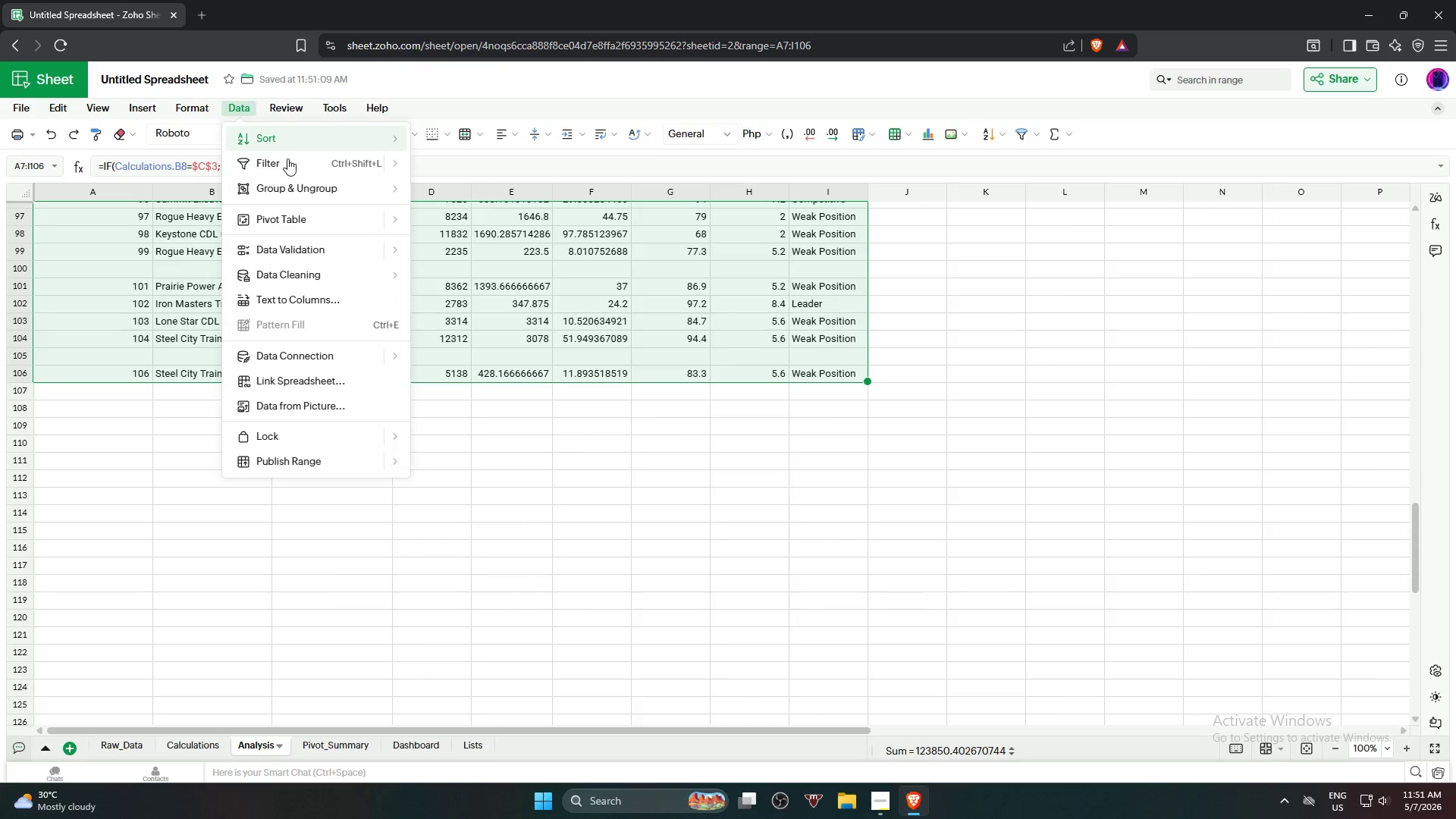 
wait(8.67)
 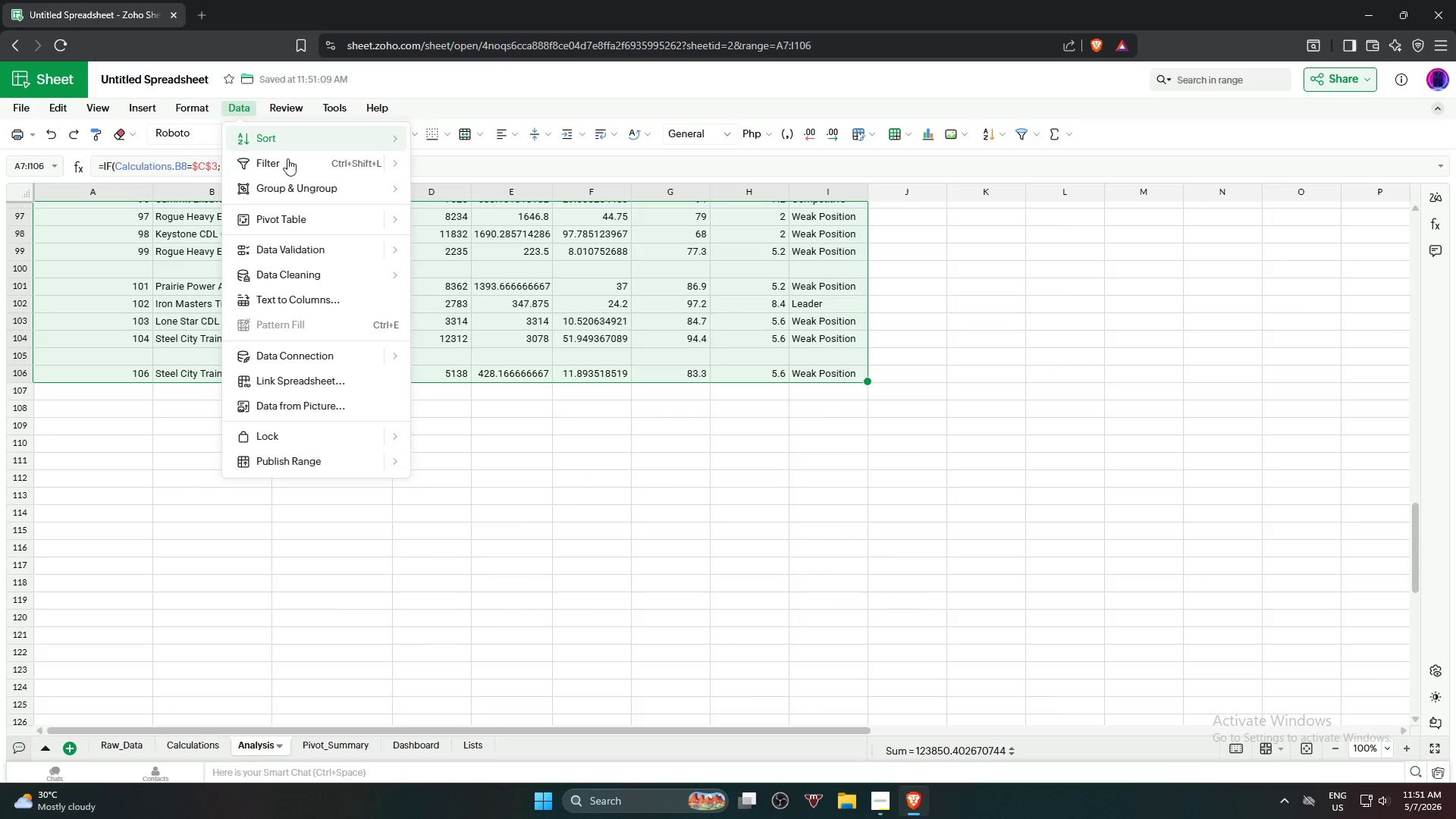 
left_click([658, 431])
 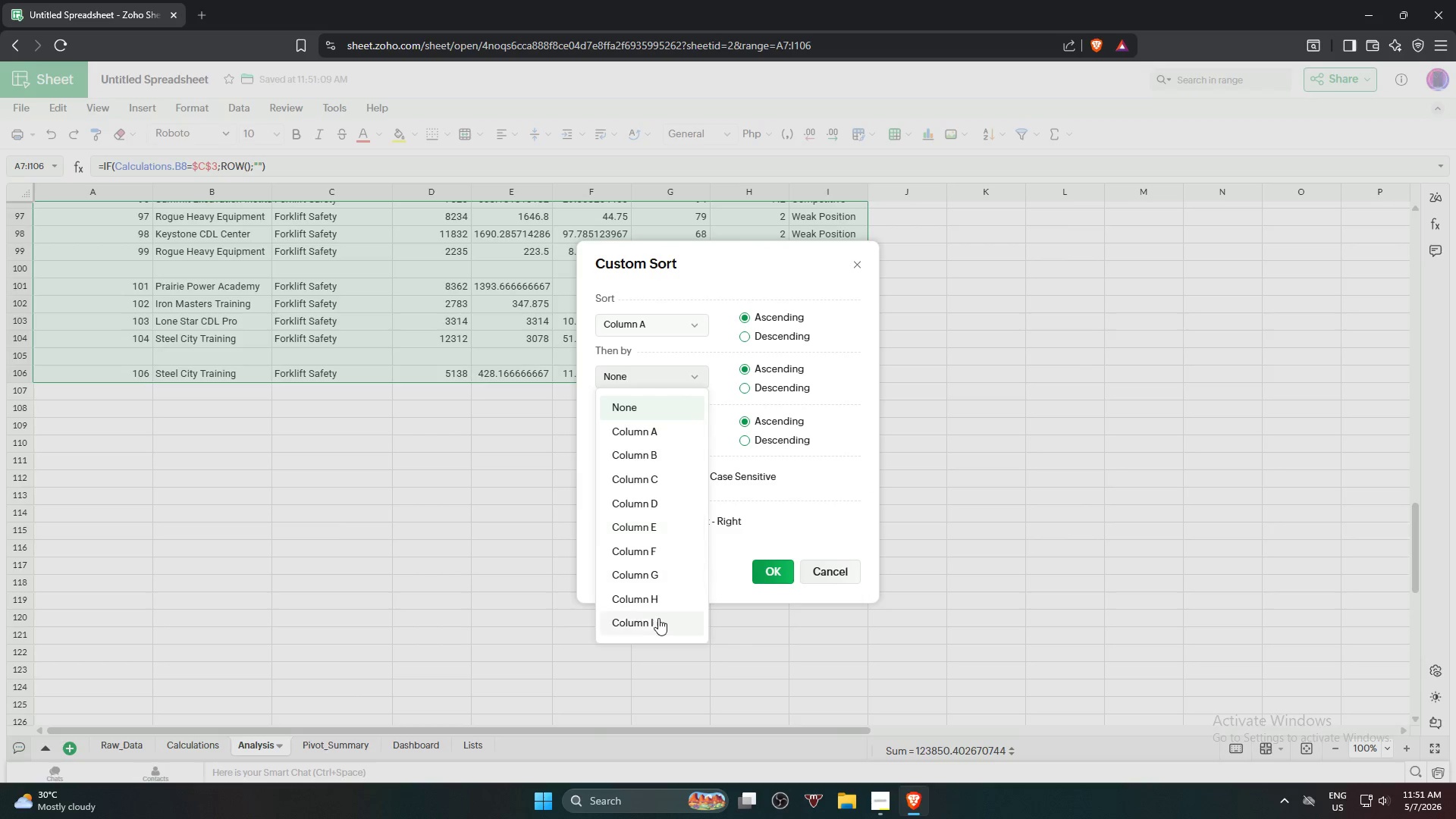 
double_click([667, 432])
 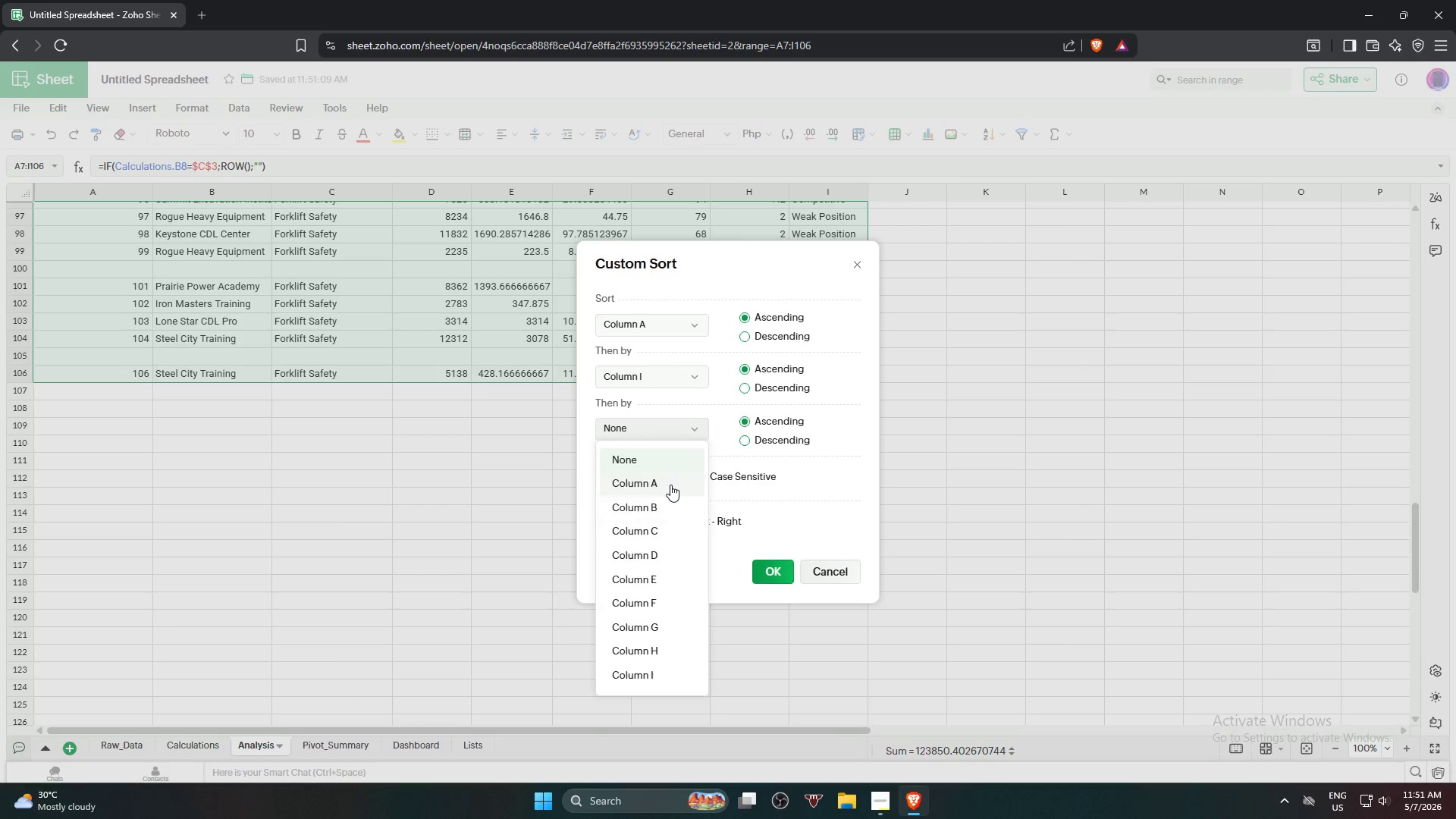 
triple_click([670, 485])
 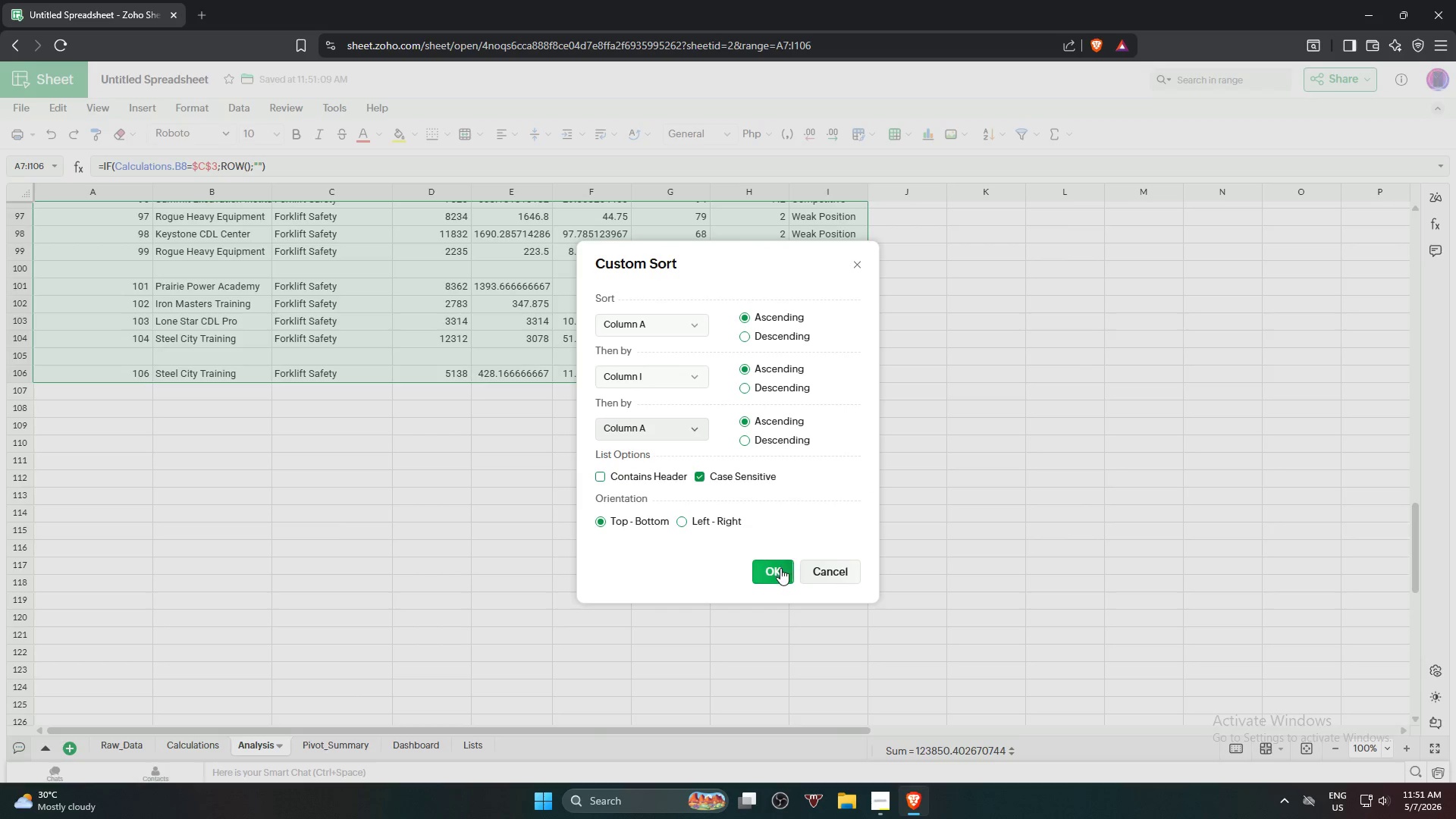 
left_click([780, 569])
 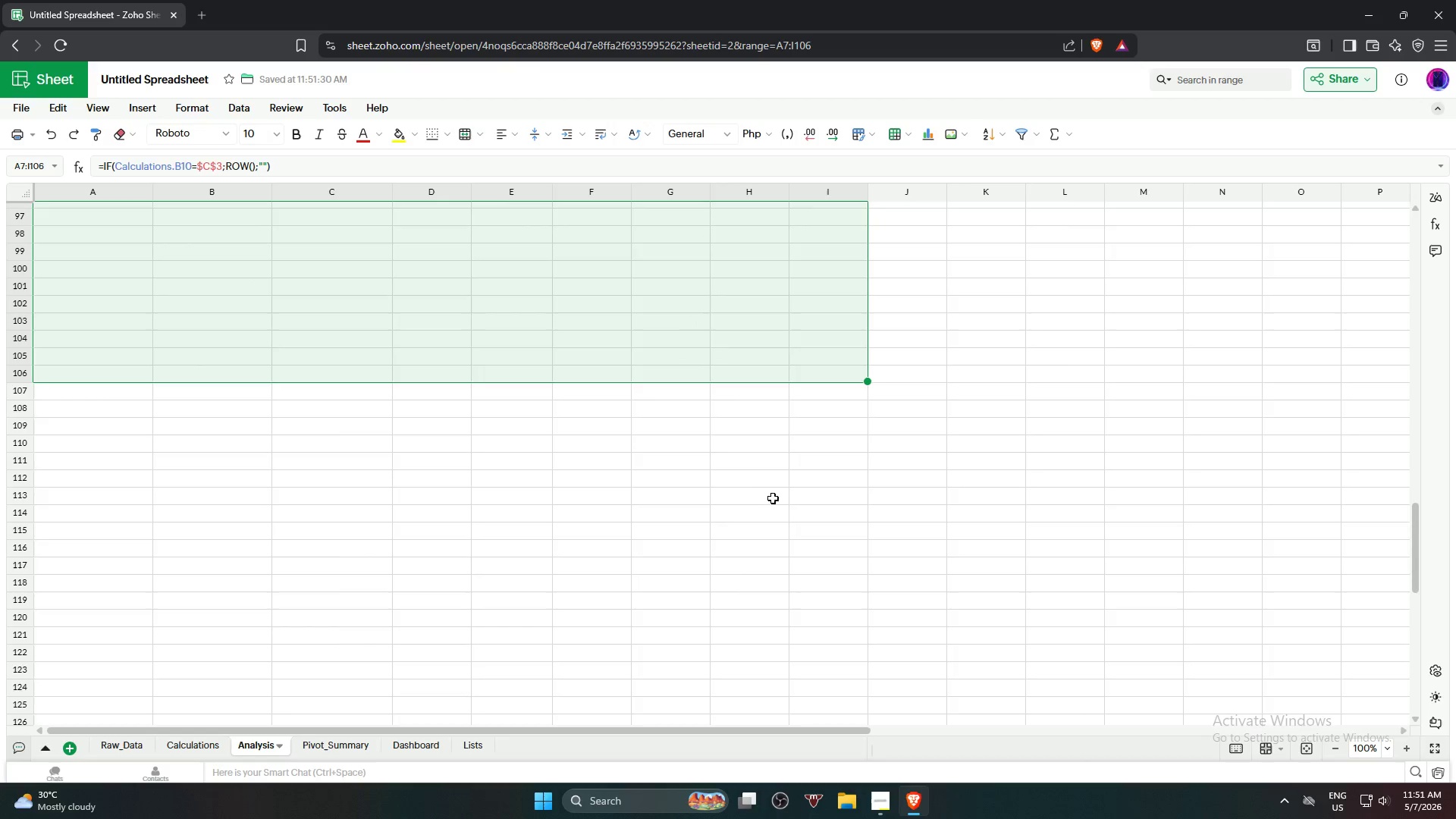 
scroll: coordinate [795, 435], scroll_direction: up, amount: 27.0
 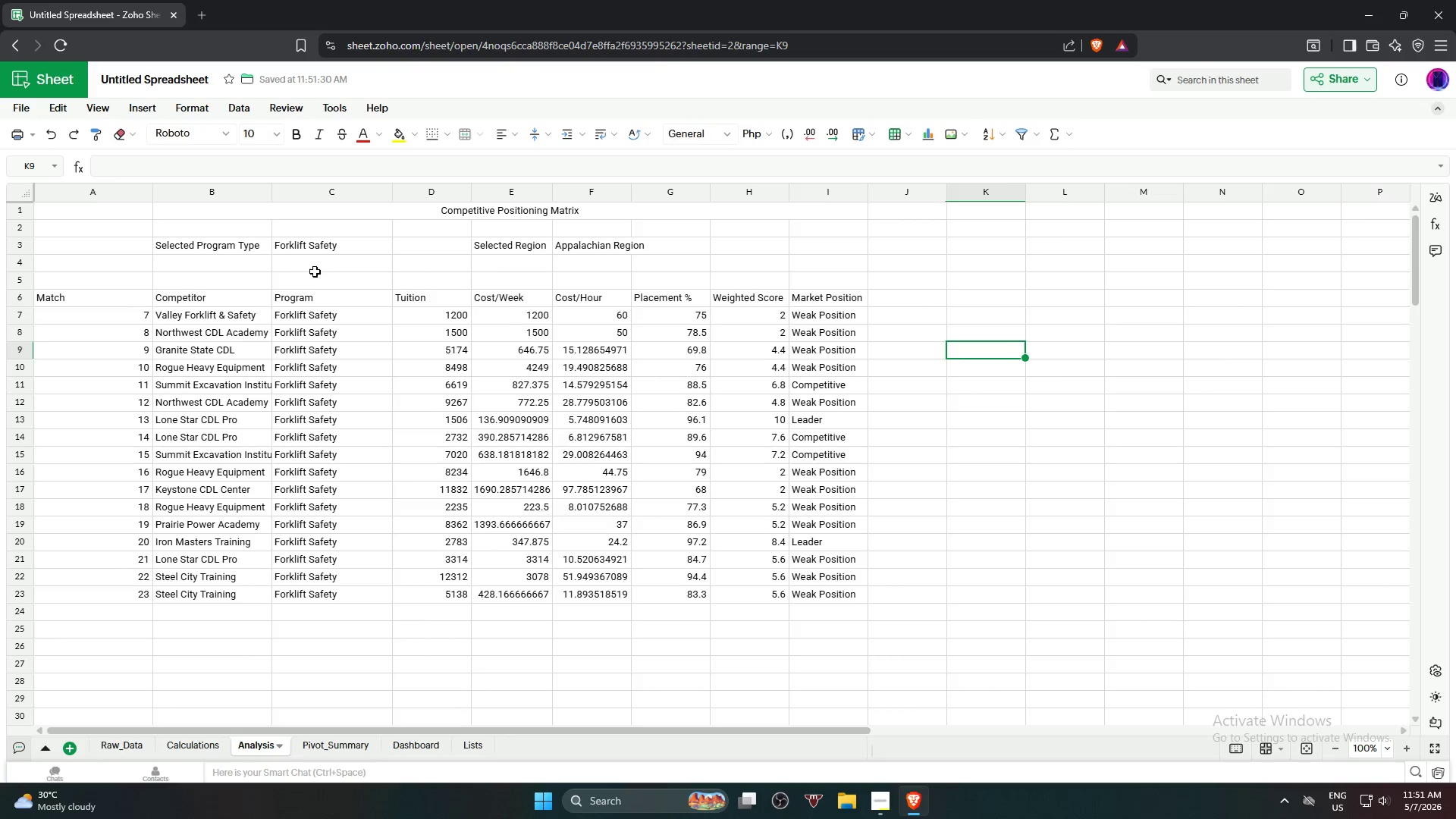 
mouse_move([393, 262])
 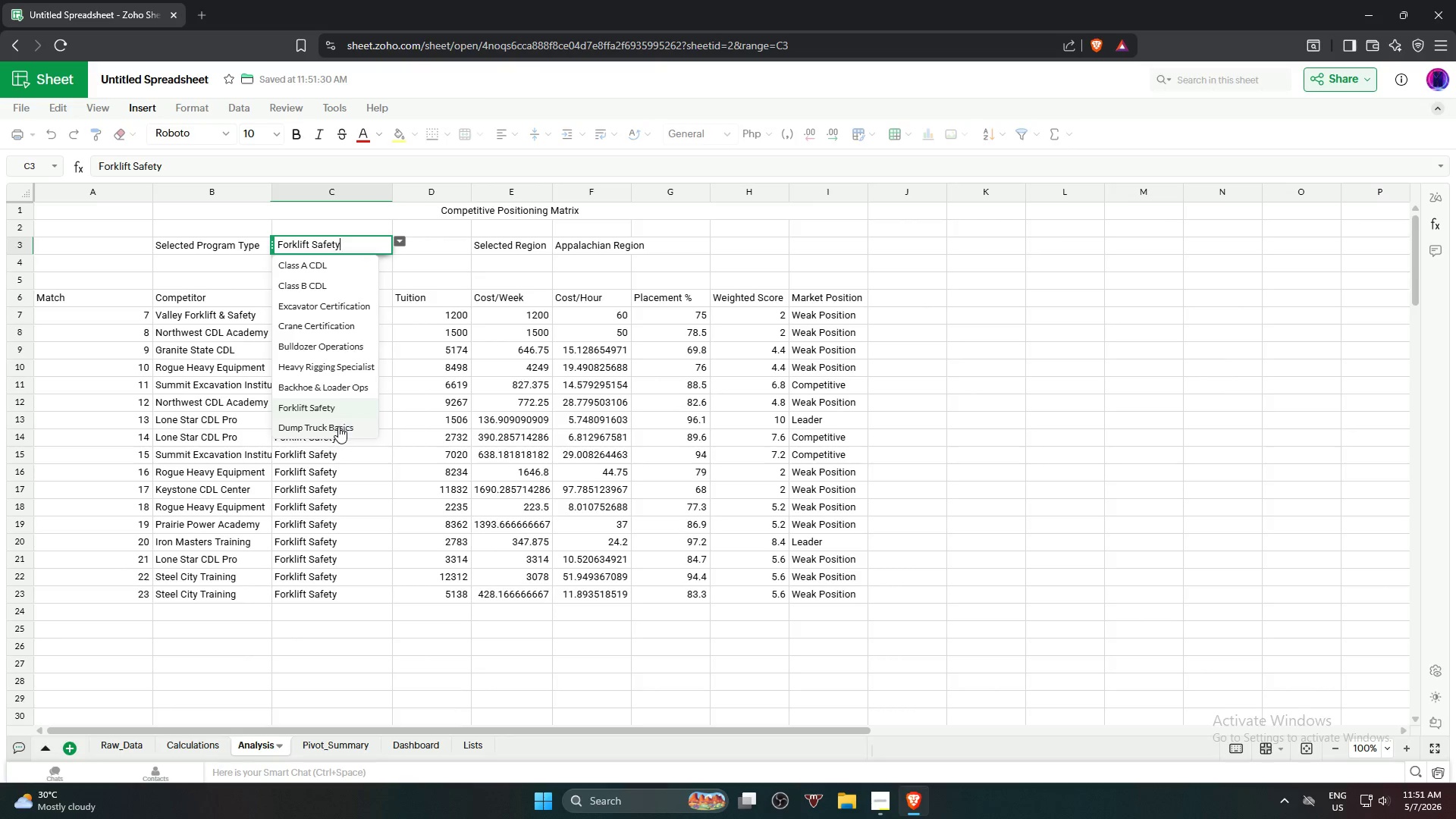 
left_click([338, 426])
 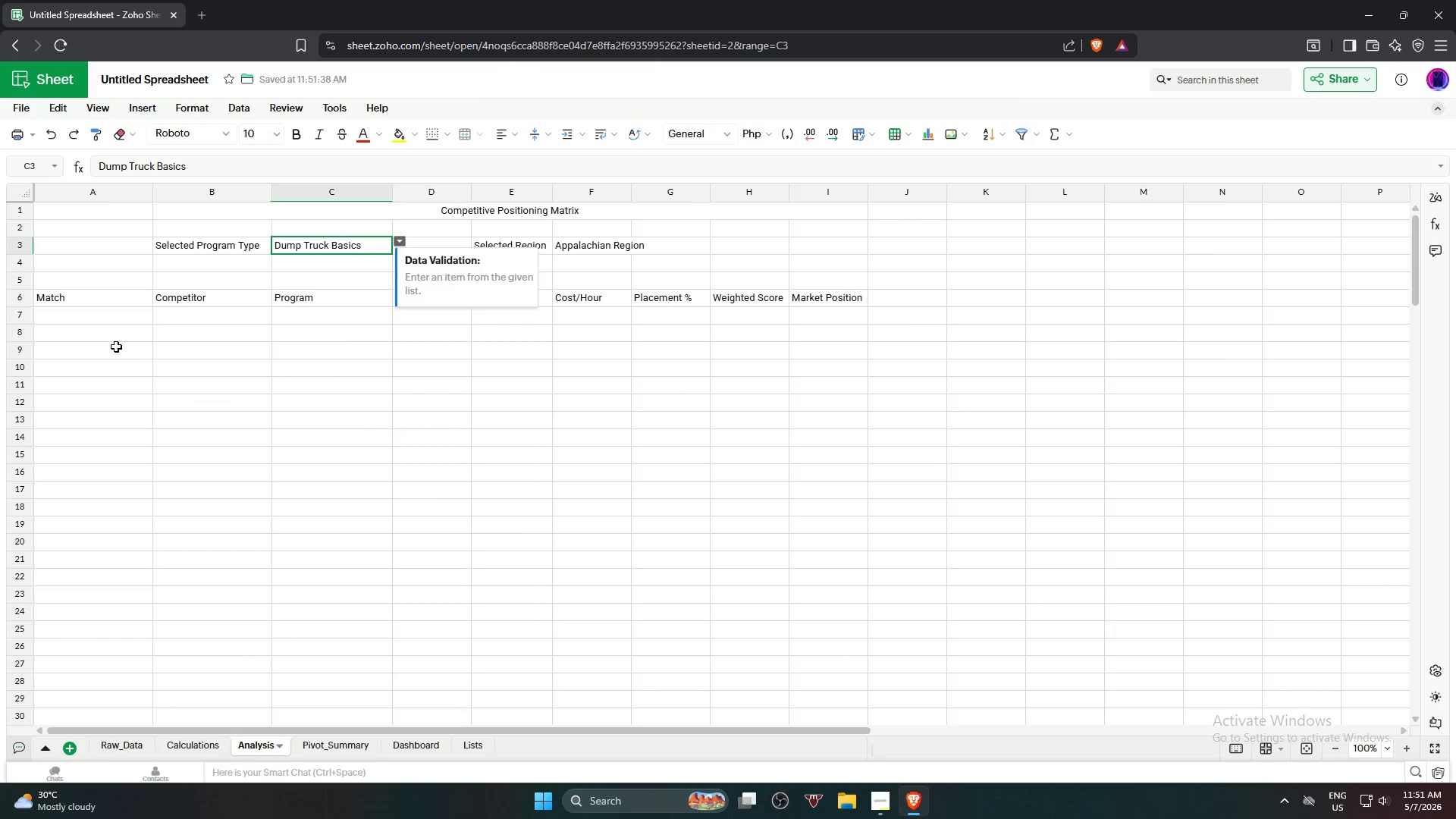 
left_click([93, 316])
 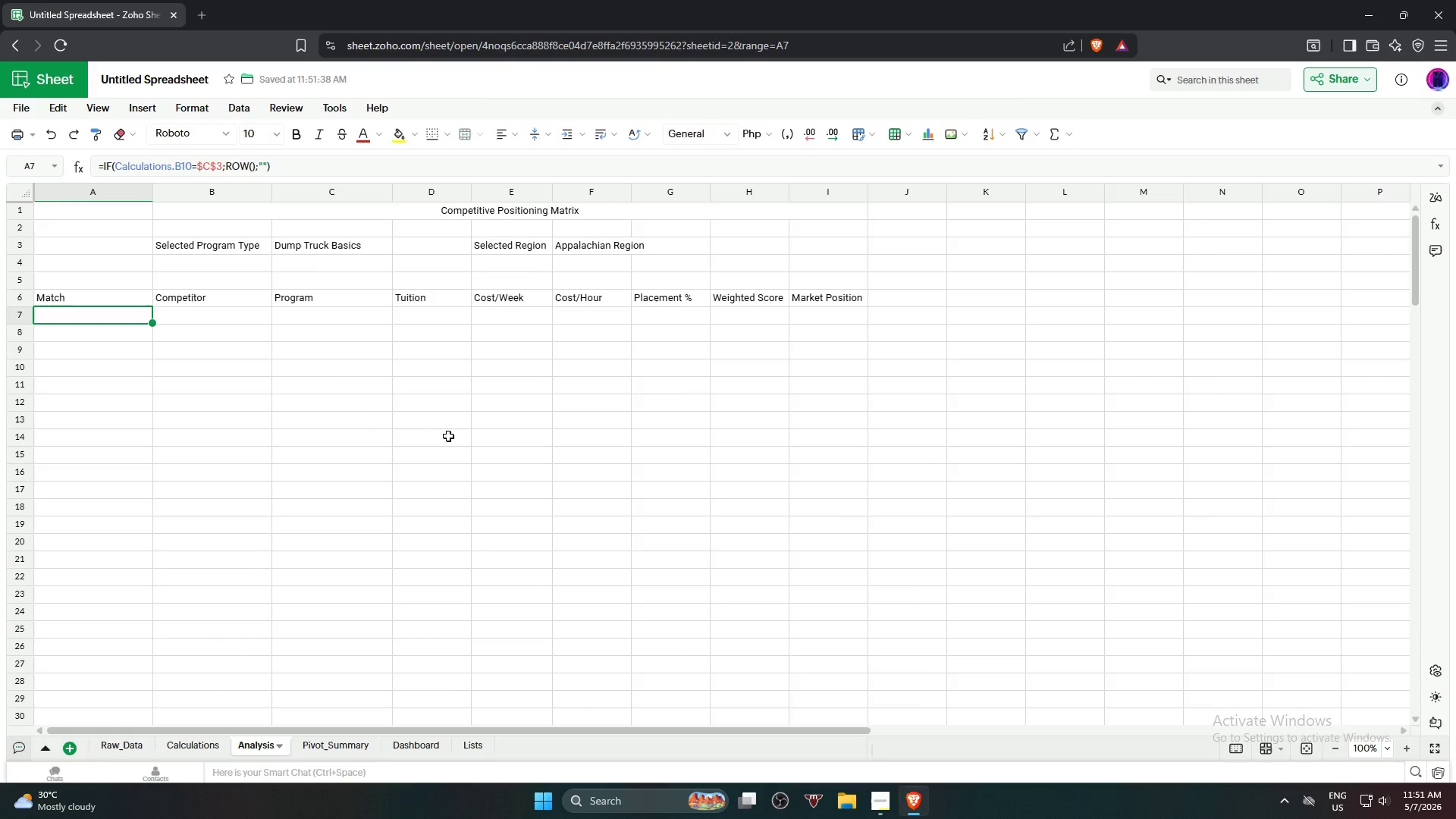 
scroll: coordinate [644, 463], scroll_direction: down, amount: 21.0
 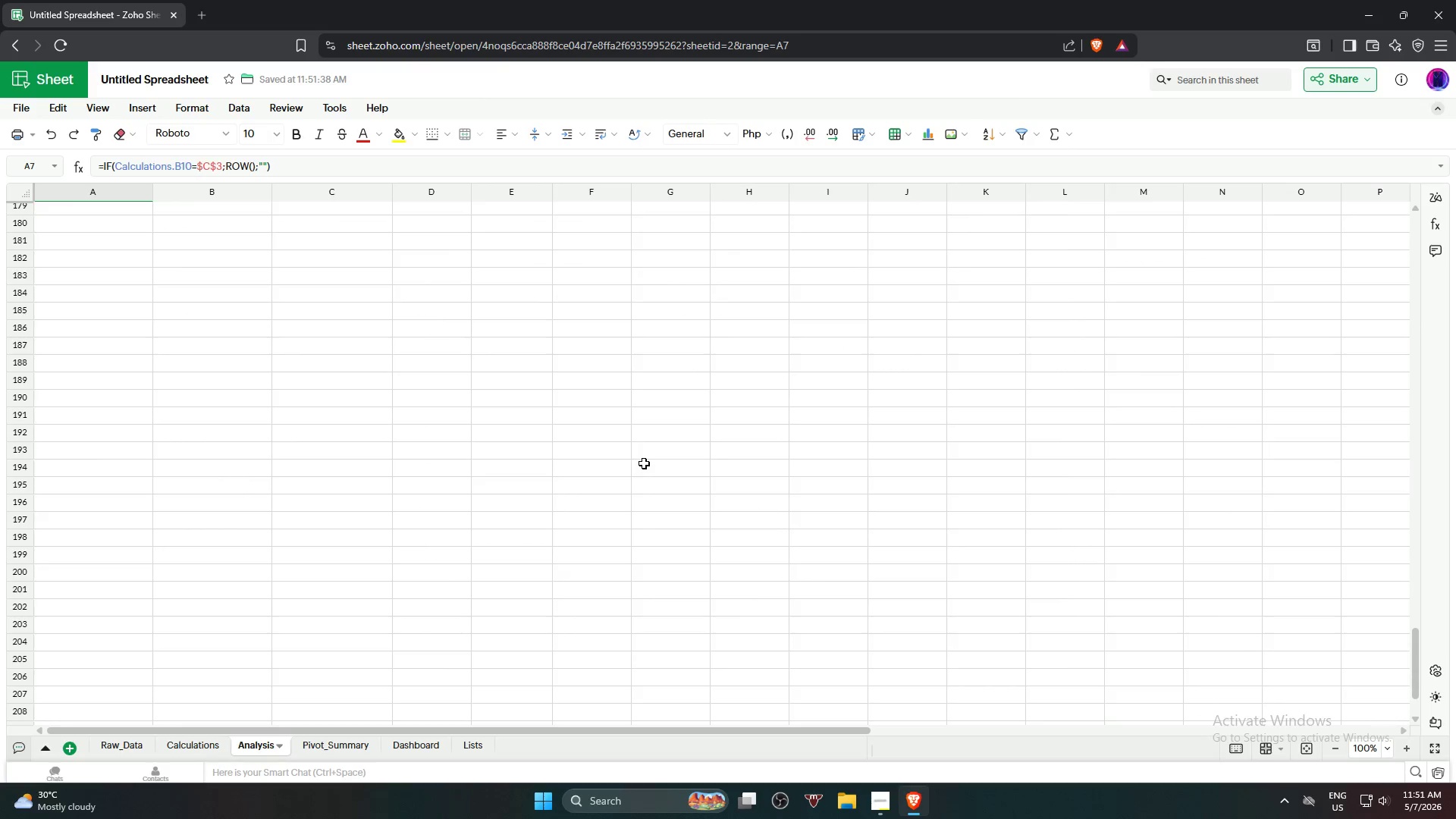 
scroll: coordinate [454, 336], scroll_direction: up, amount: 43.0
 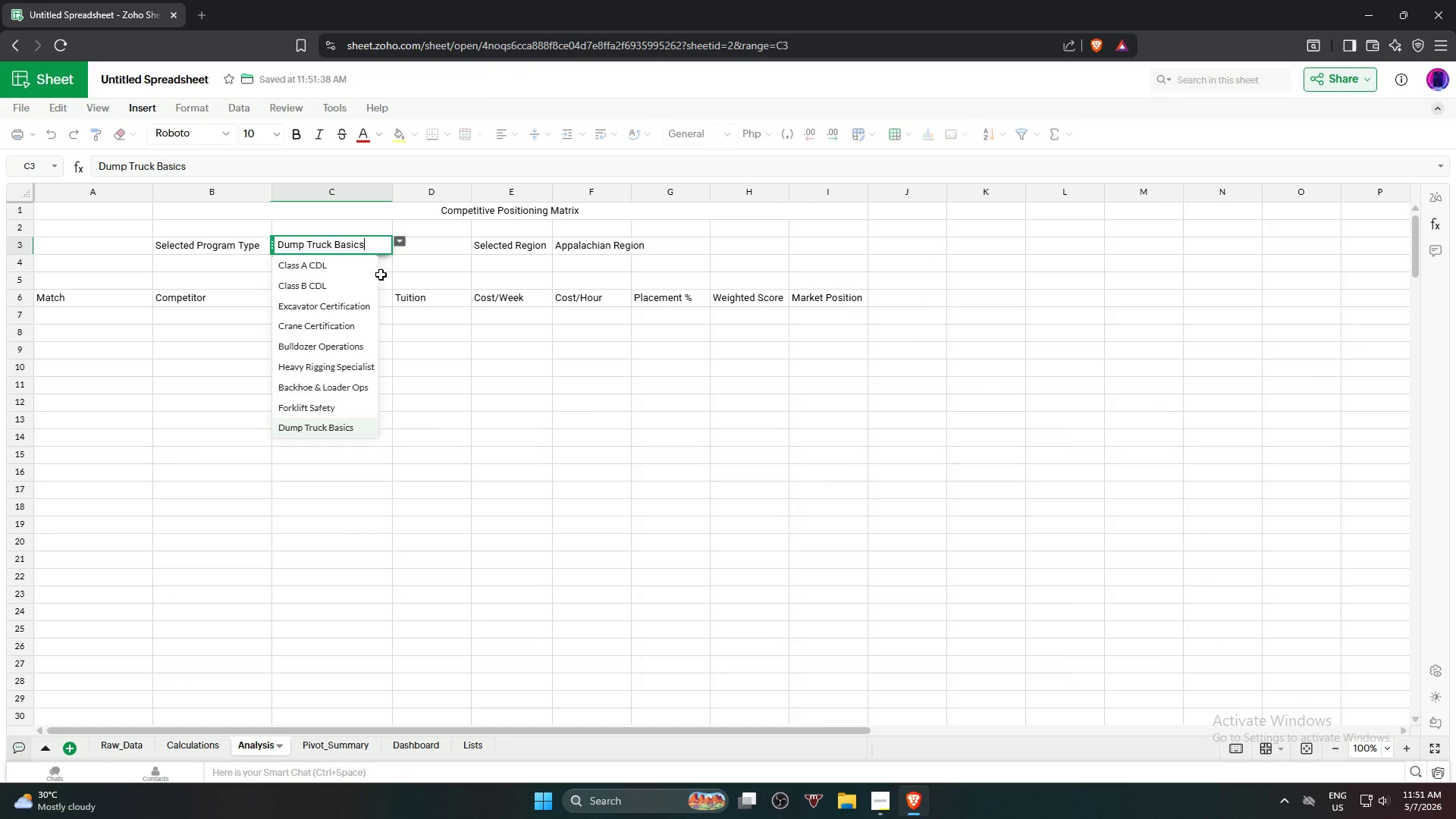 
left_click([347, 403])
 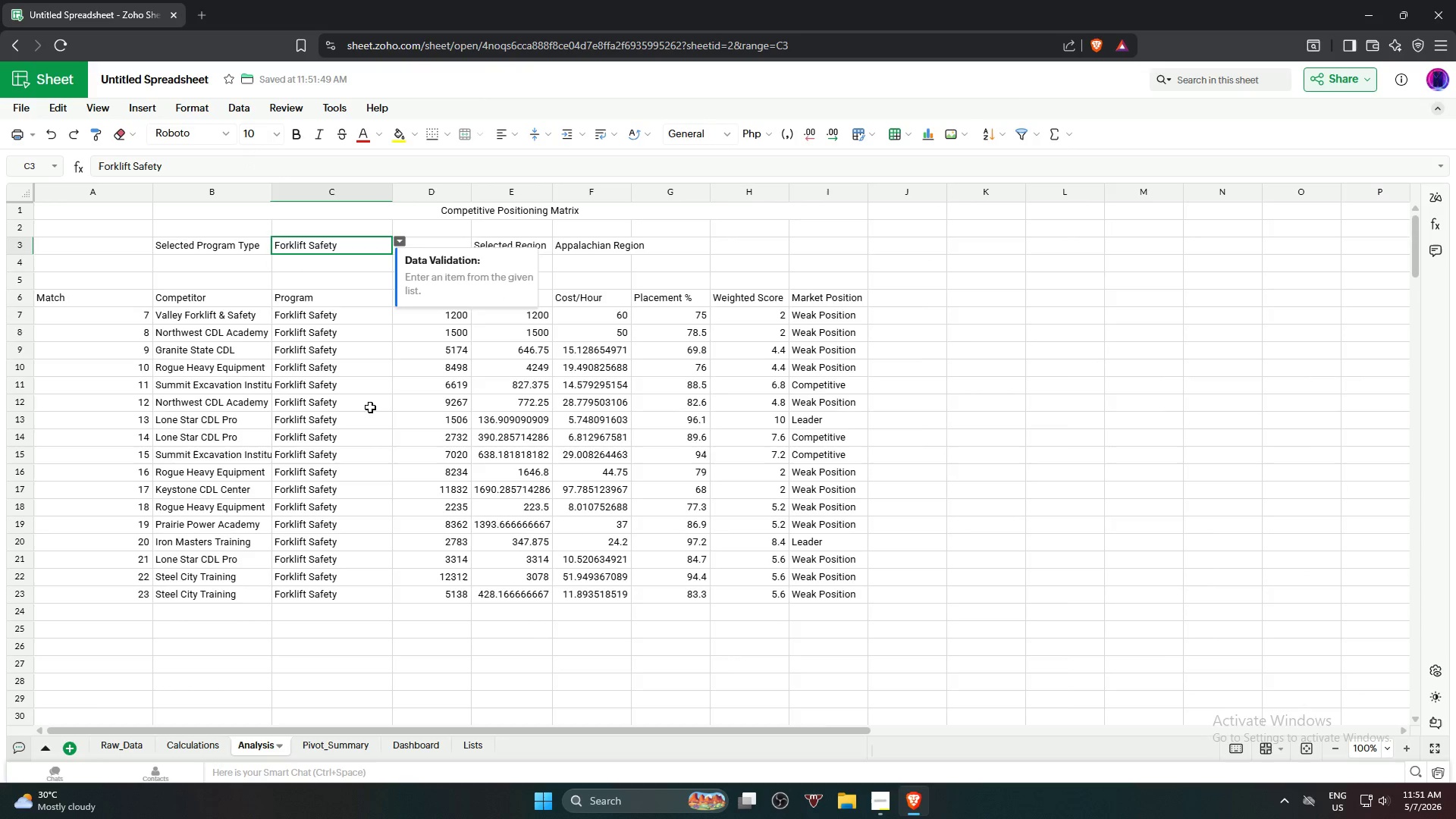 
left_click([1071, 551])
 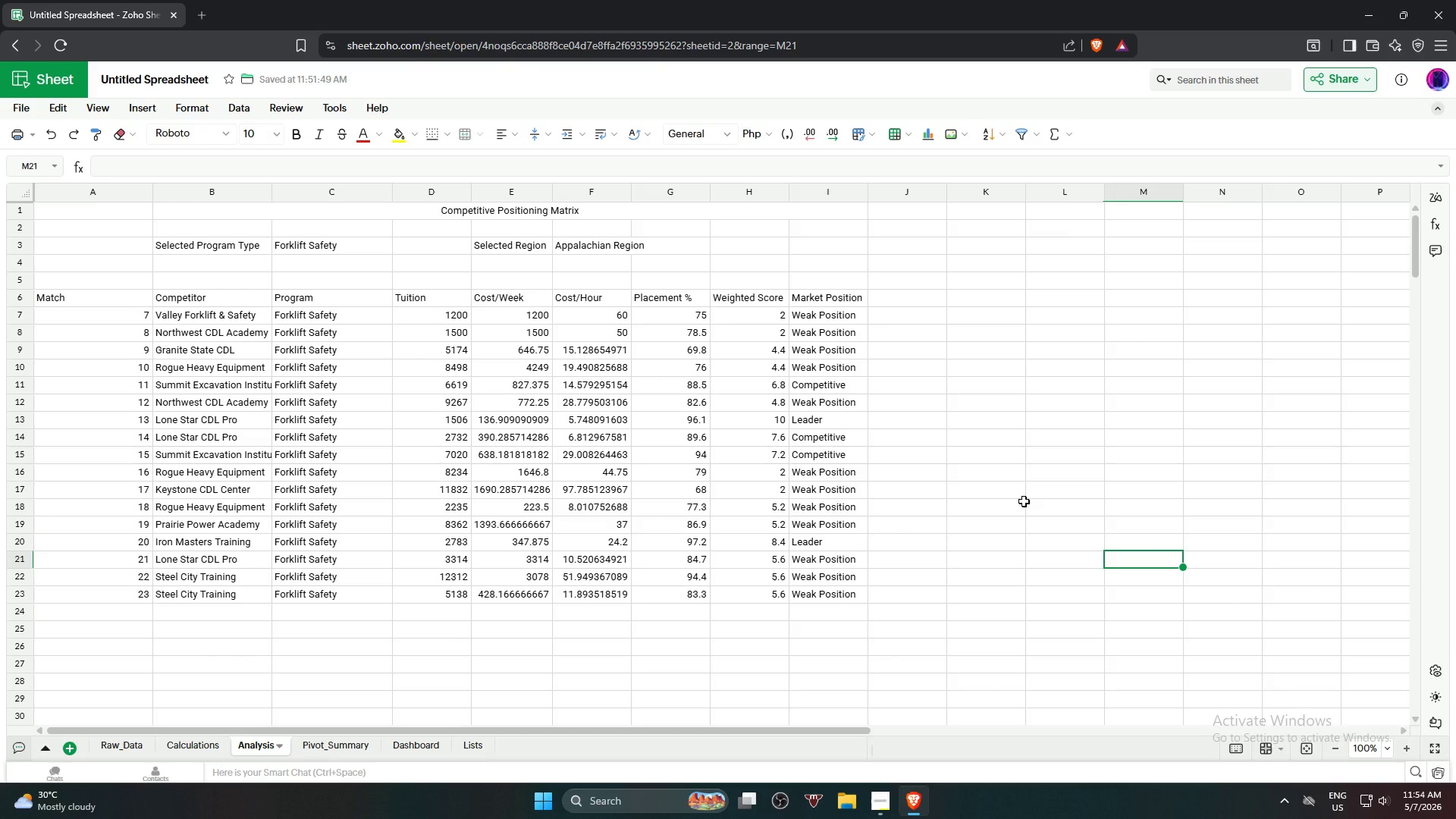 
wait(174.34)
 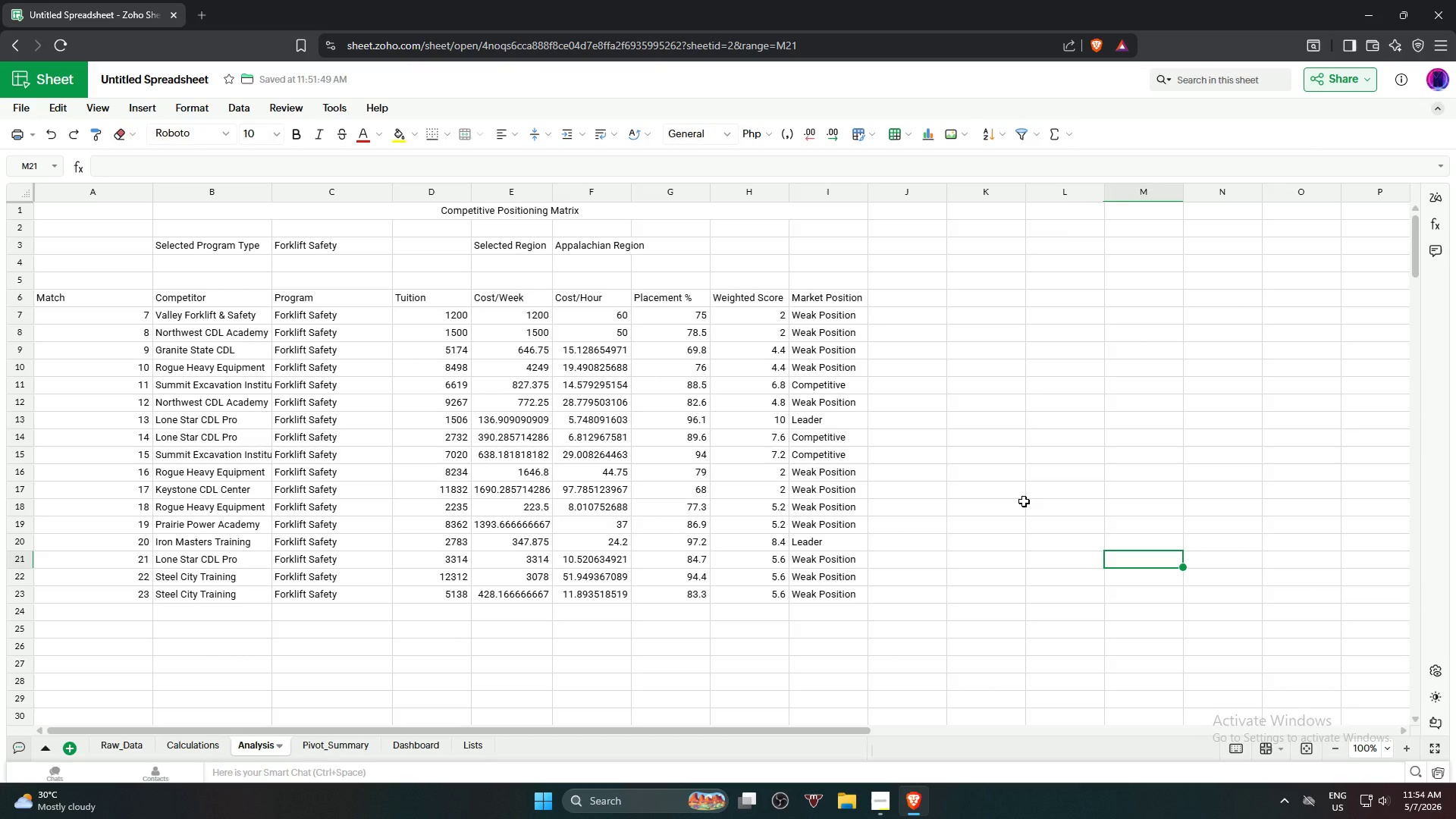 
left_click([64, 322])
 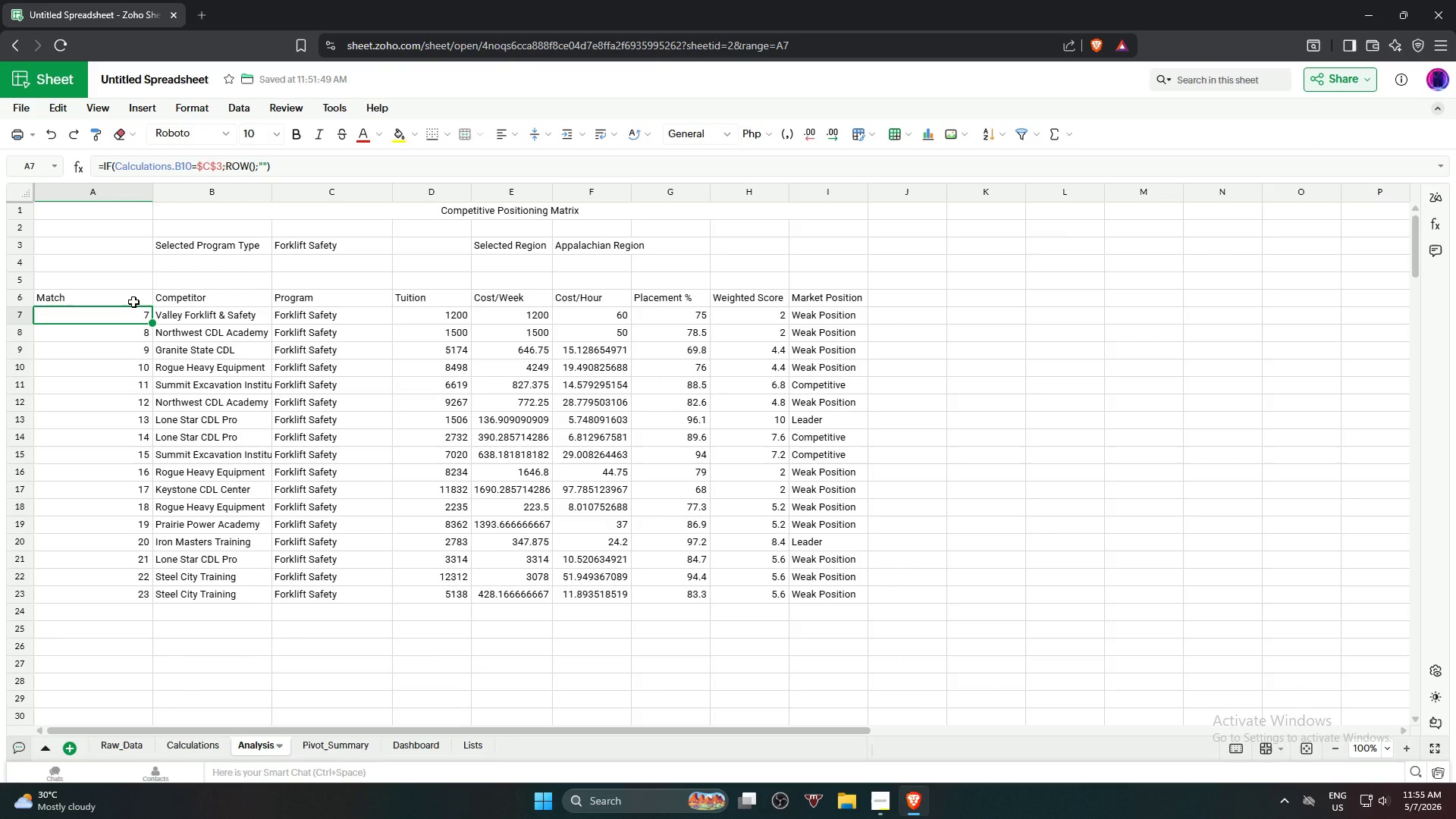 
wait(31.61)
 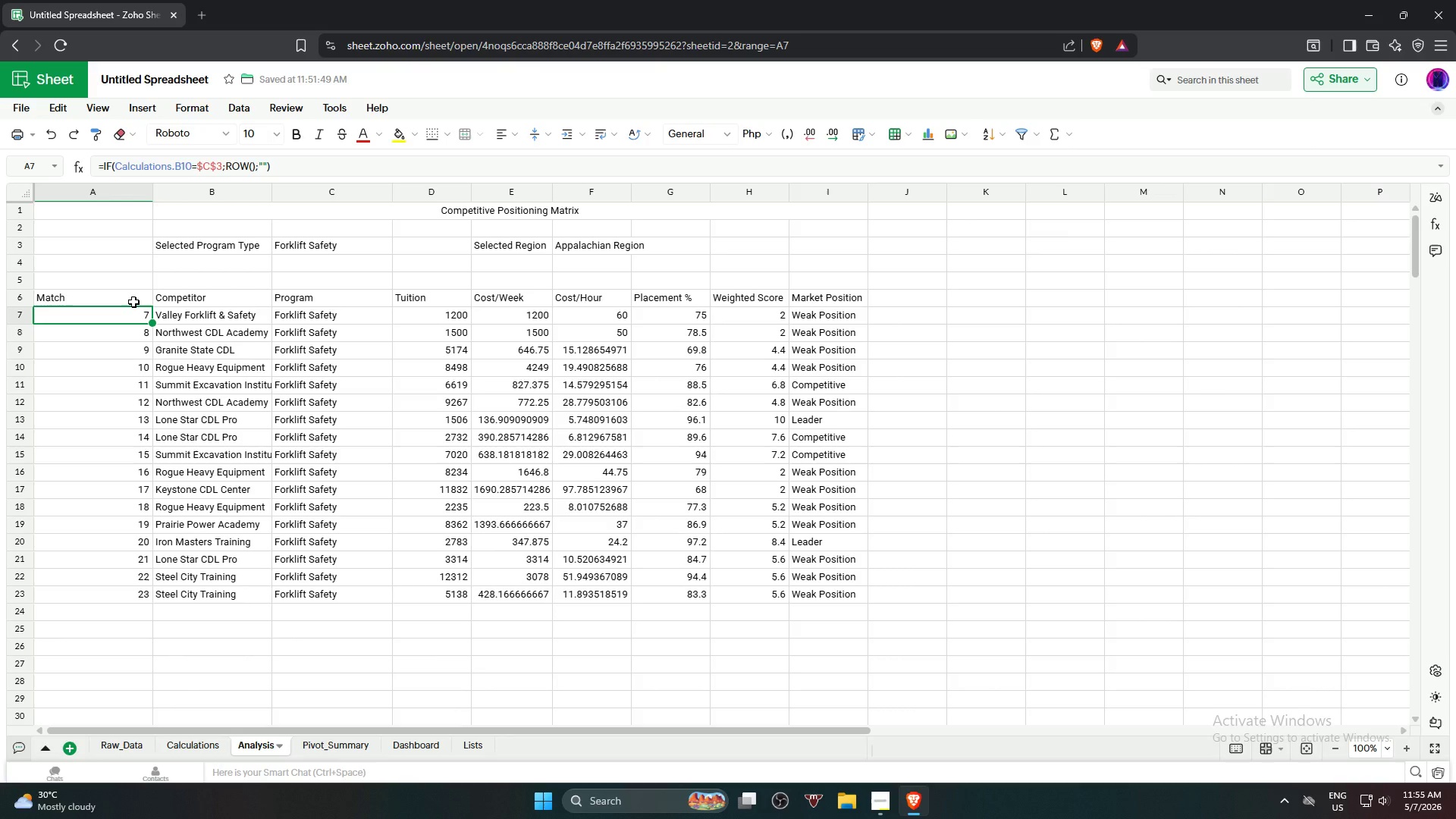 
left_click([110, 165])
 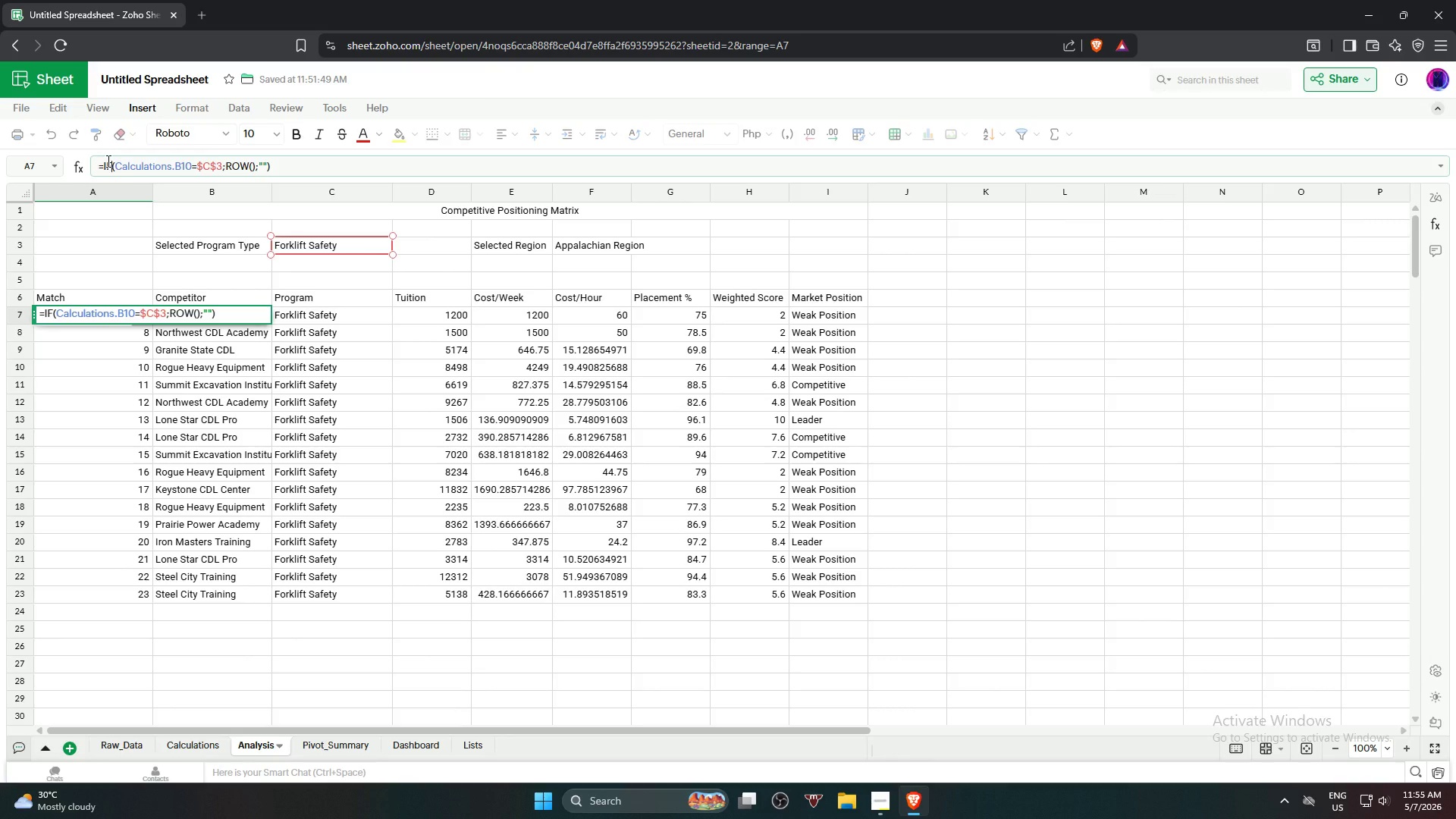 
wait(5.91)
 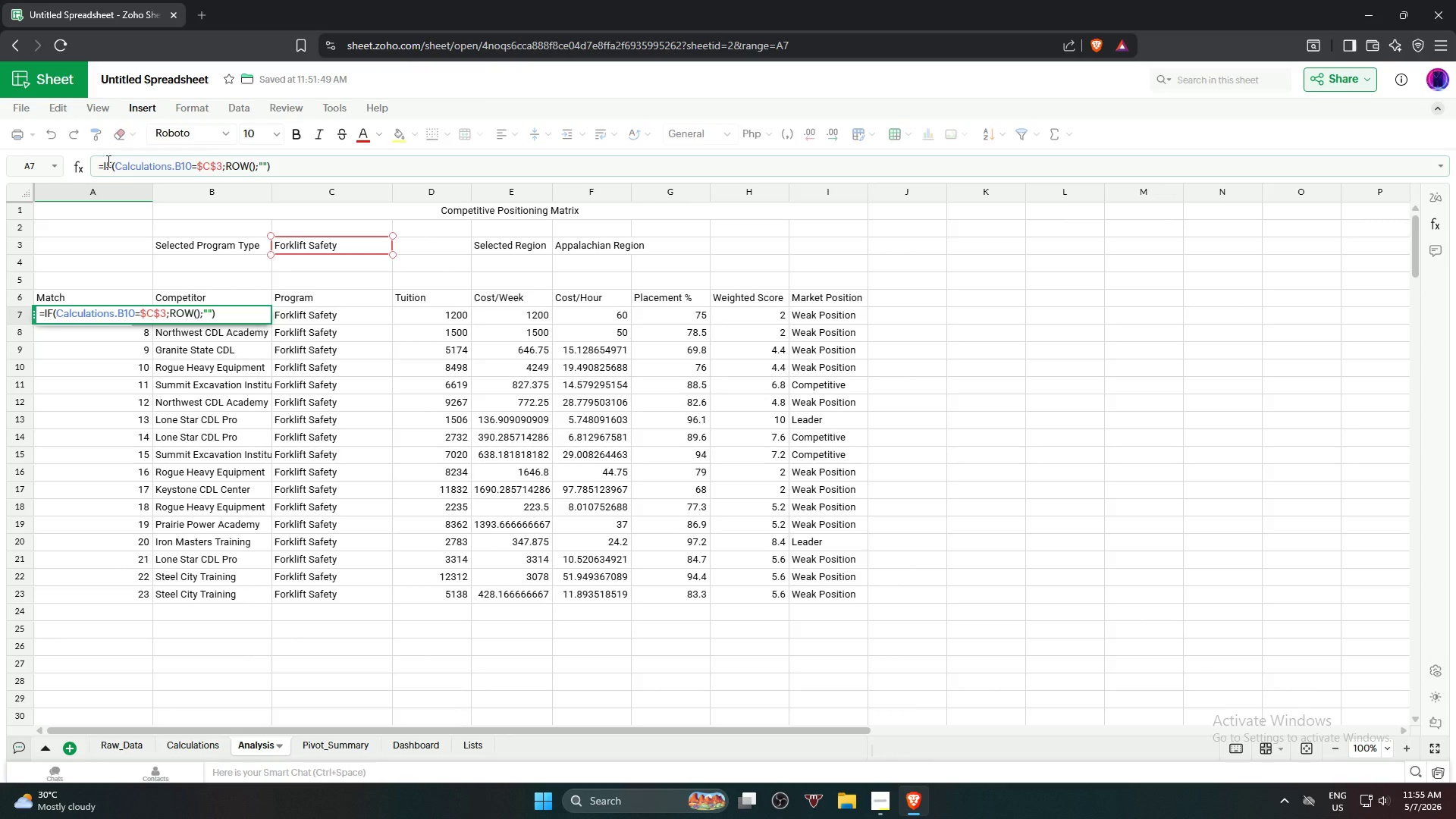 
key(Backspace)
key(Backspace)
type(FILTER)
 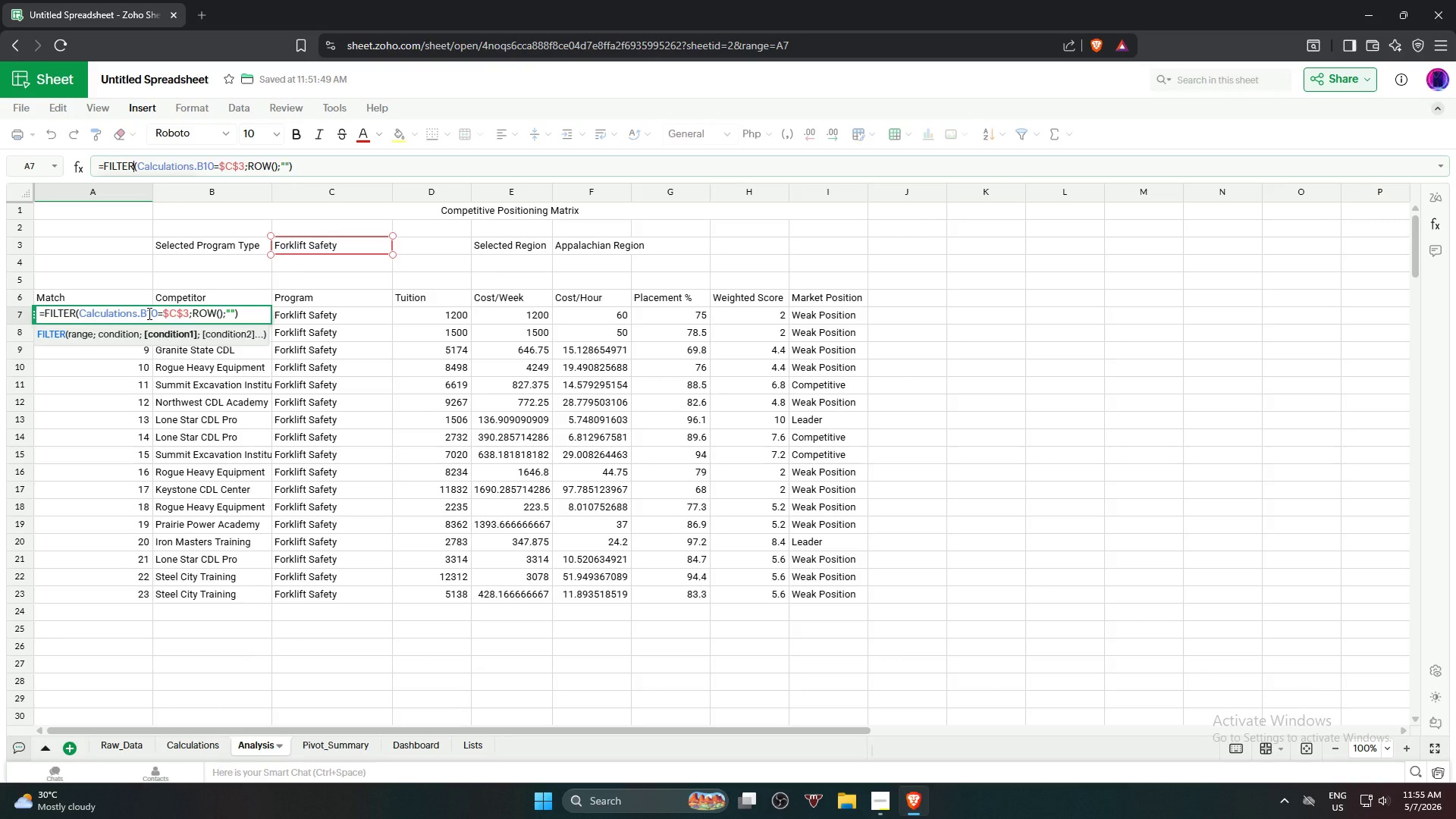 
wait(7.55)
 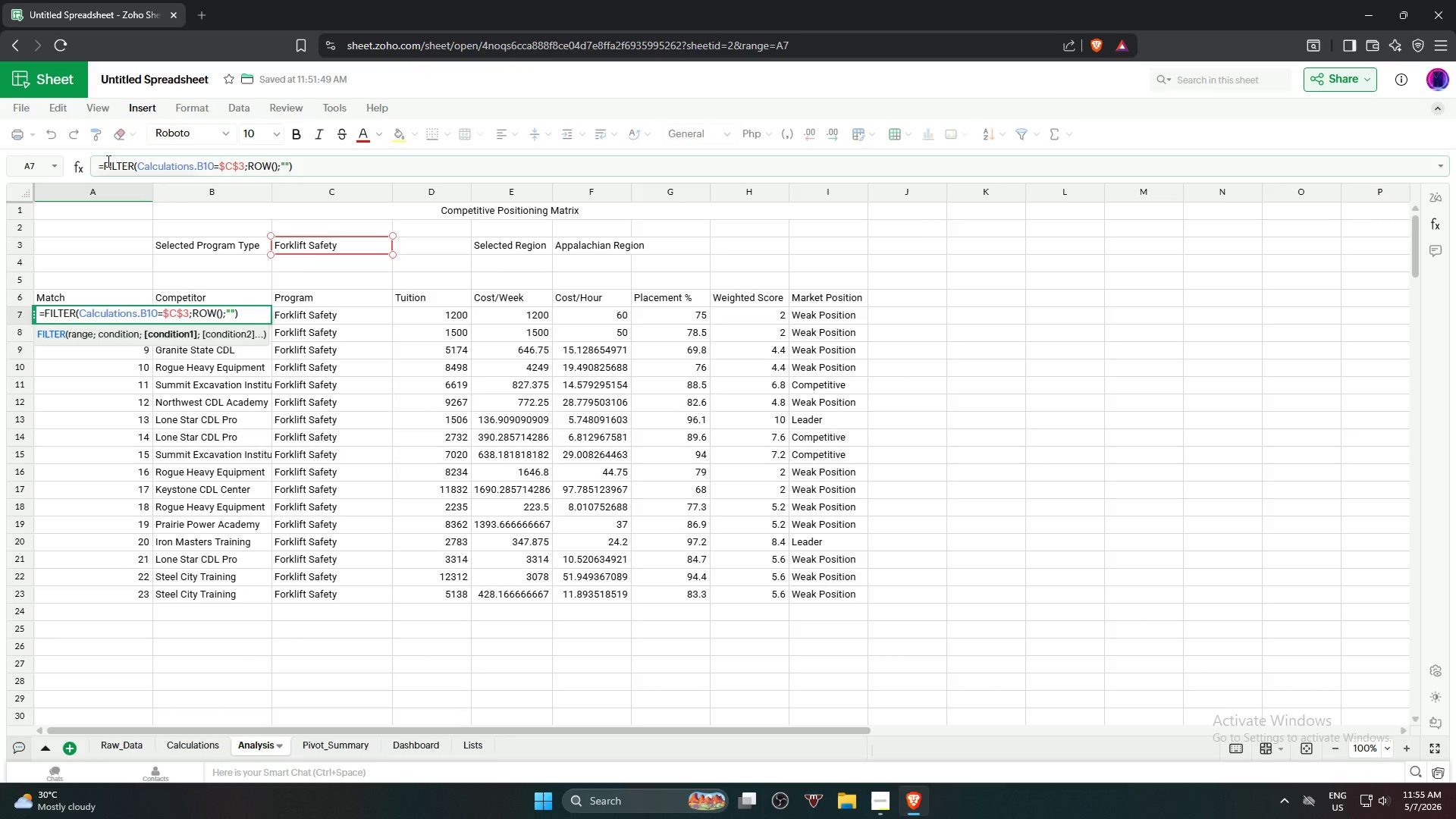 
left_click_drag(start_coordinate=[242, 309], to_coordinate=[83, 310])
 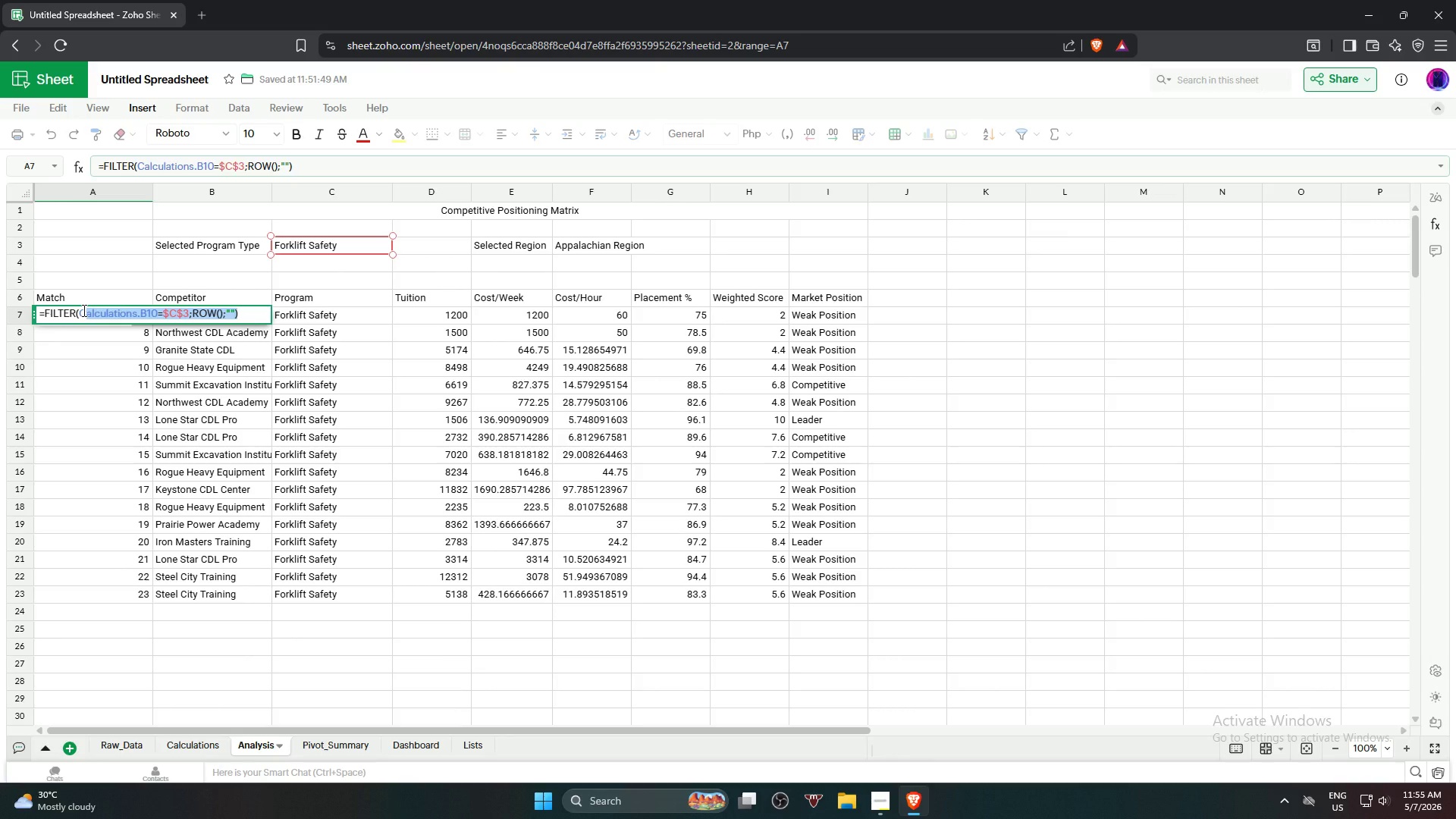 
key(Backspace)
 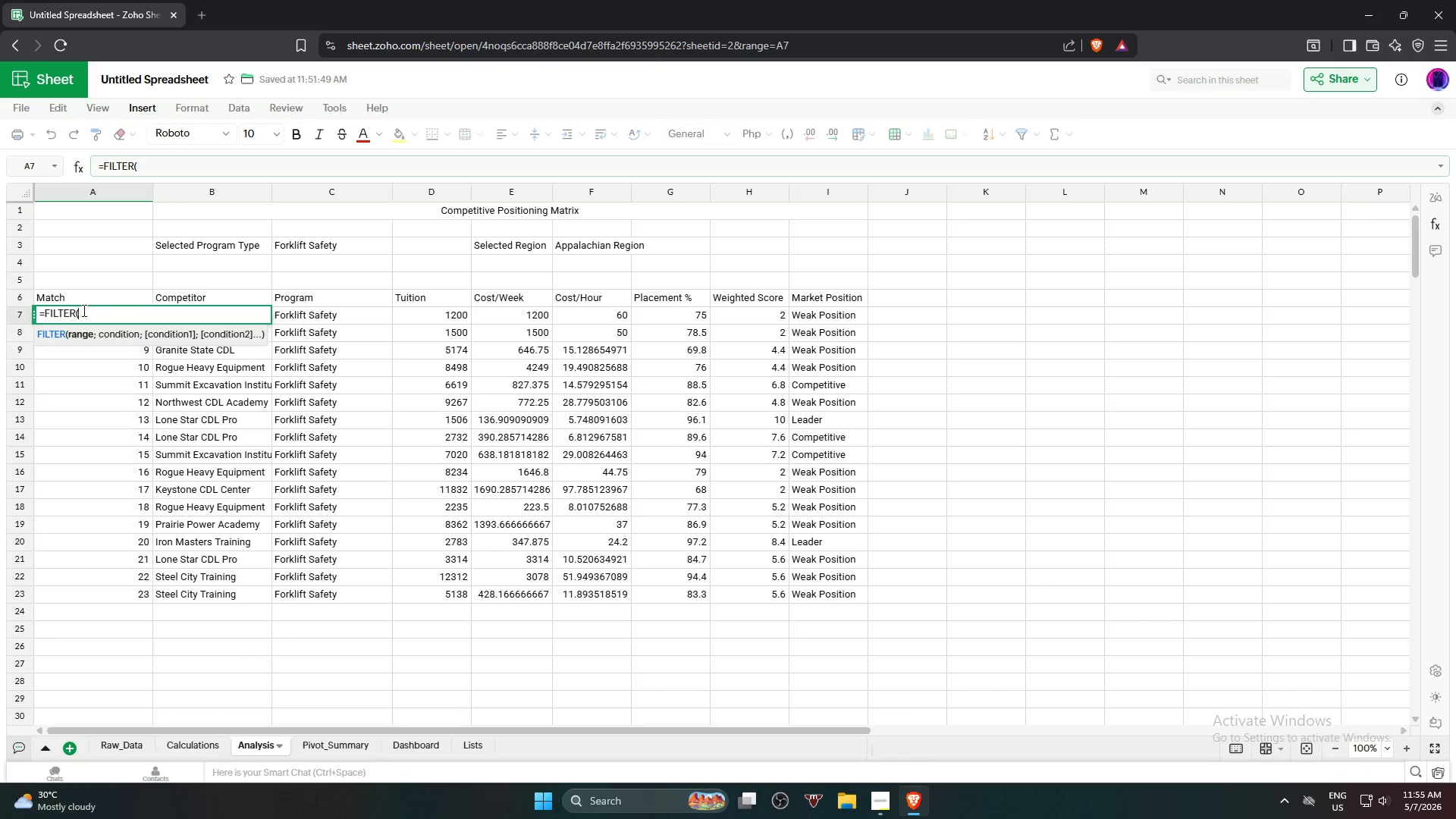 
key(Backspace)
 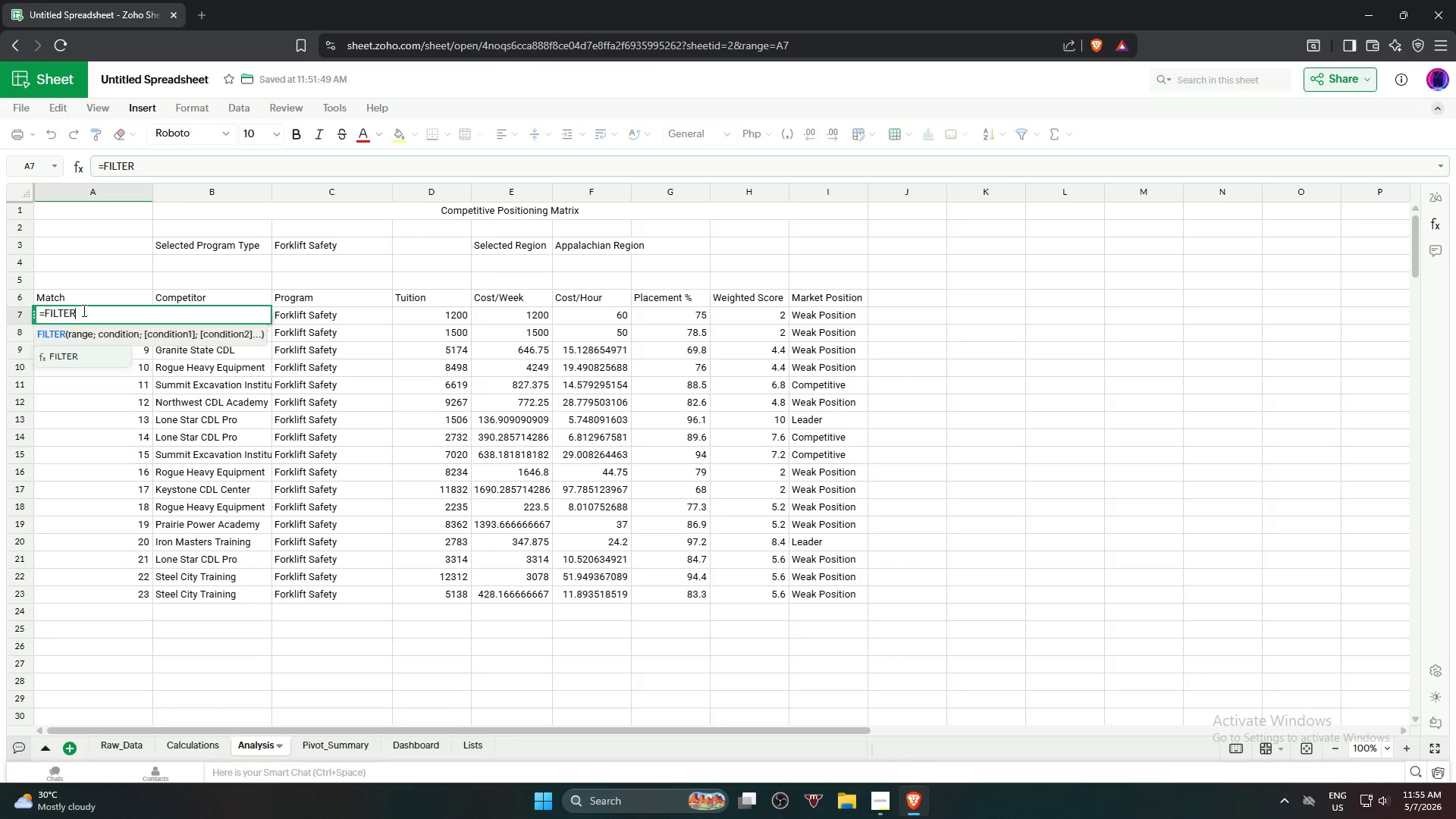 
key(Backspace)
 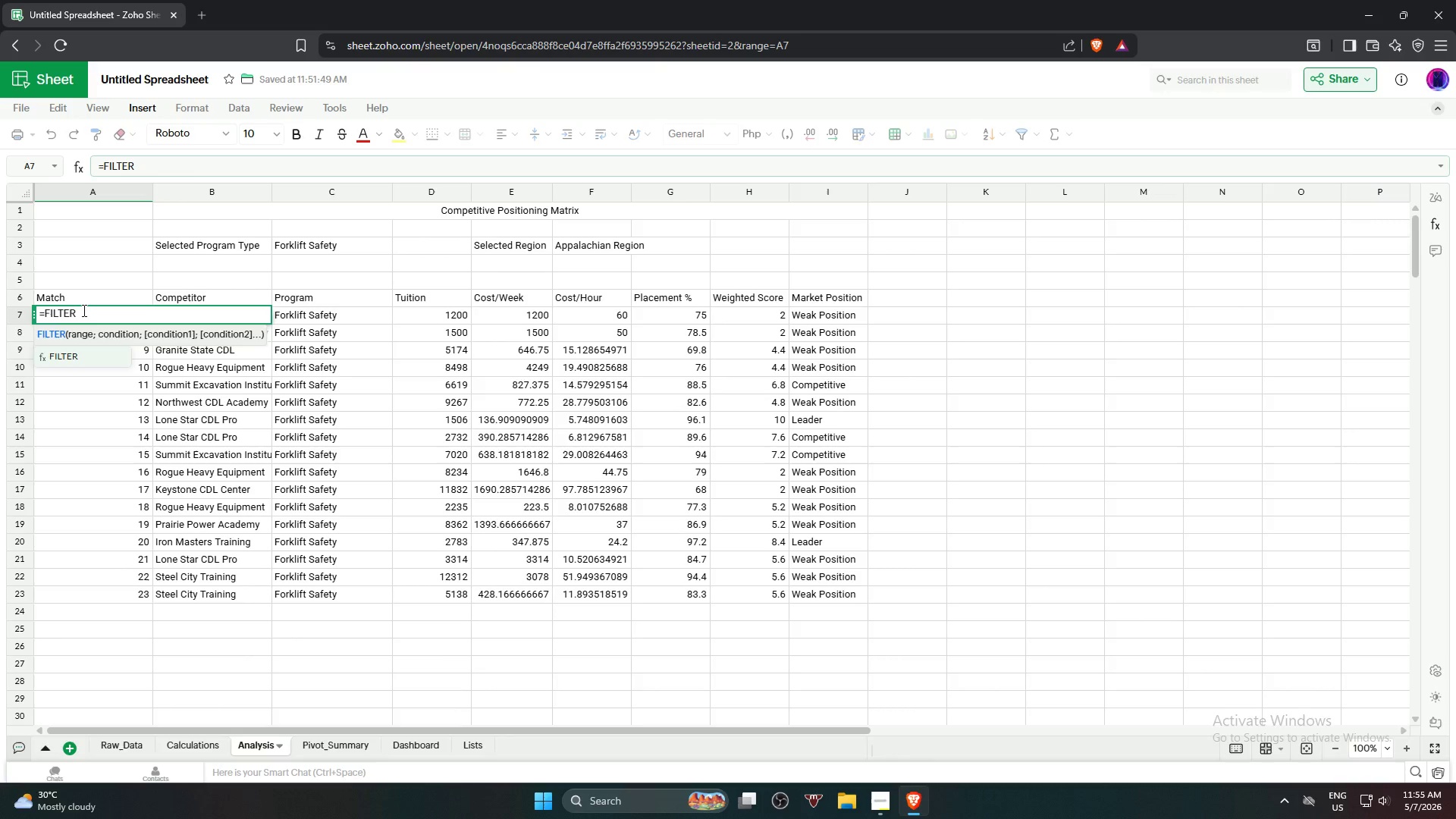 
key(Enter)
 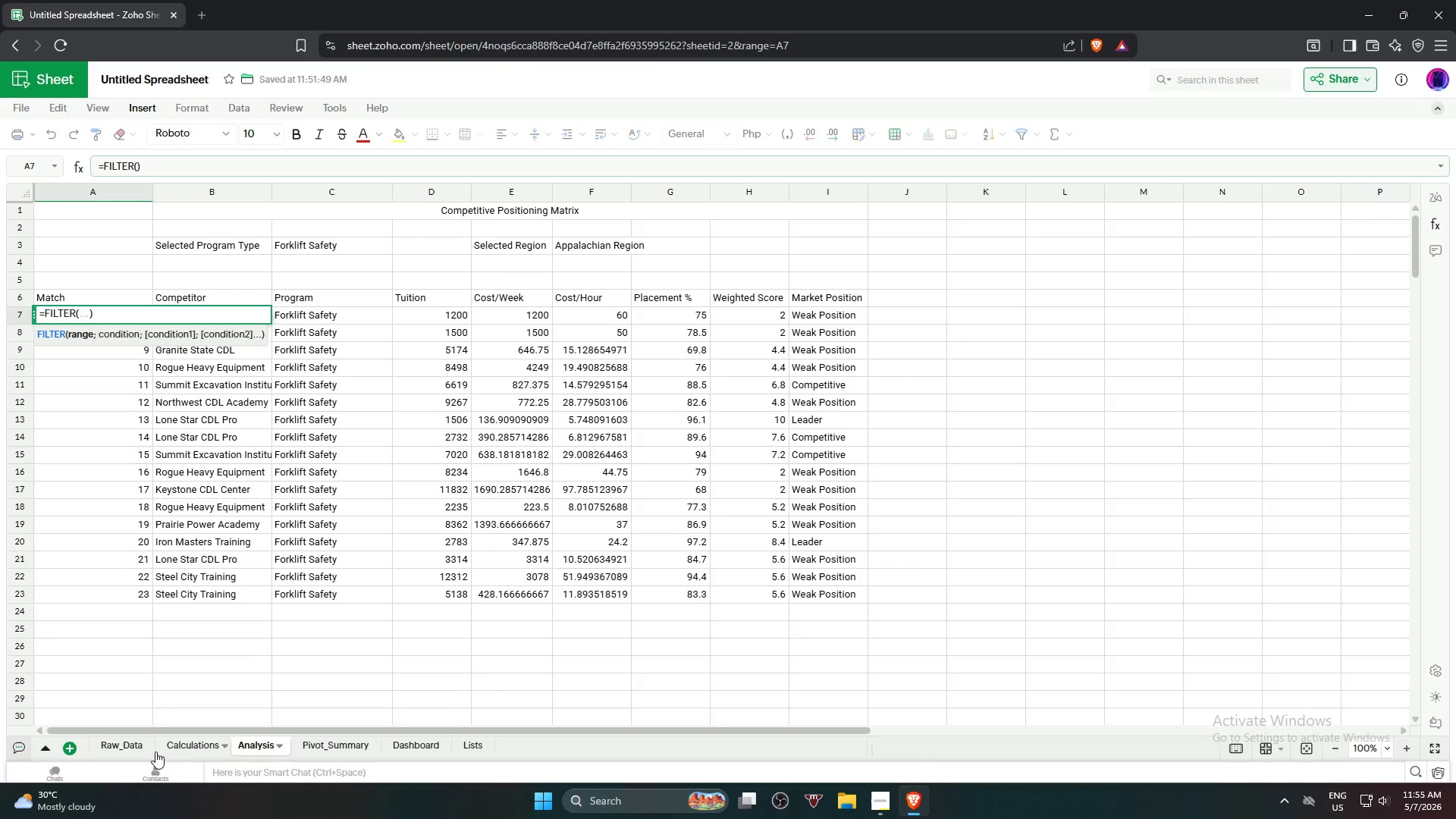 
left_click([179, 745])
 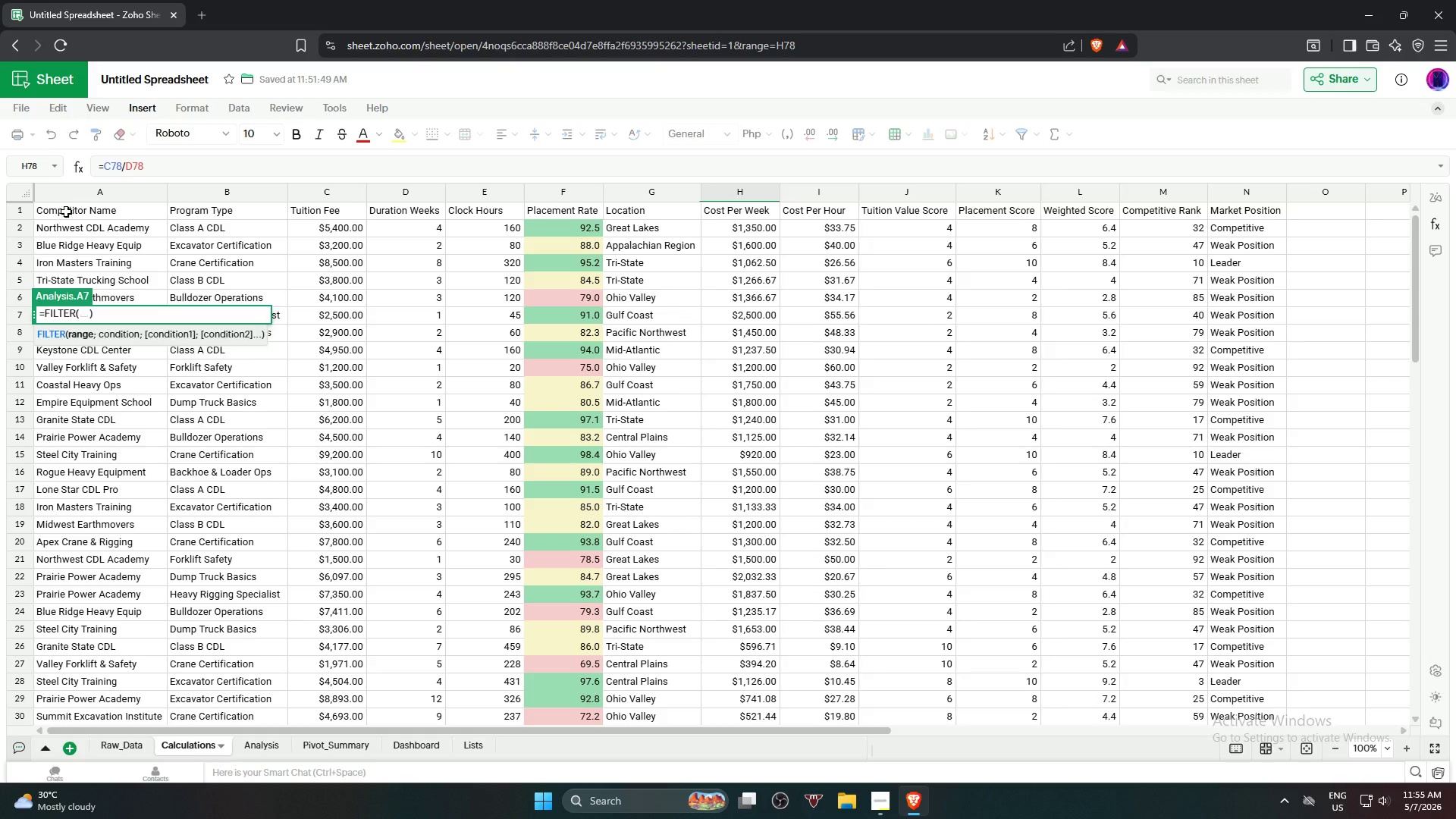 
left_click([70, 226])
 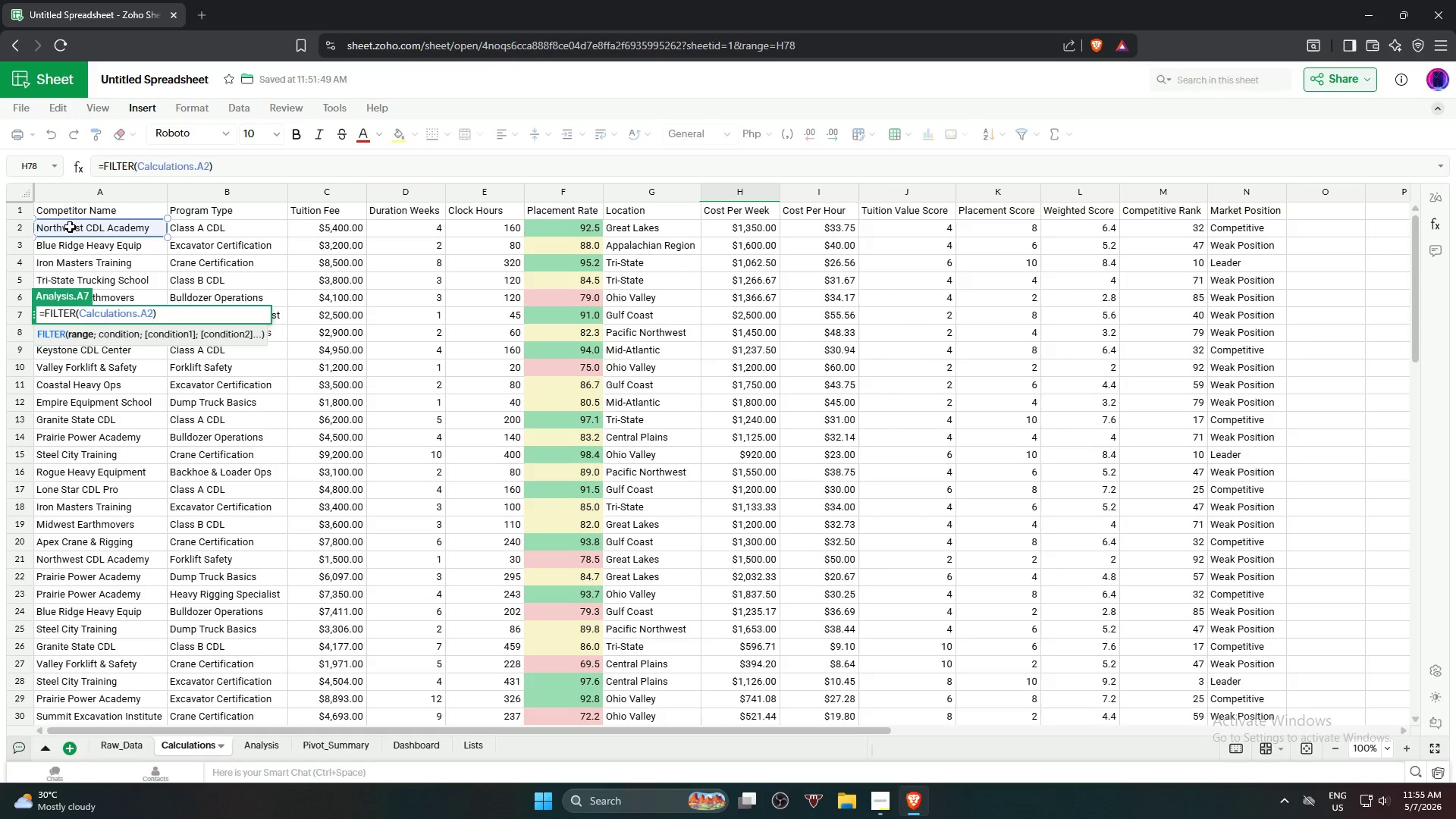 
wait(12.05)
 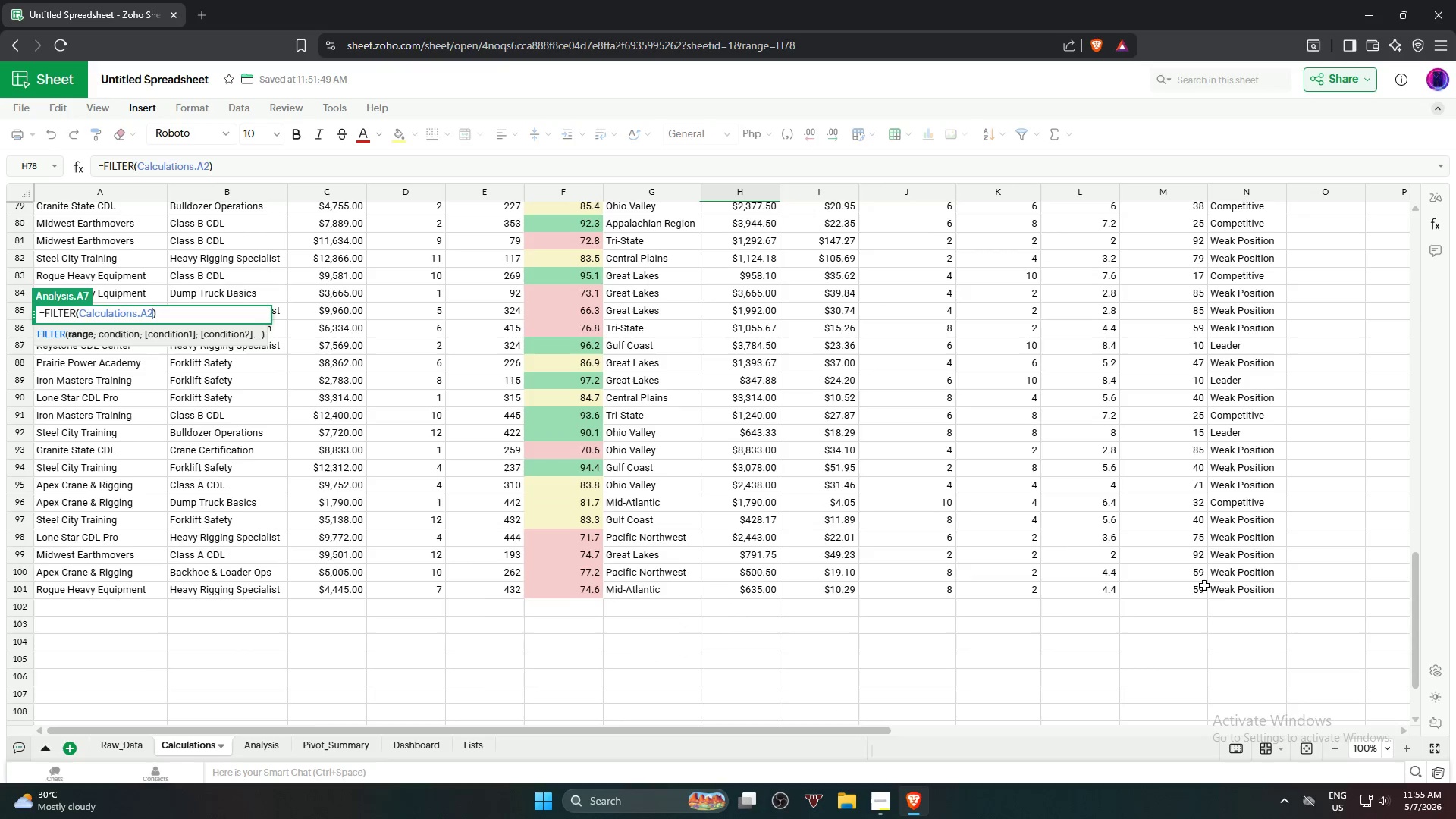 
hold_key(key=ShiftLeft, duration=1.48)
 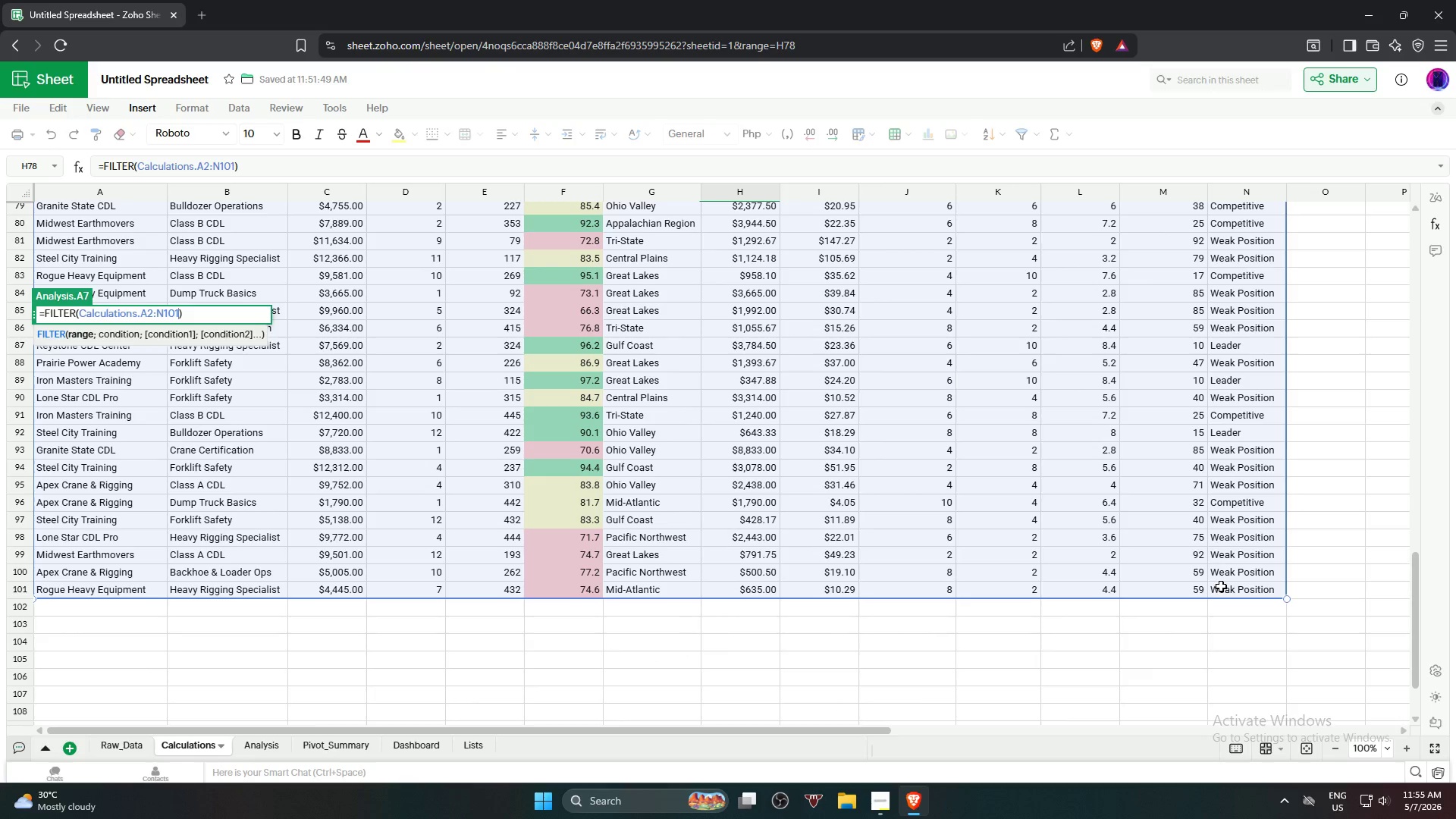 
scroll: coordinate [1204, 584], scroll_direction: down, amount: 18.0
 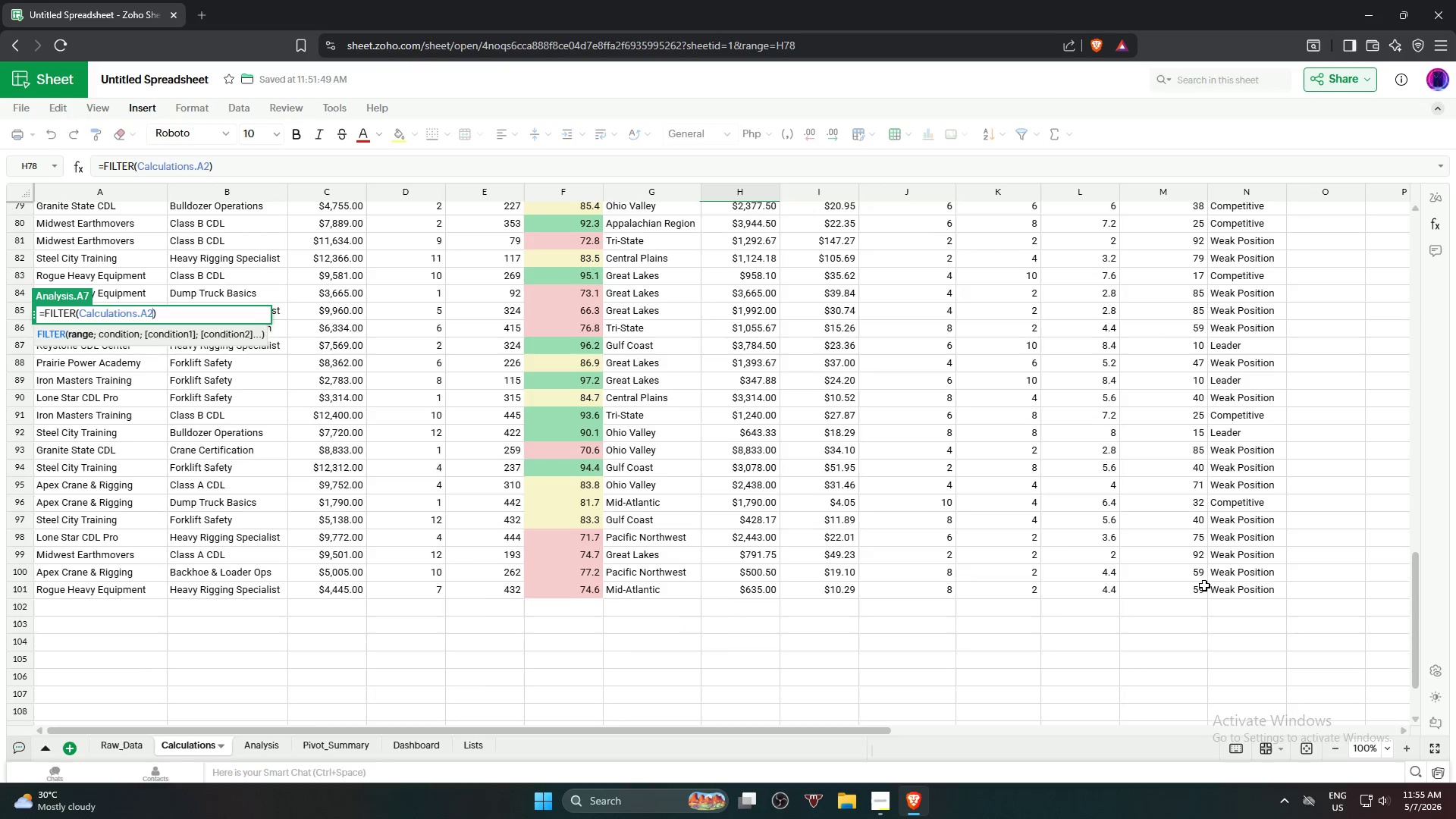 
left_click([1237, 590])
 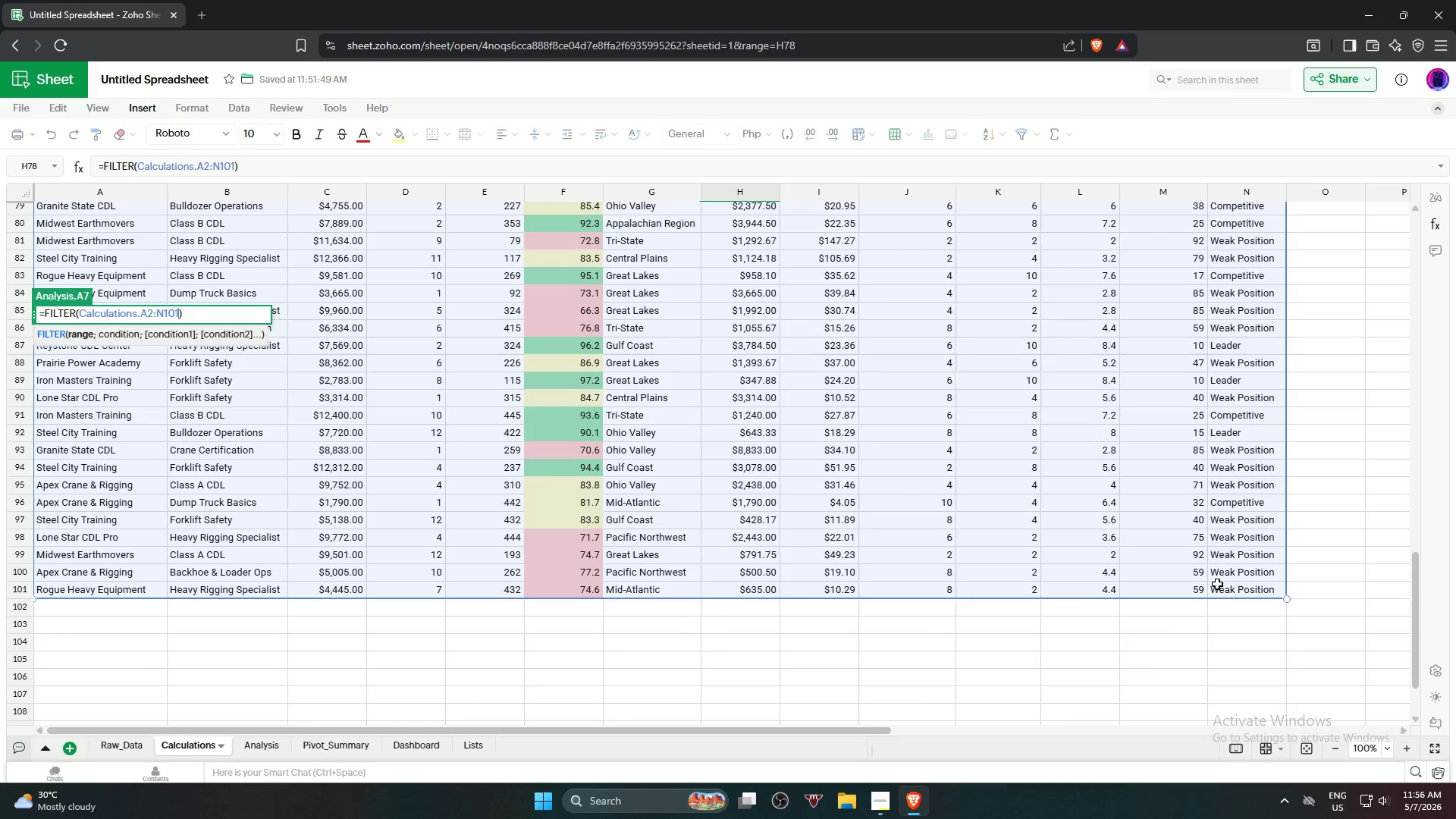 
key(Comma)
 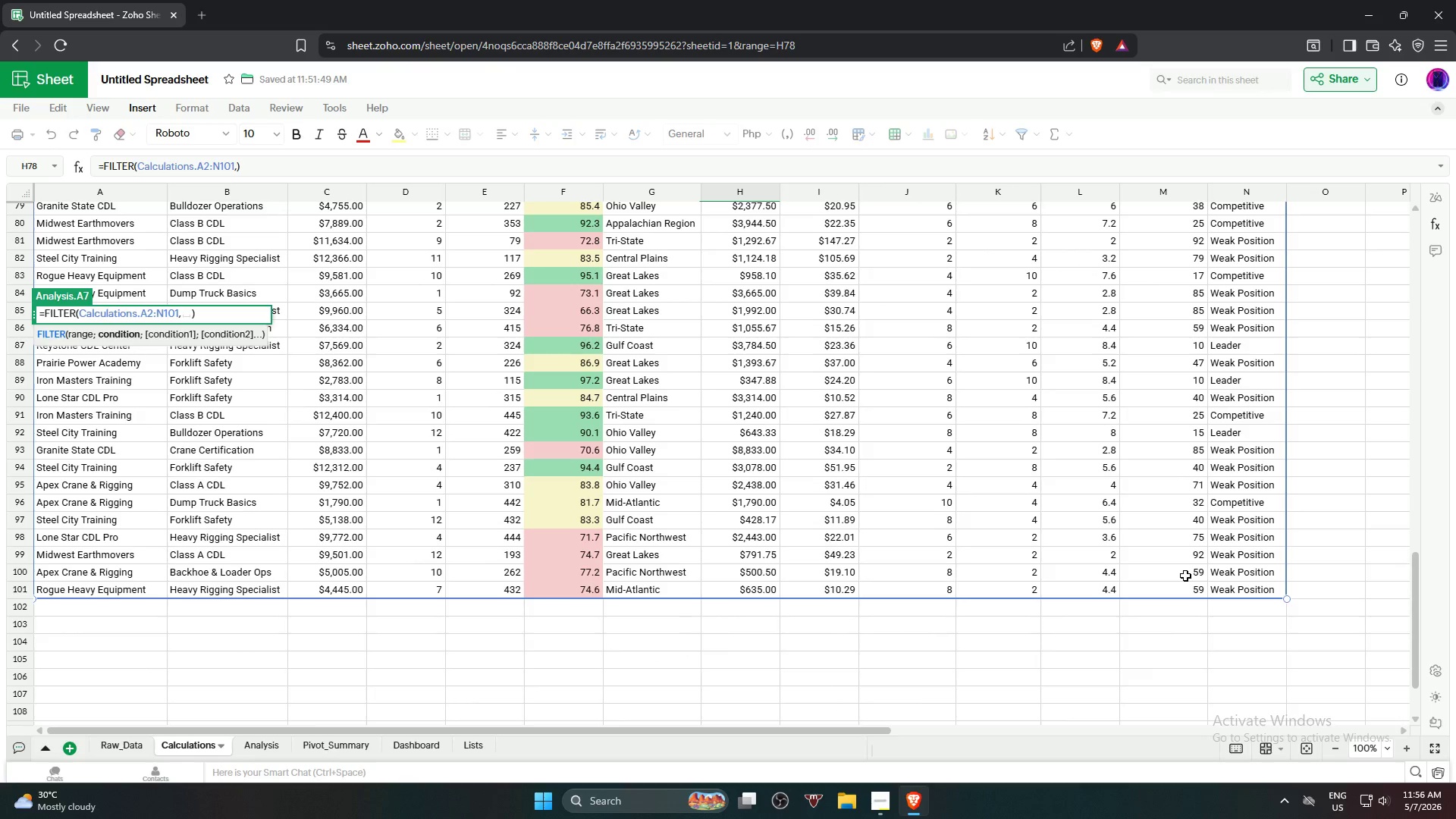 
scroll: coordinate [203, 351], scroll_direction: up, amount: 25.0
 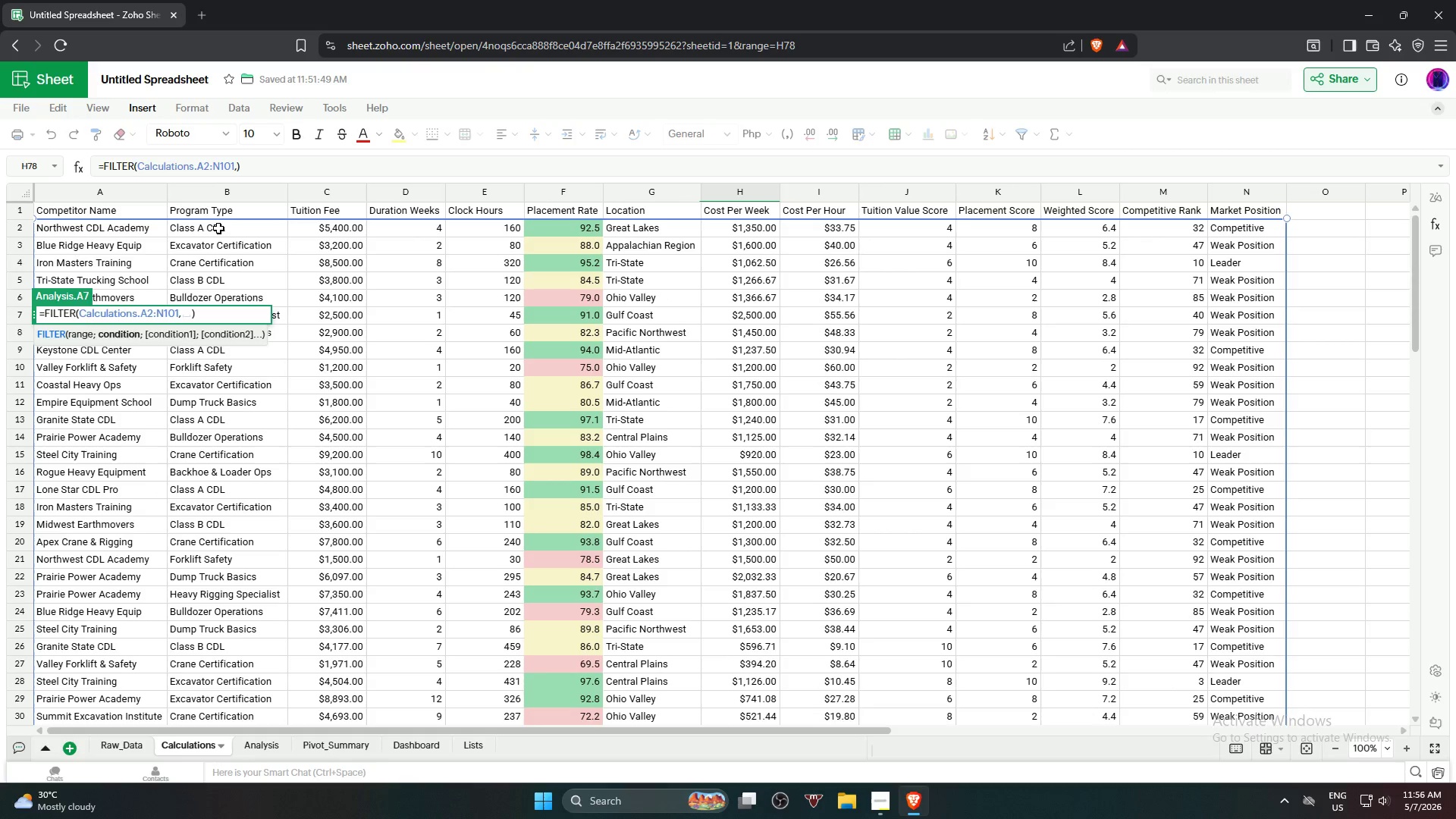 
left_click([218, 228])
 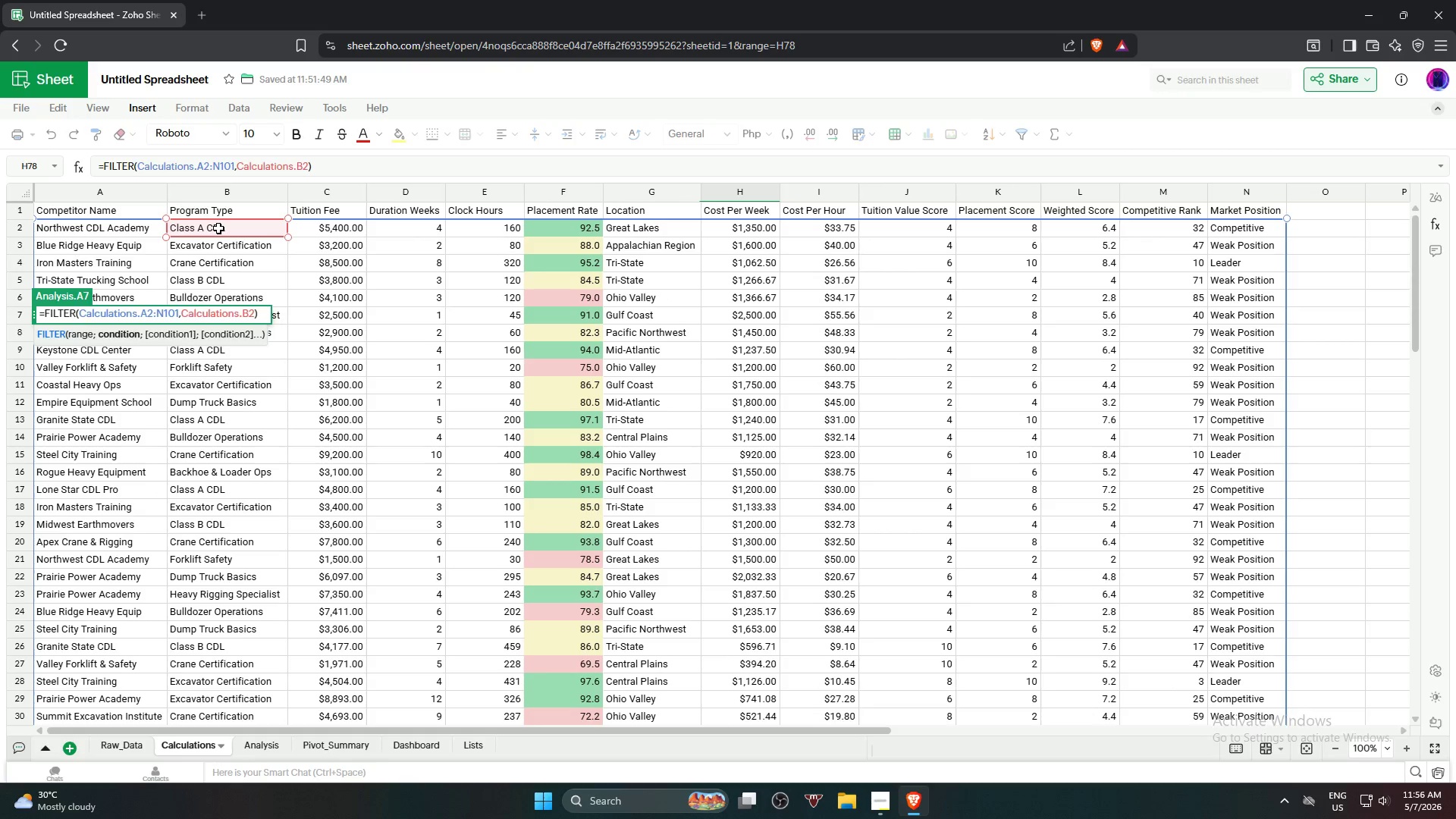 
wait(5.72)
 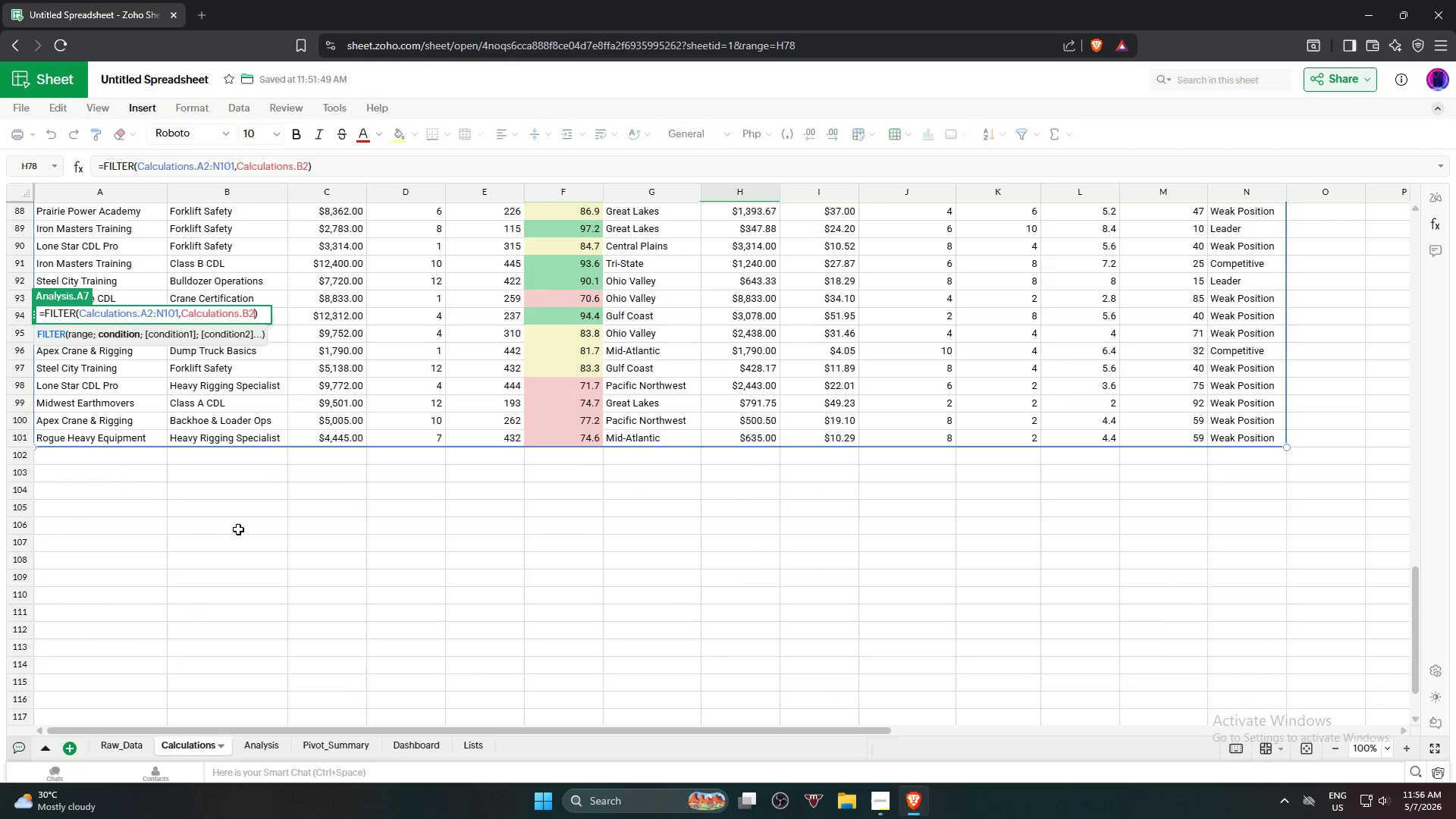 
hold_key(key=ShiftLeft, duration=1.14)
 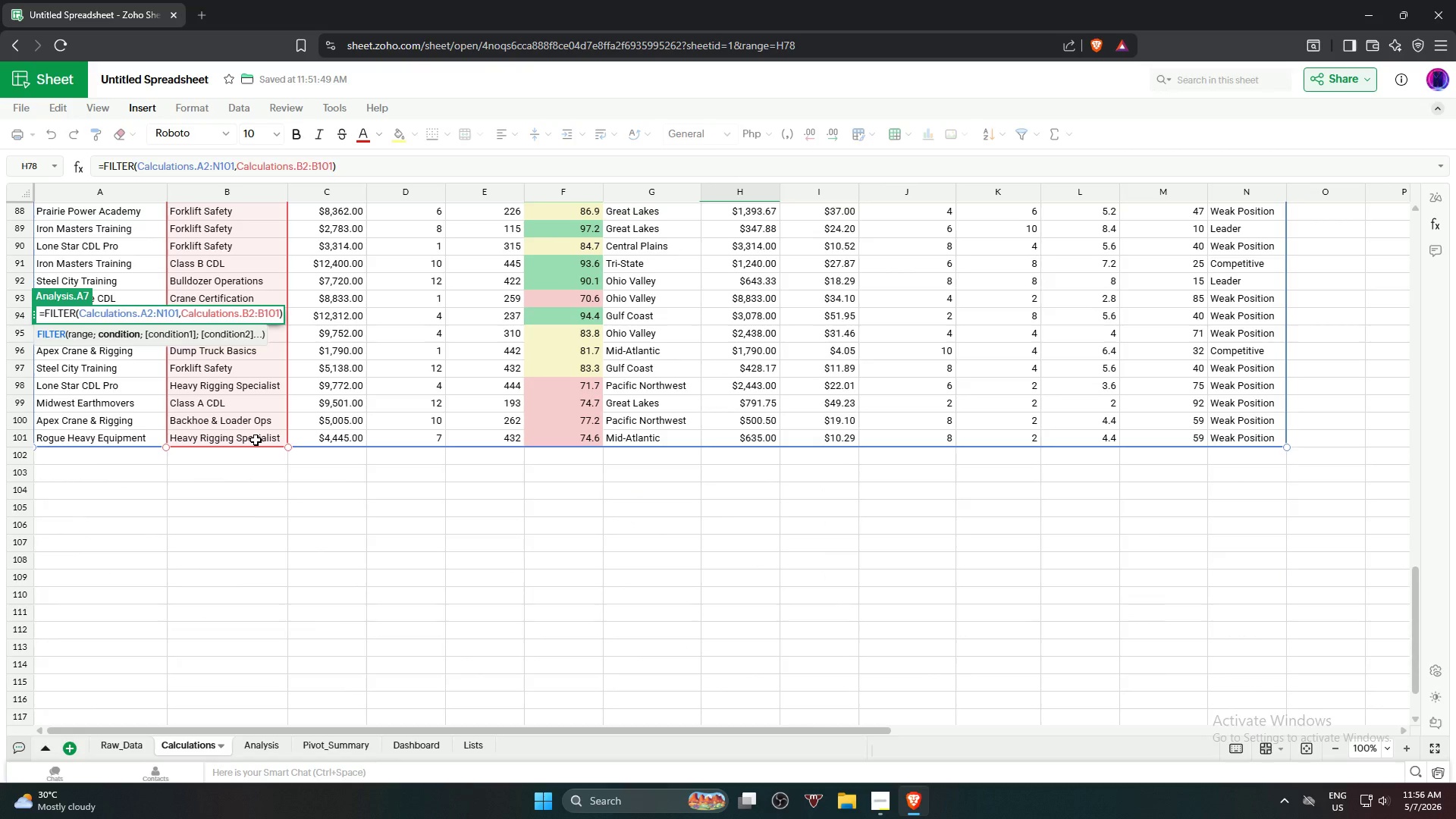 
scroll: coordinate [240, 538], scroll_direction: down, amount: 20.0
 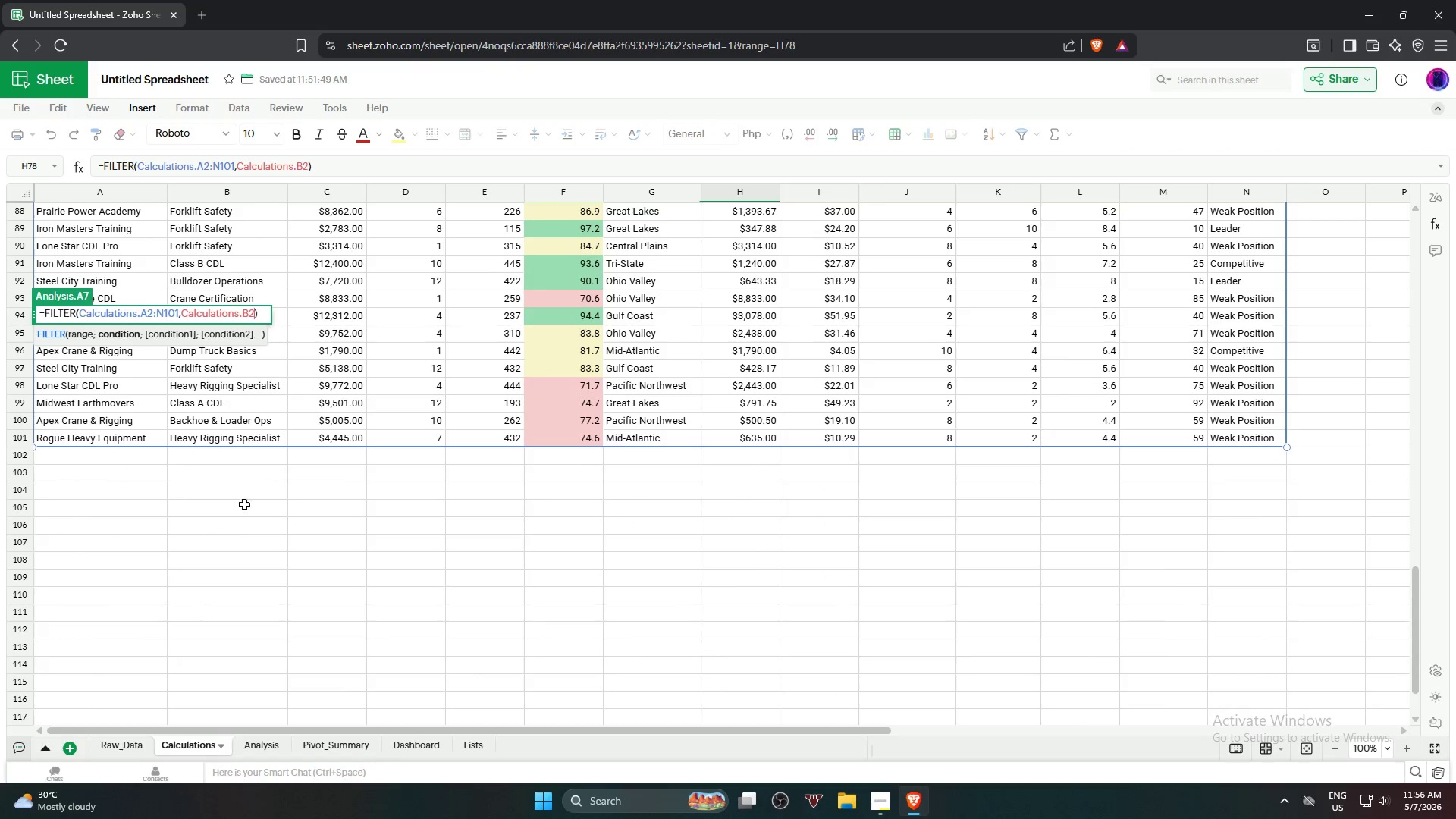 
left_click([254, 440])
 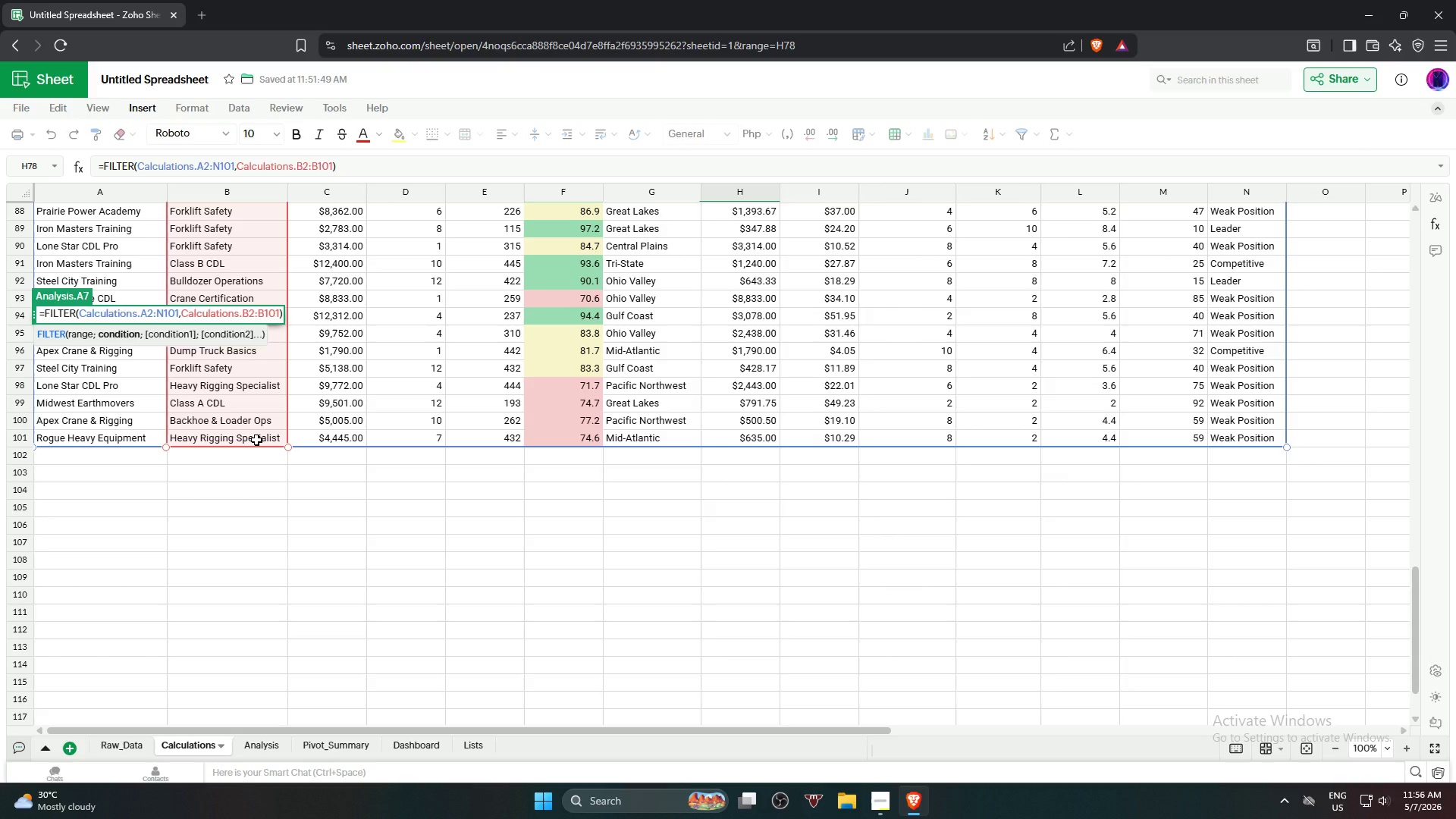 
key(Equal)
 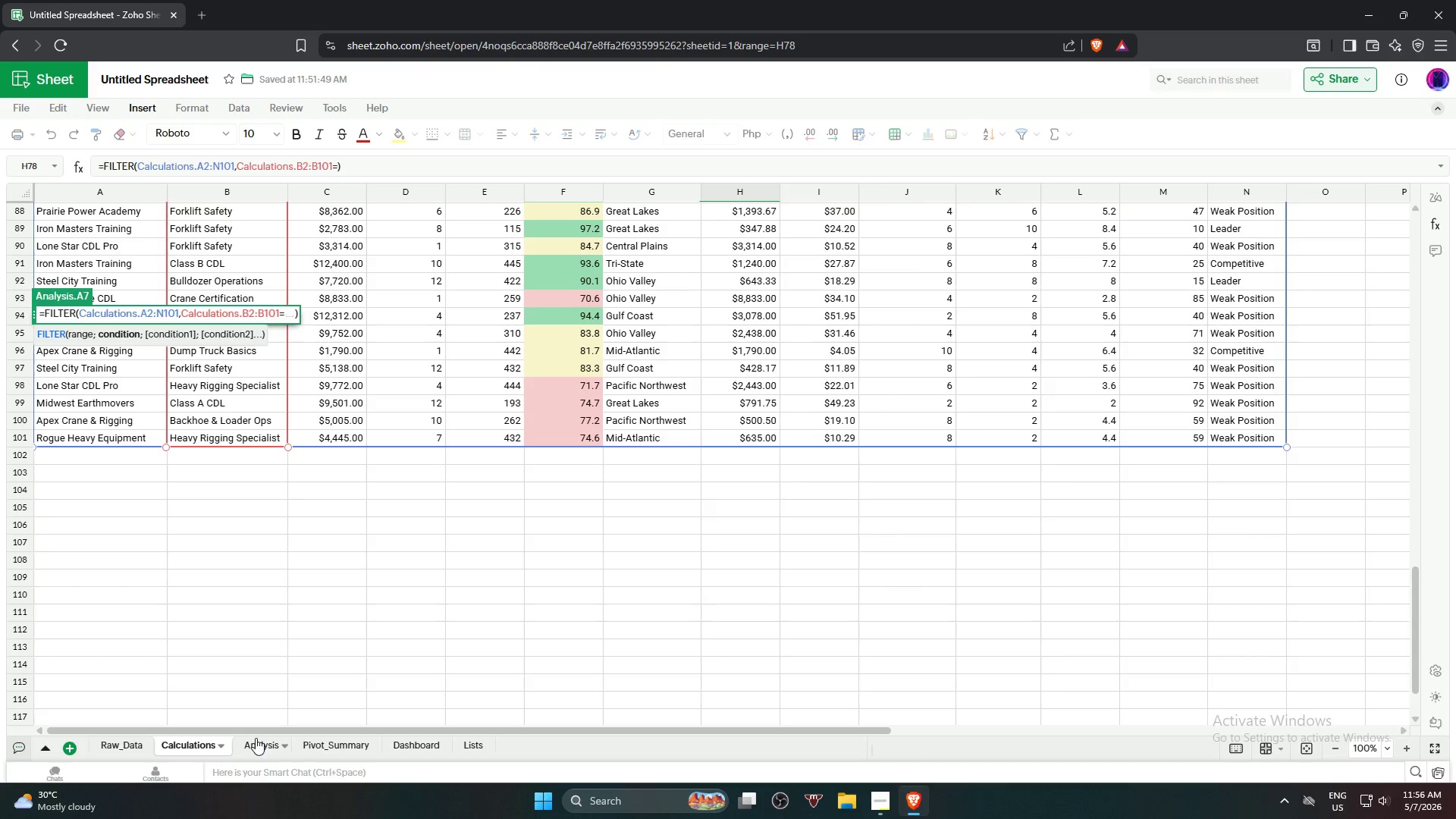 
left_click([261, 744])
 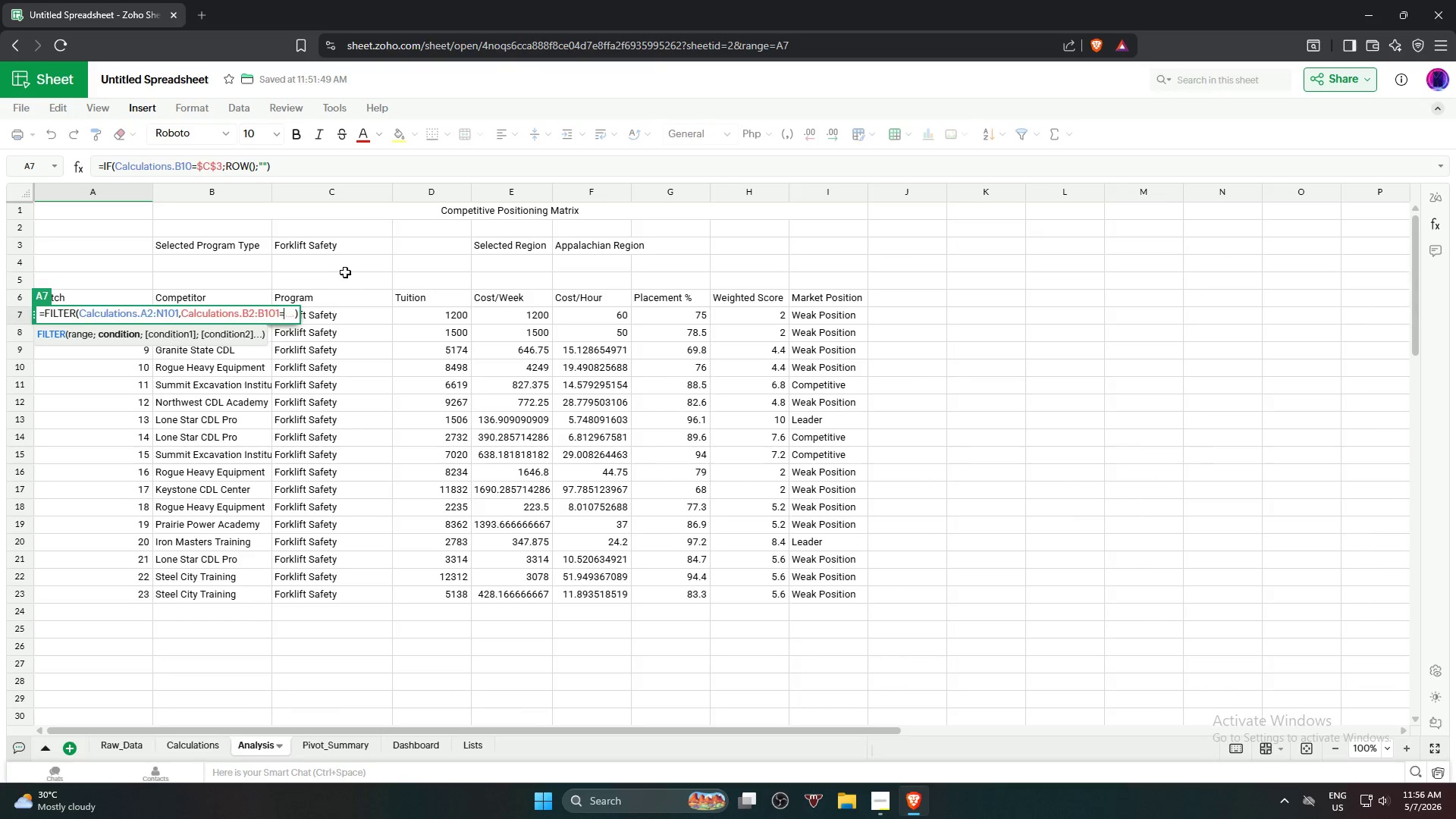 
left_click([337, 245])
 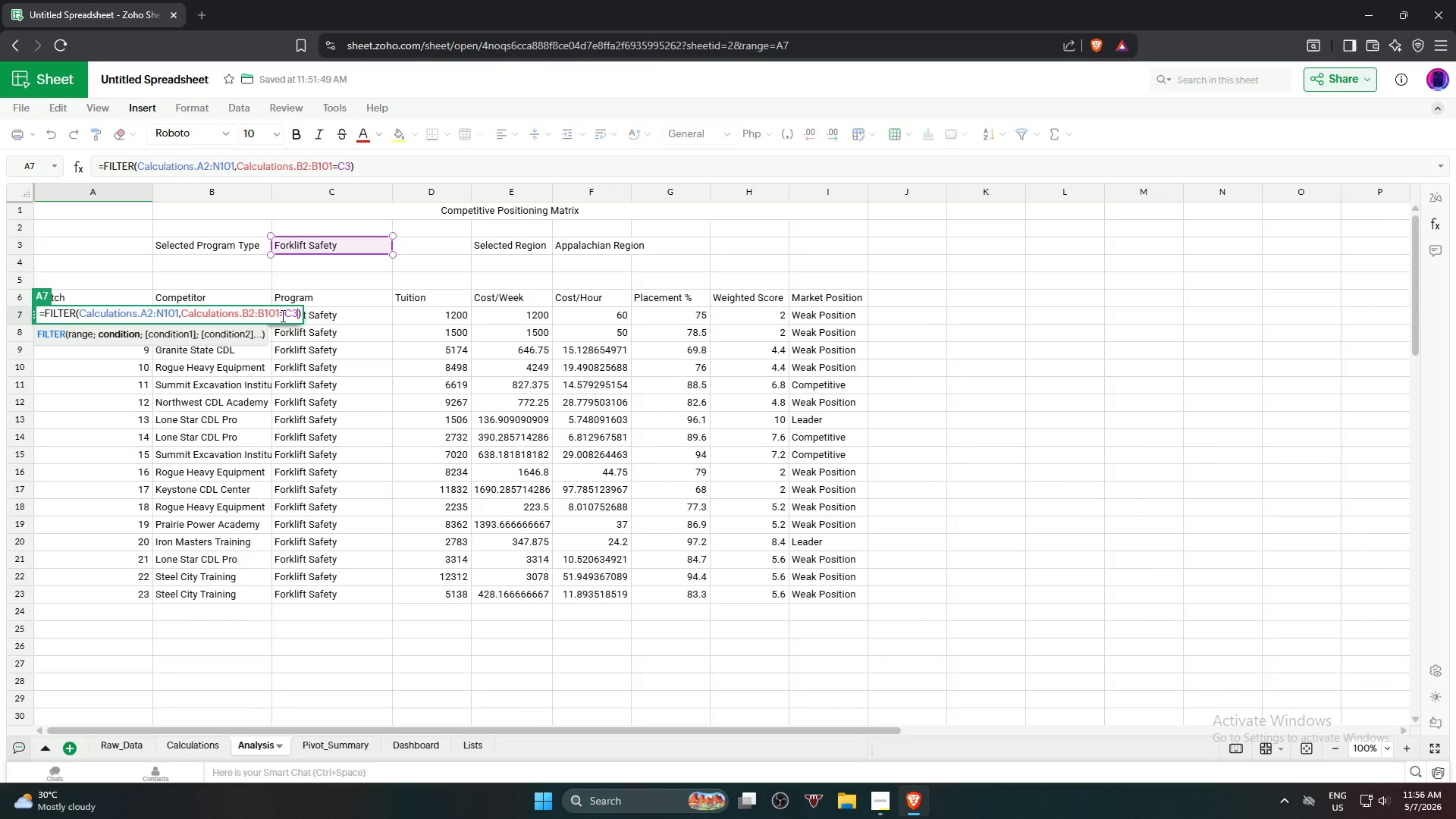 
left_click([281, 315])
 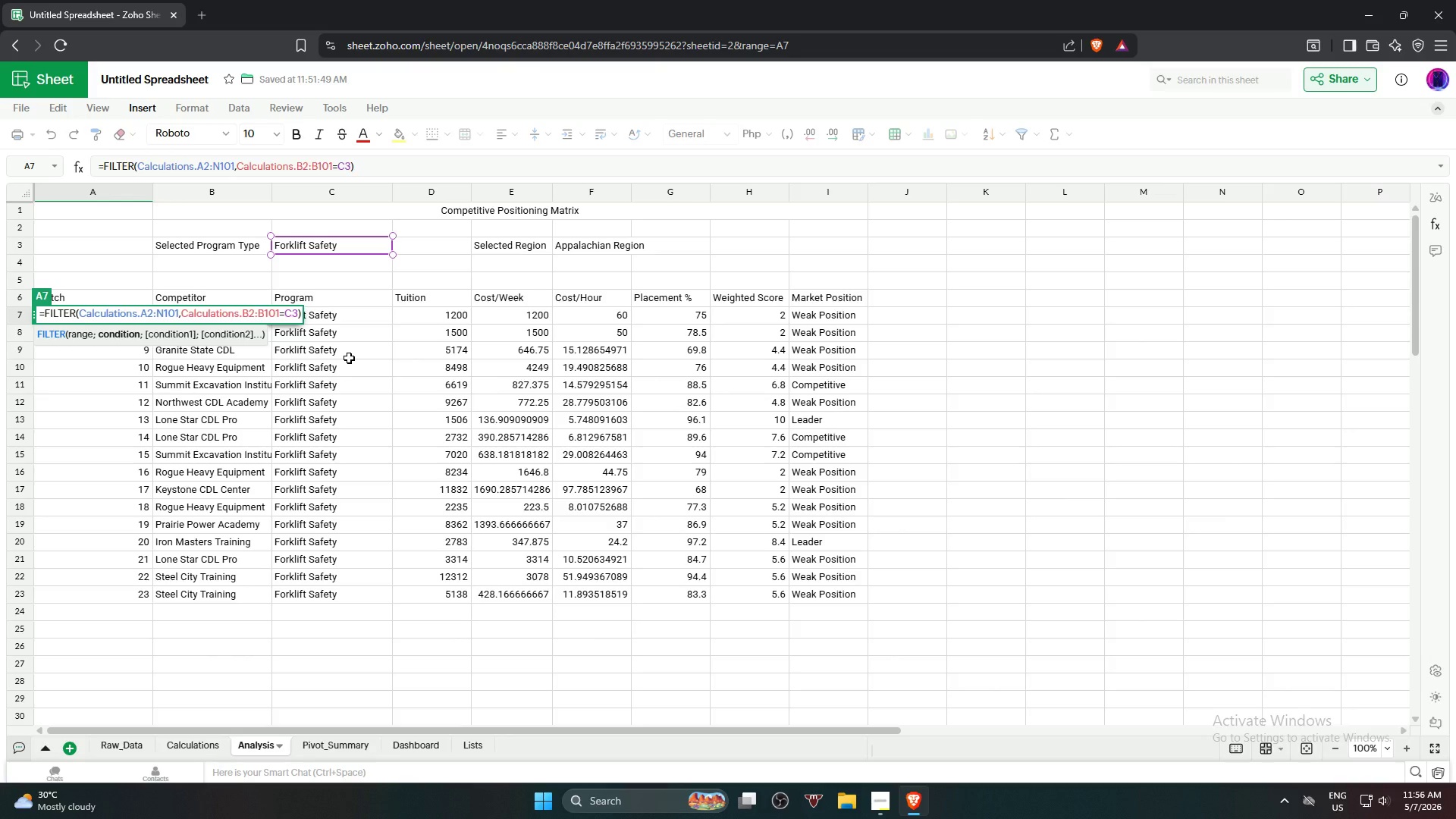 
key(ArrowRight)
 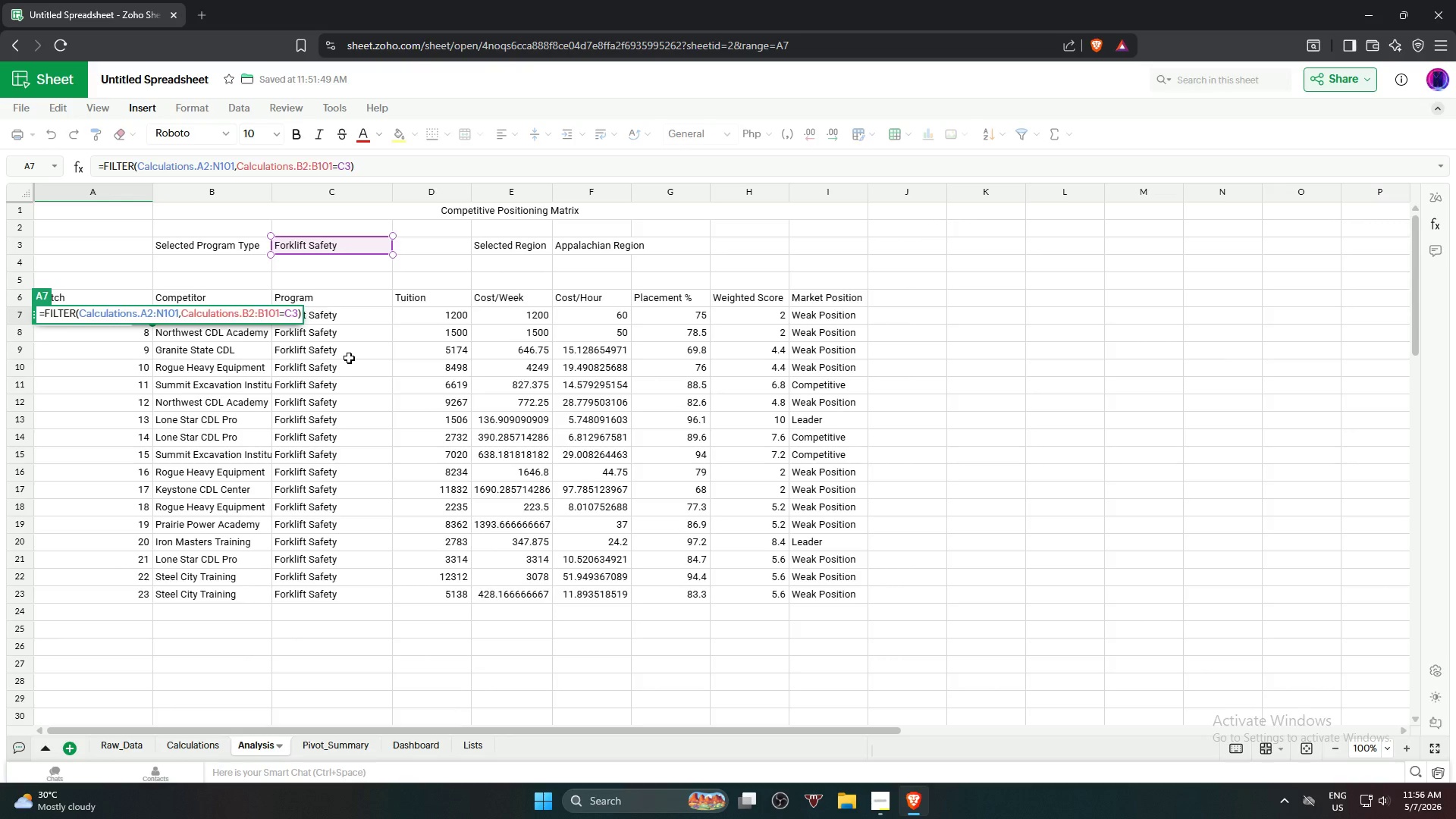 
key(Shift+ShiftRight)
 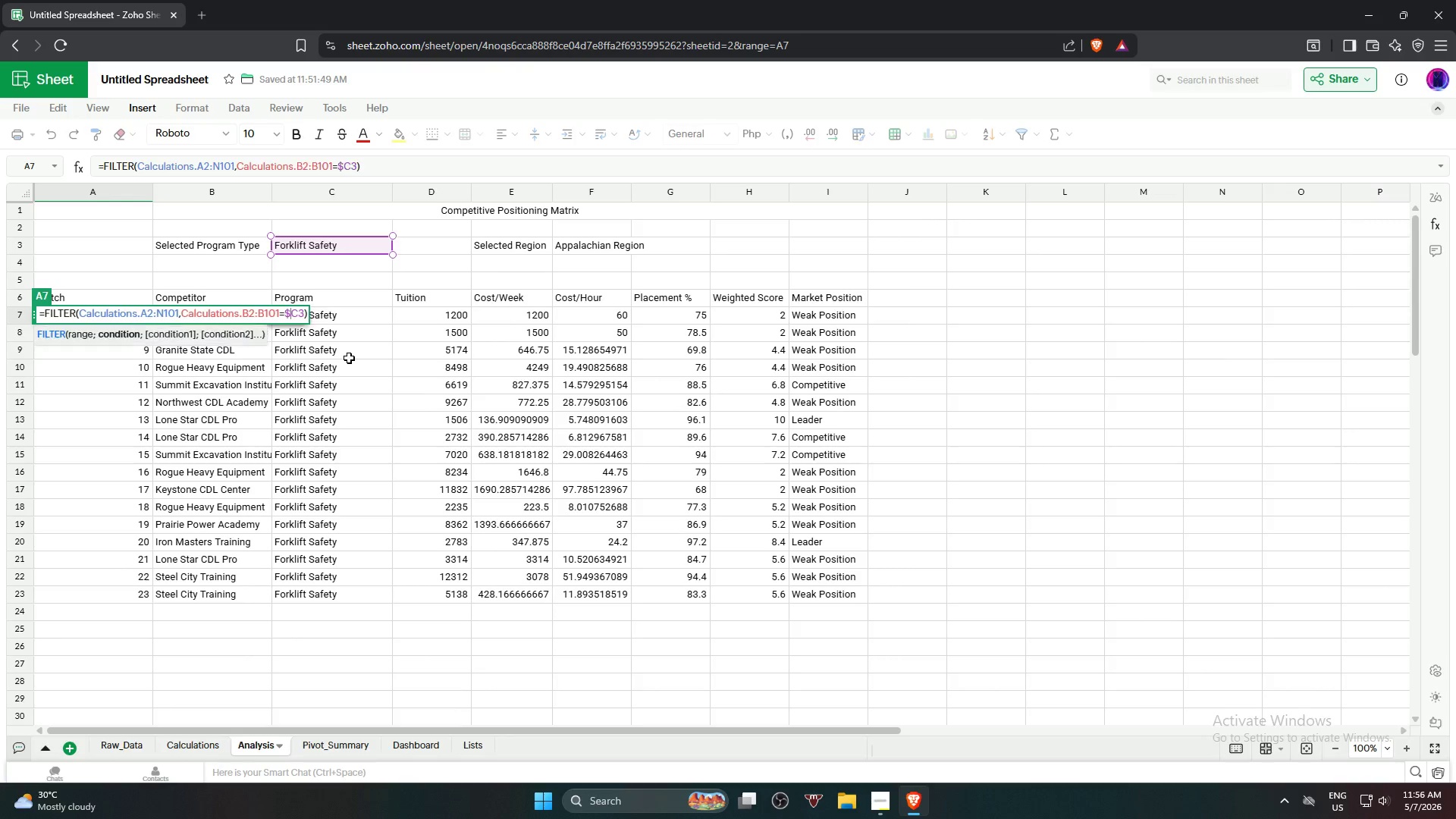 
key(Shift+4)
 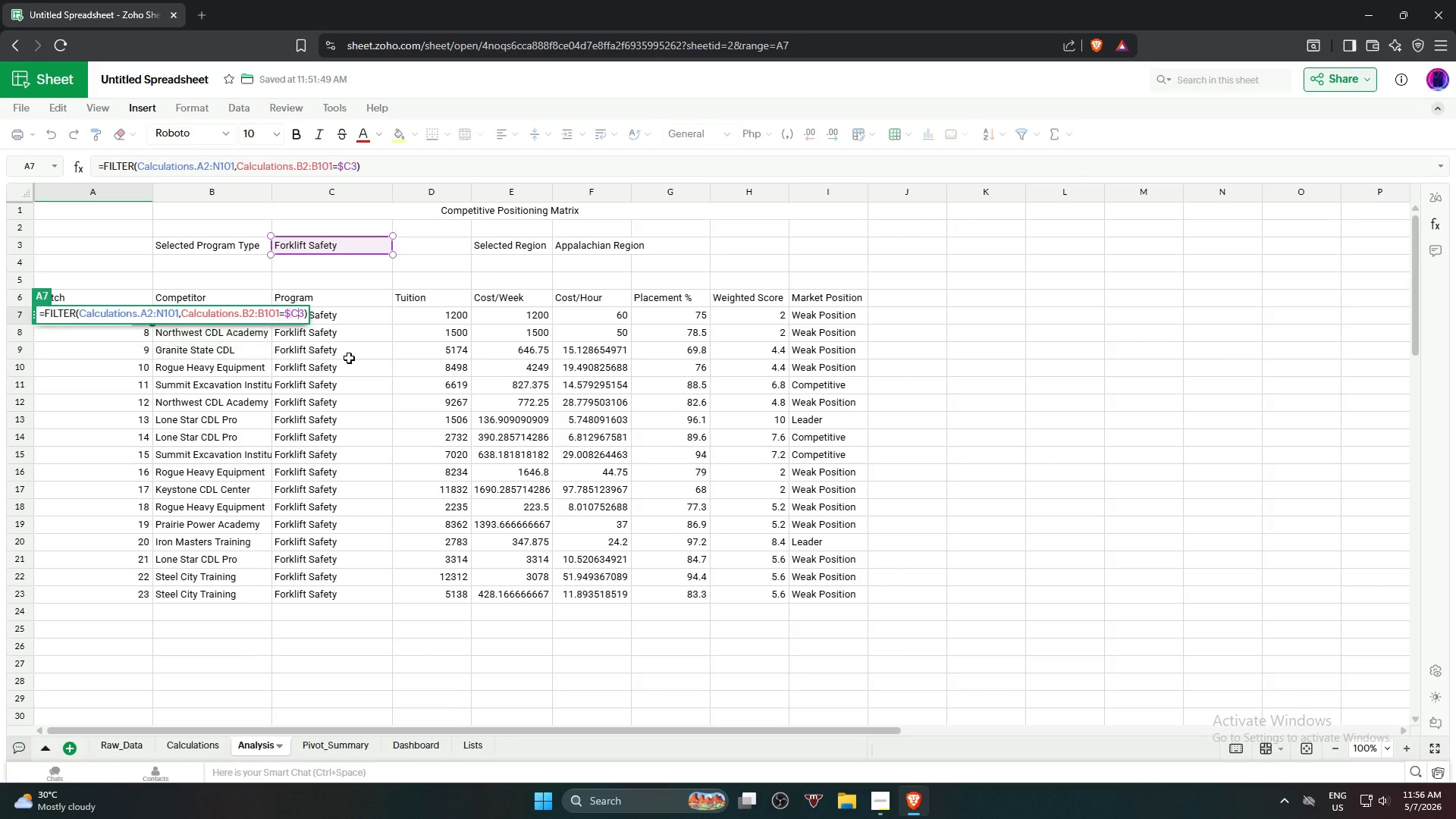 
key(ArrowRight)
 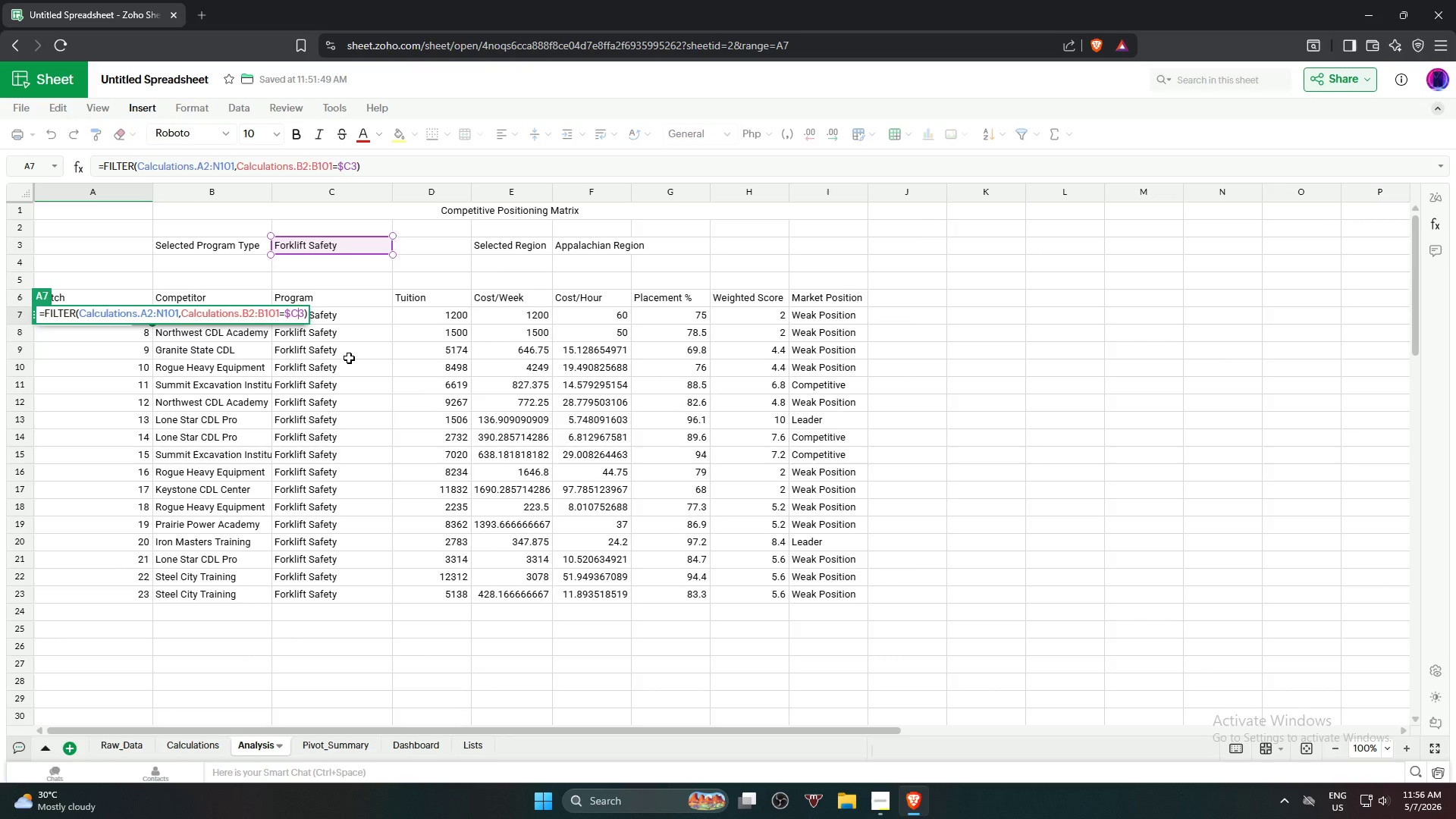 
key(Shift+ShiftRight)
 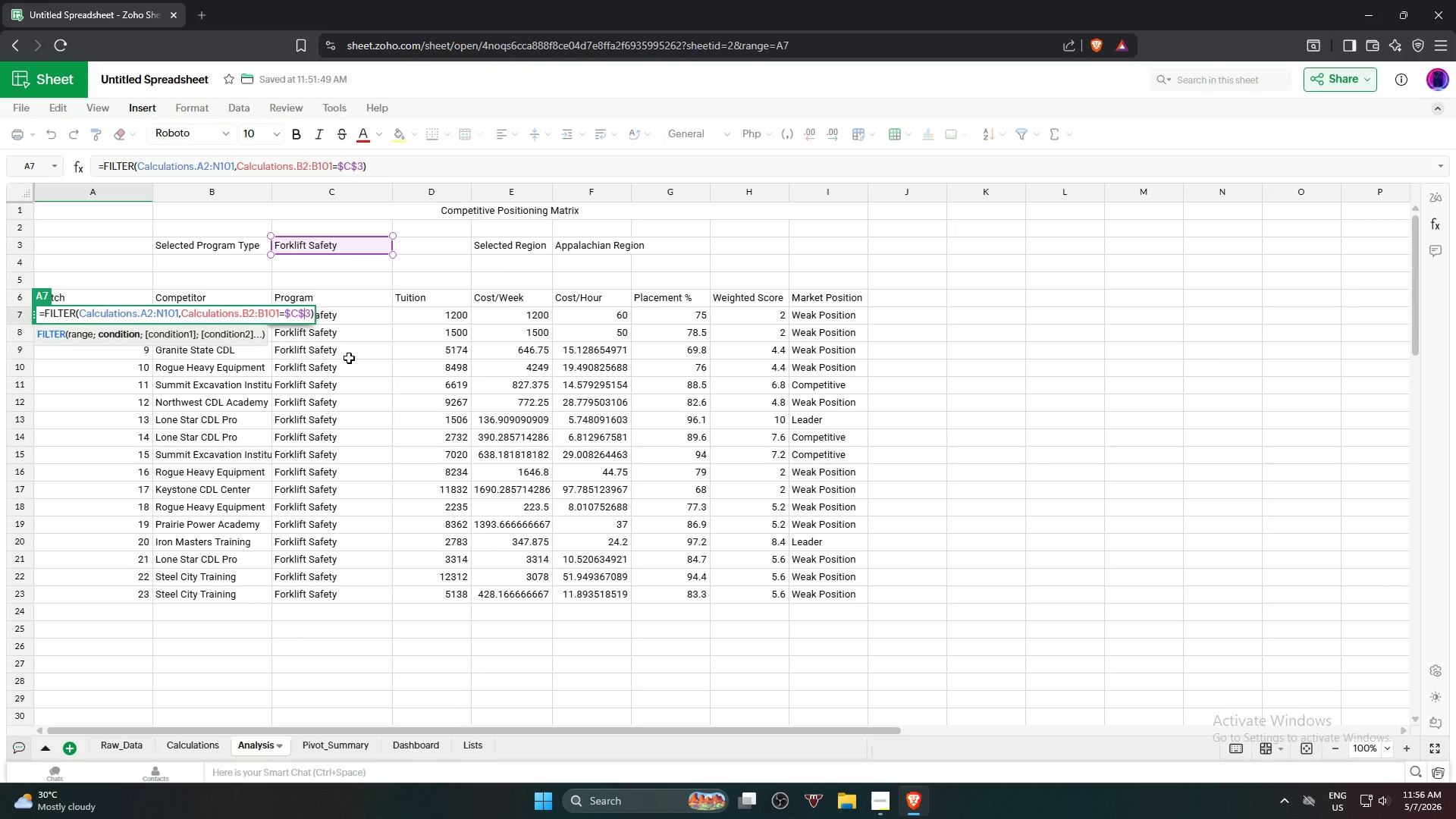 
key(Shift+4)
 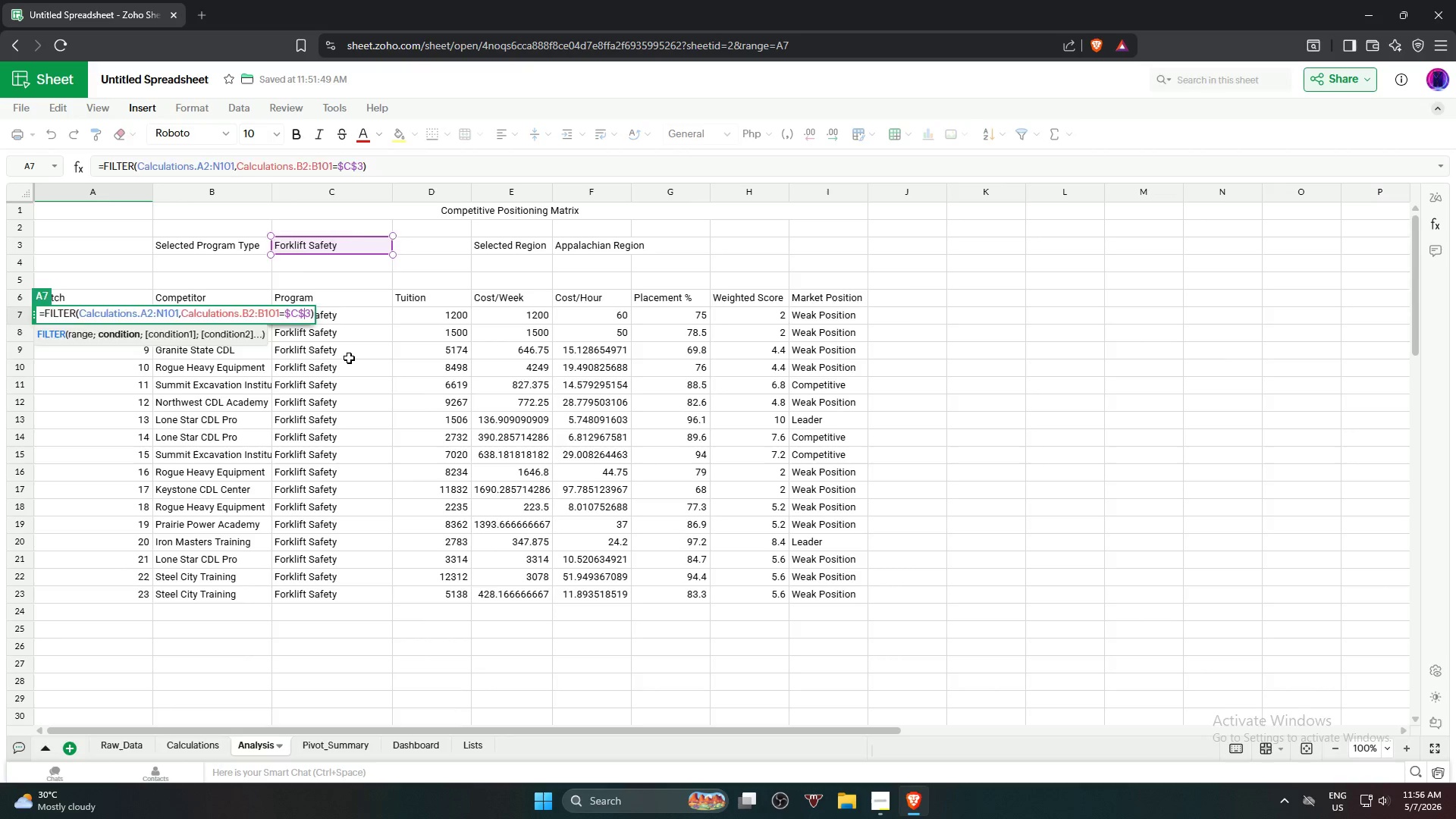 
key(Enter)
 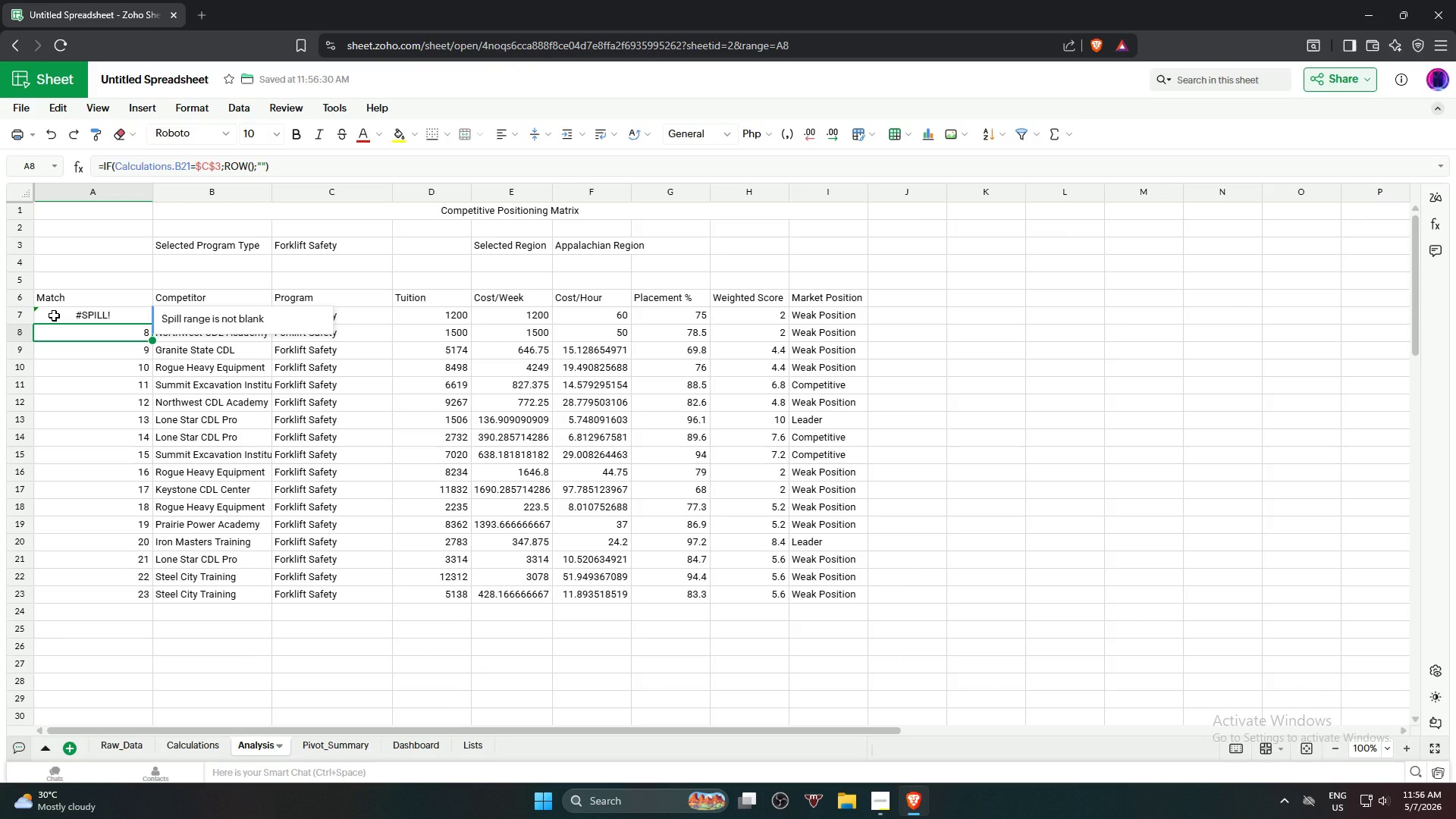 
left_click([54, 315])
 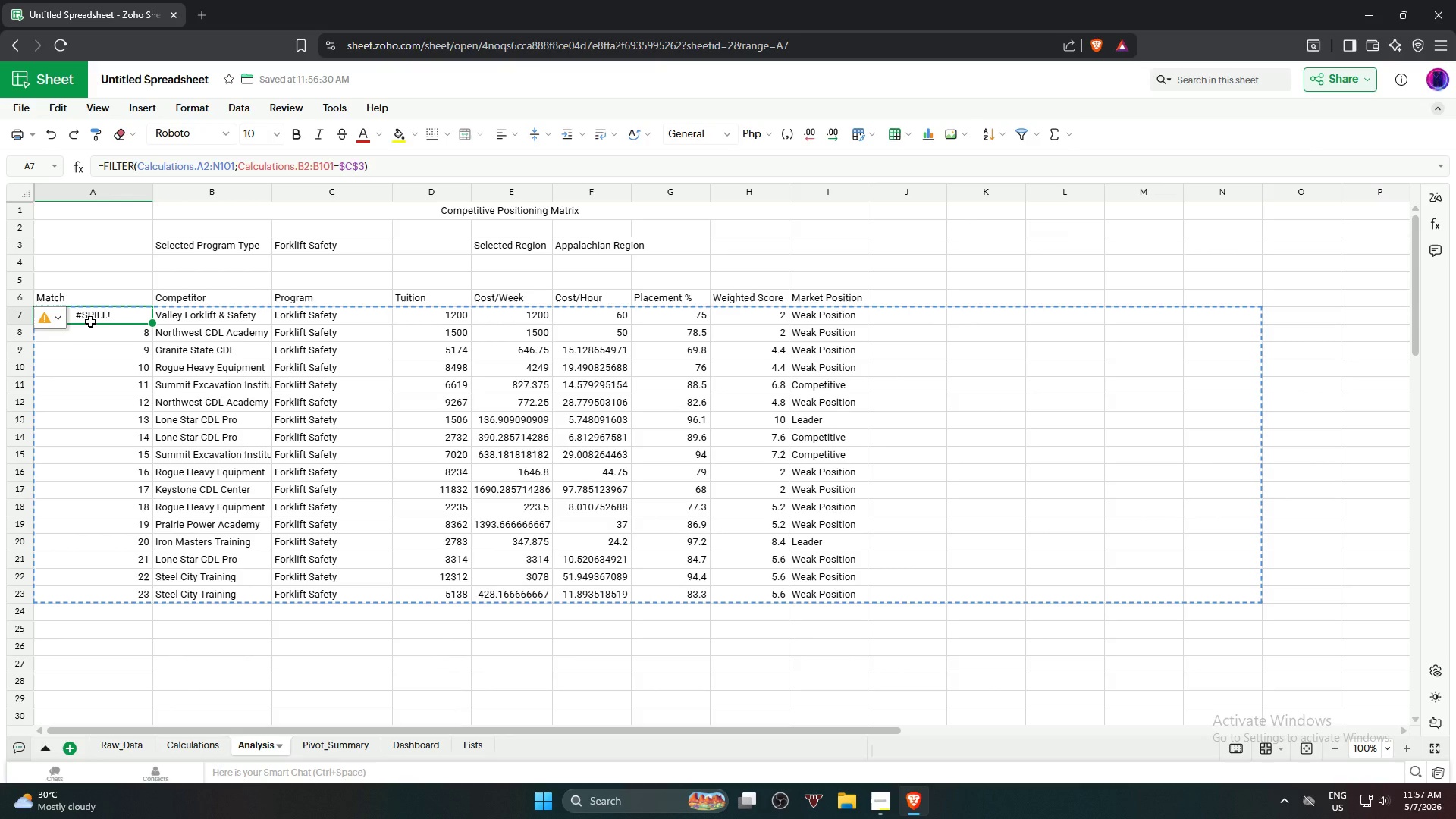 
wait(53.5)
 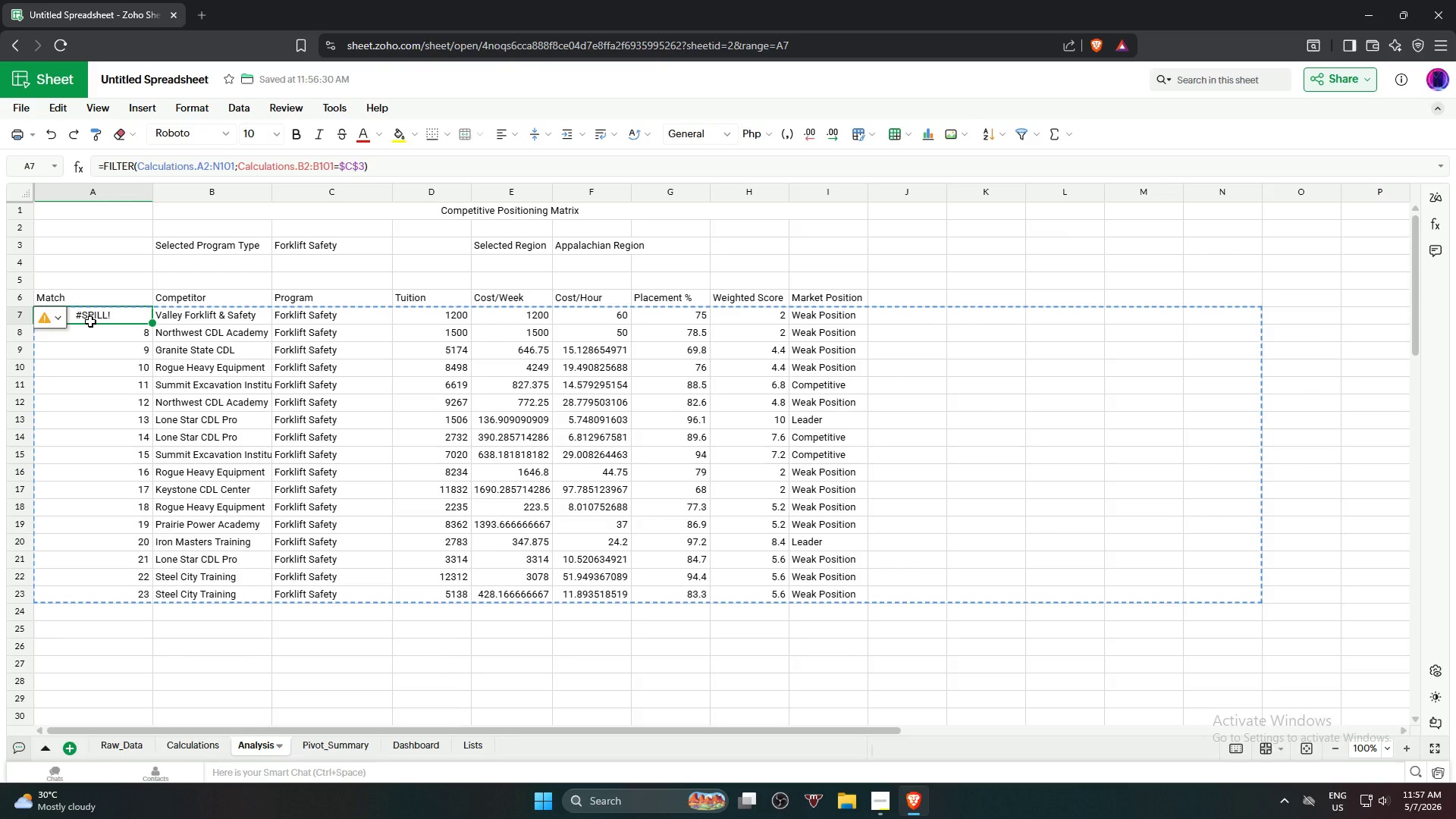 
key(Control+Z)
 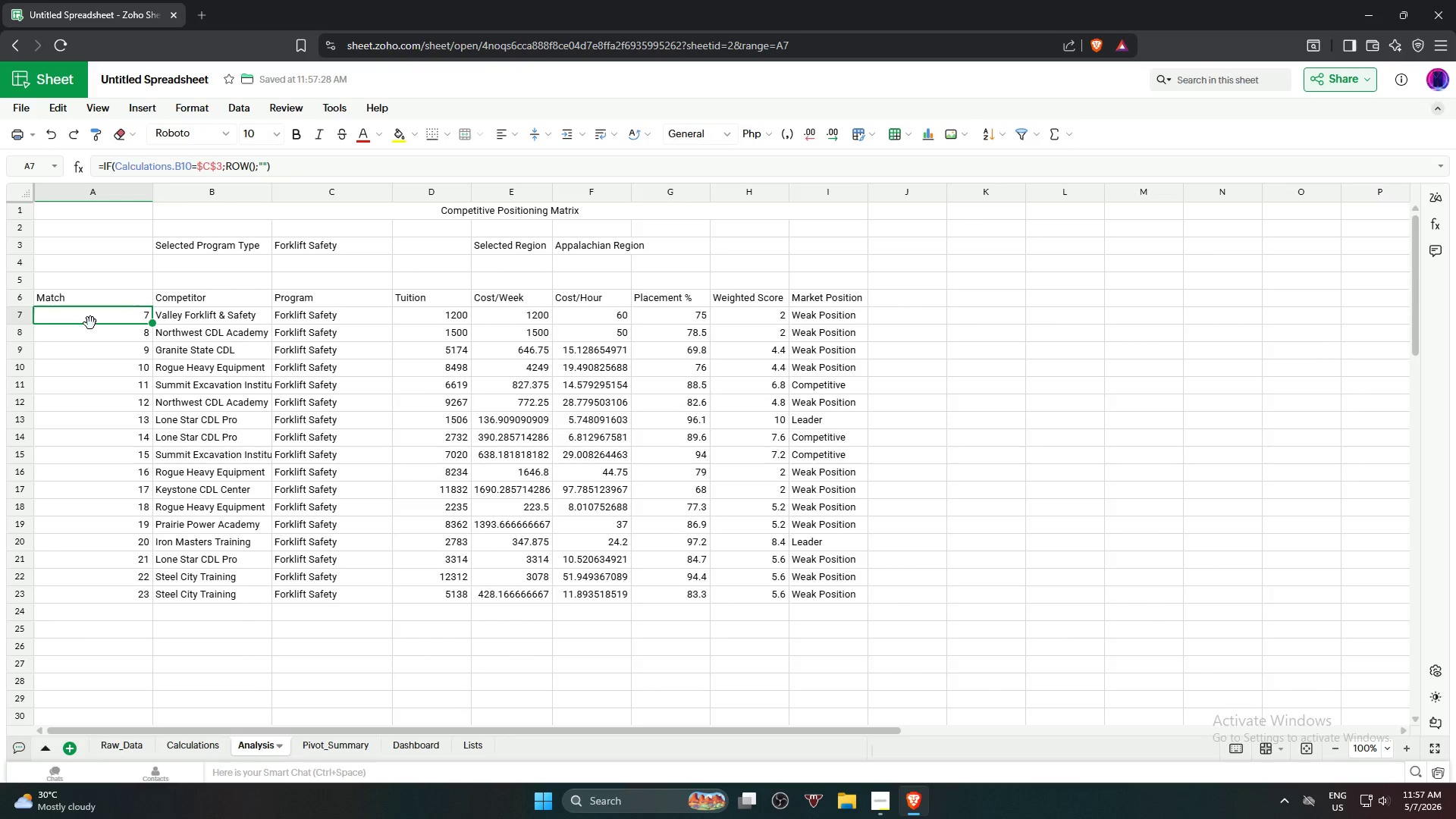 
left_click([99, 390])
 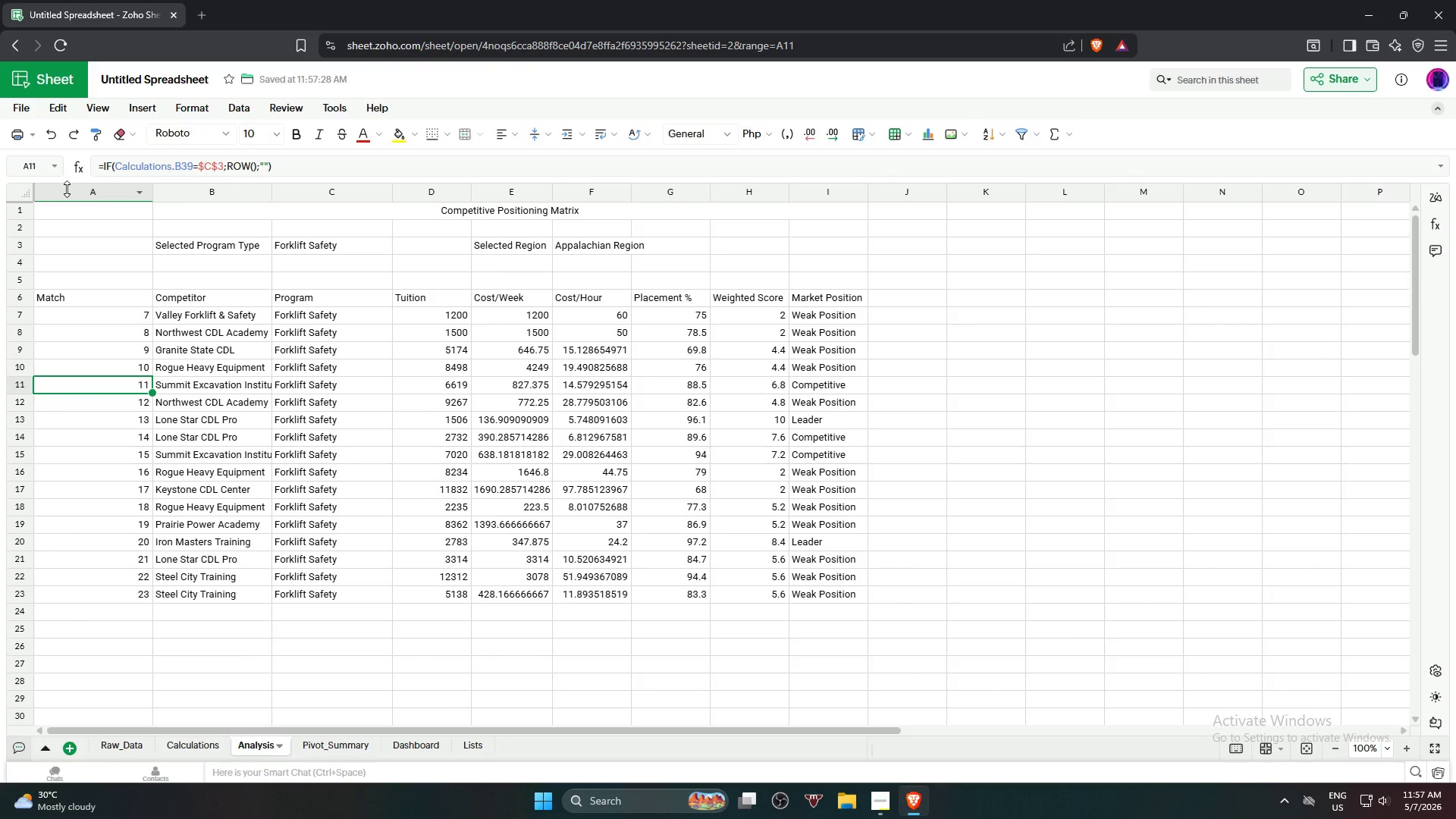 
right_click([67, 189])
 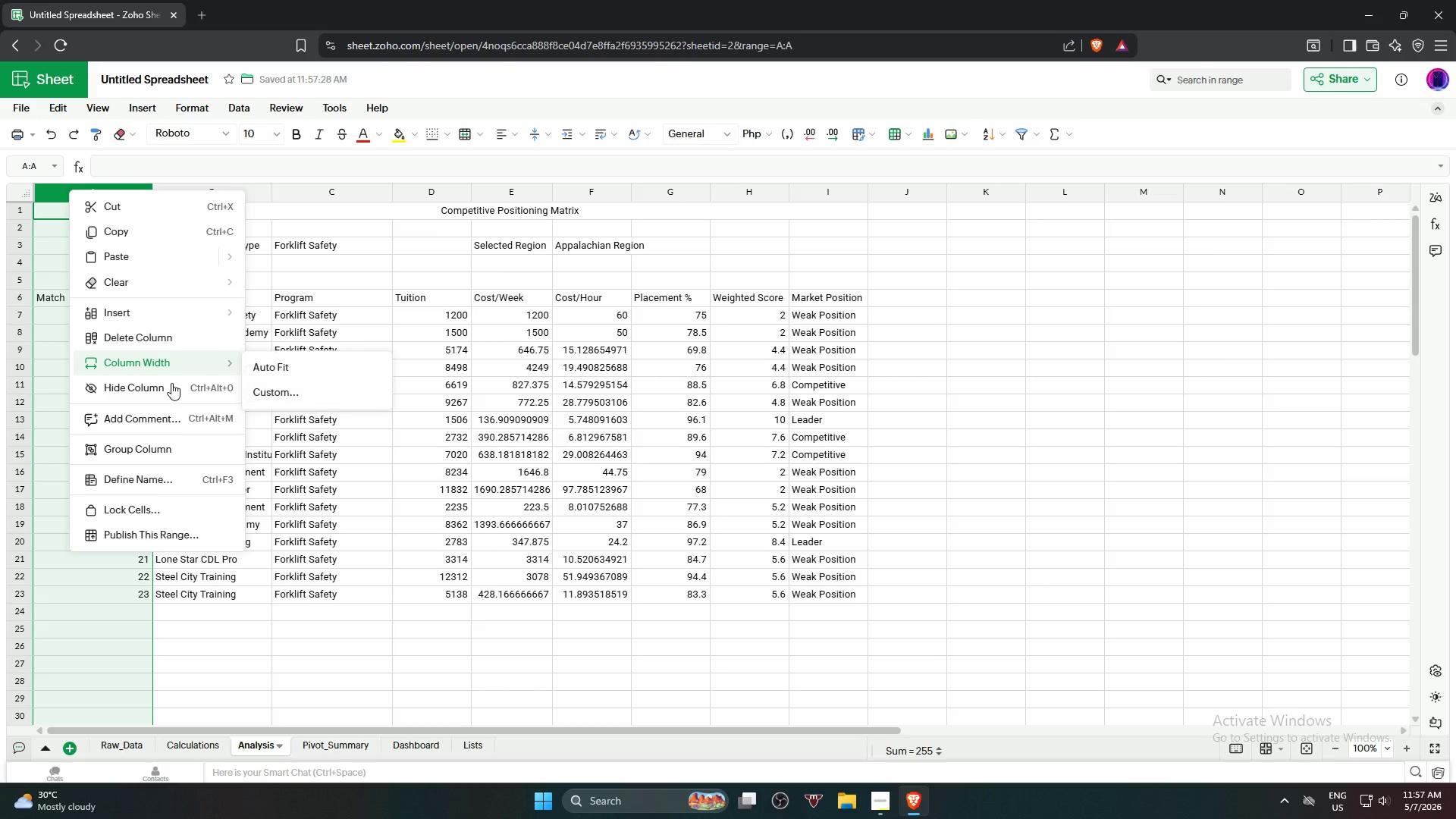 
left_click([171, 385])
 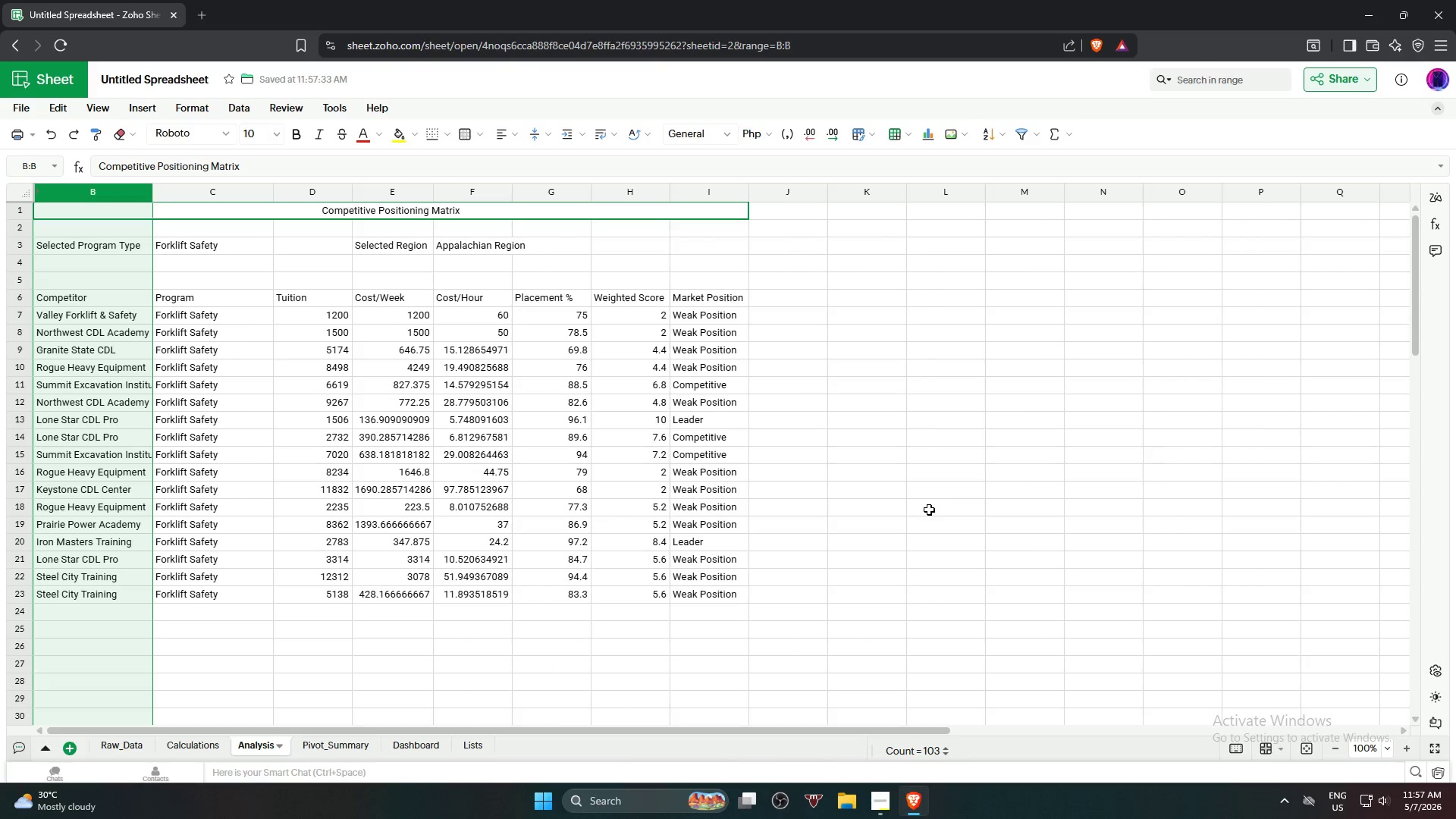 
left_click([928, 510])
 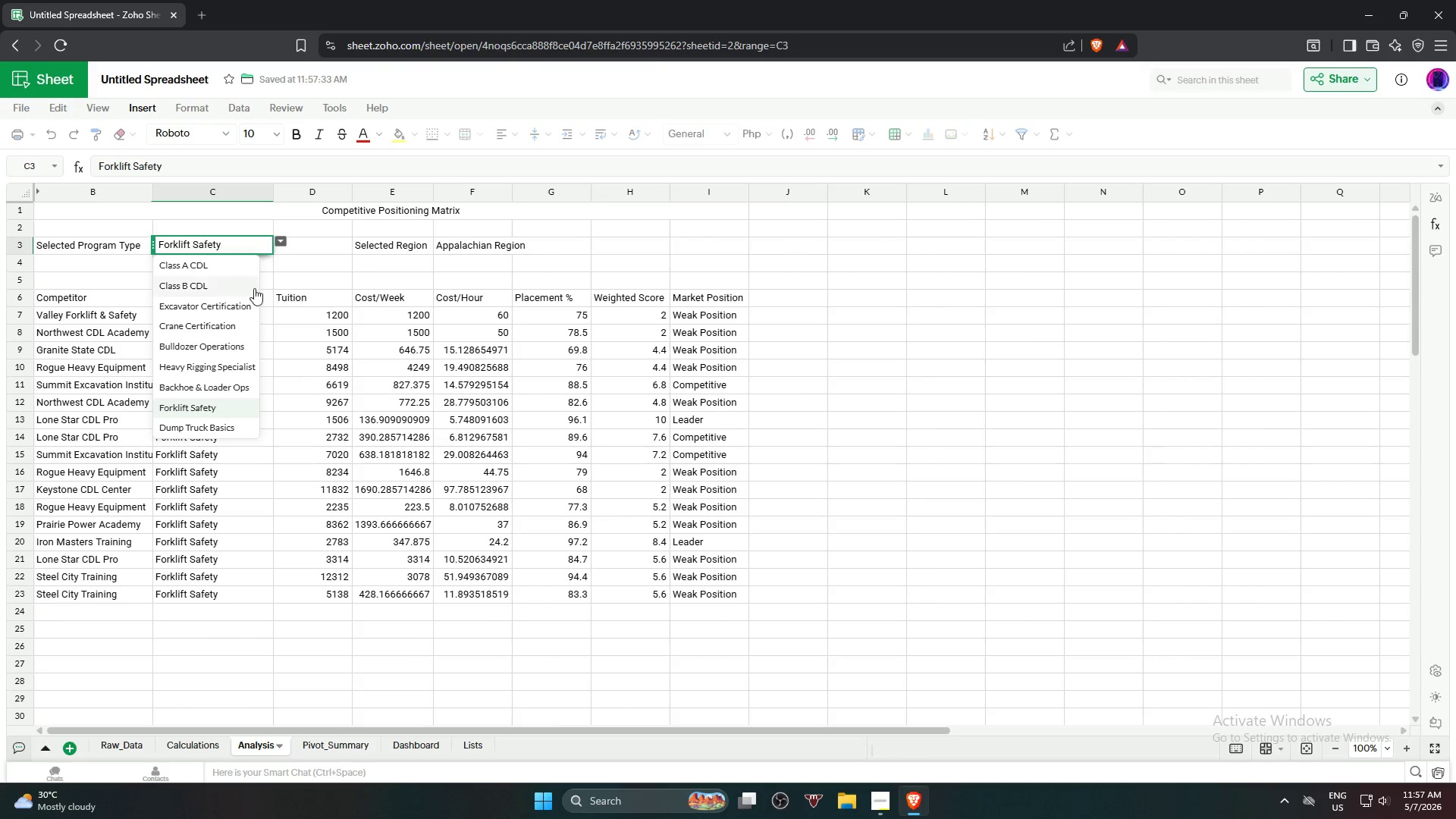 
left_click([230, 273])
 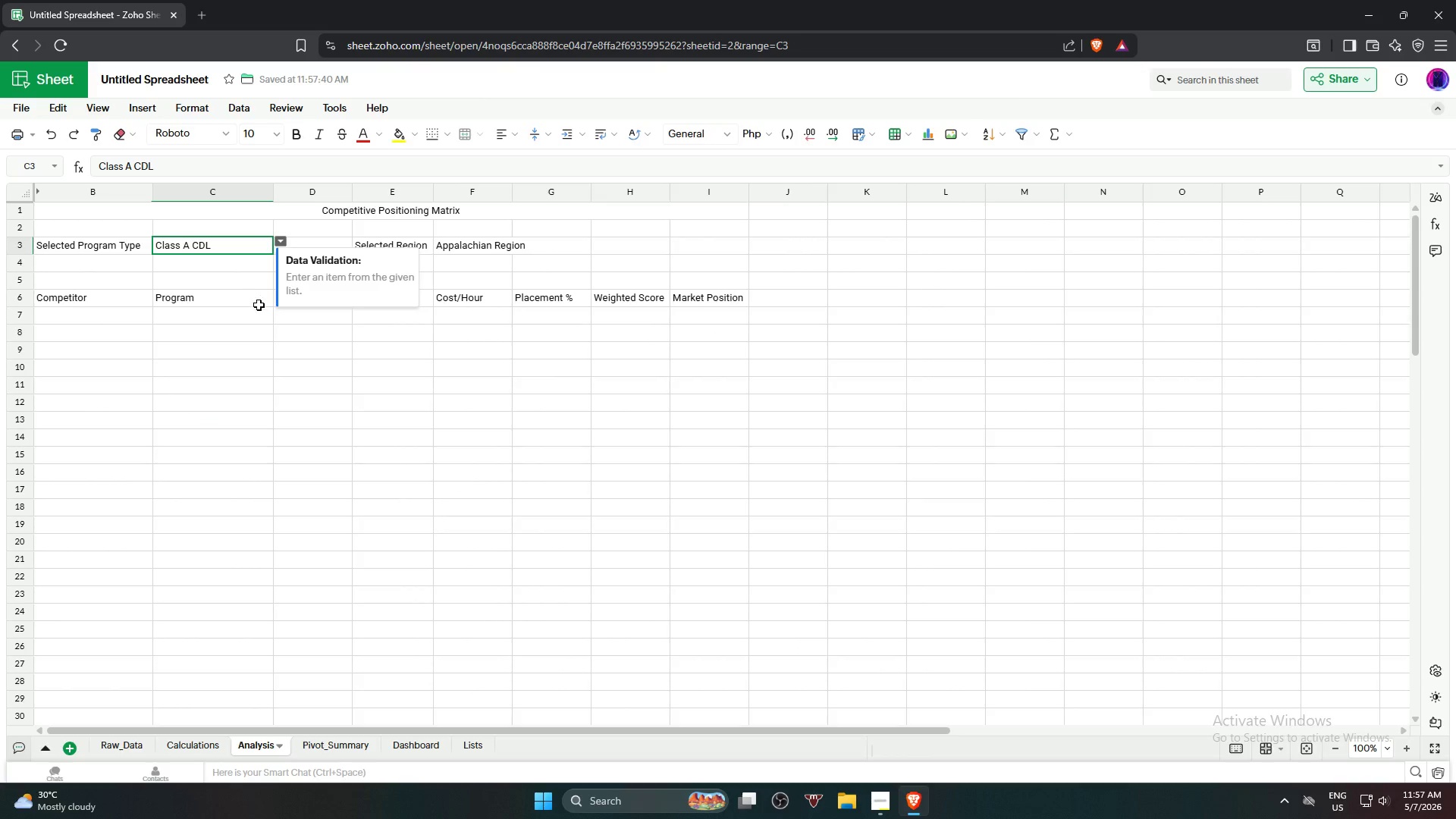 
scroll: coordinate [303, 354], scroll_direction: down, amount: 17.0
 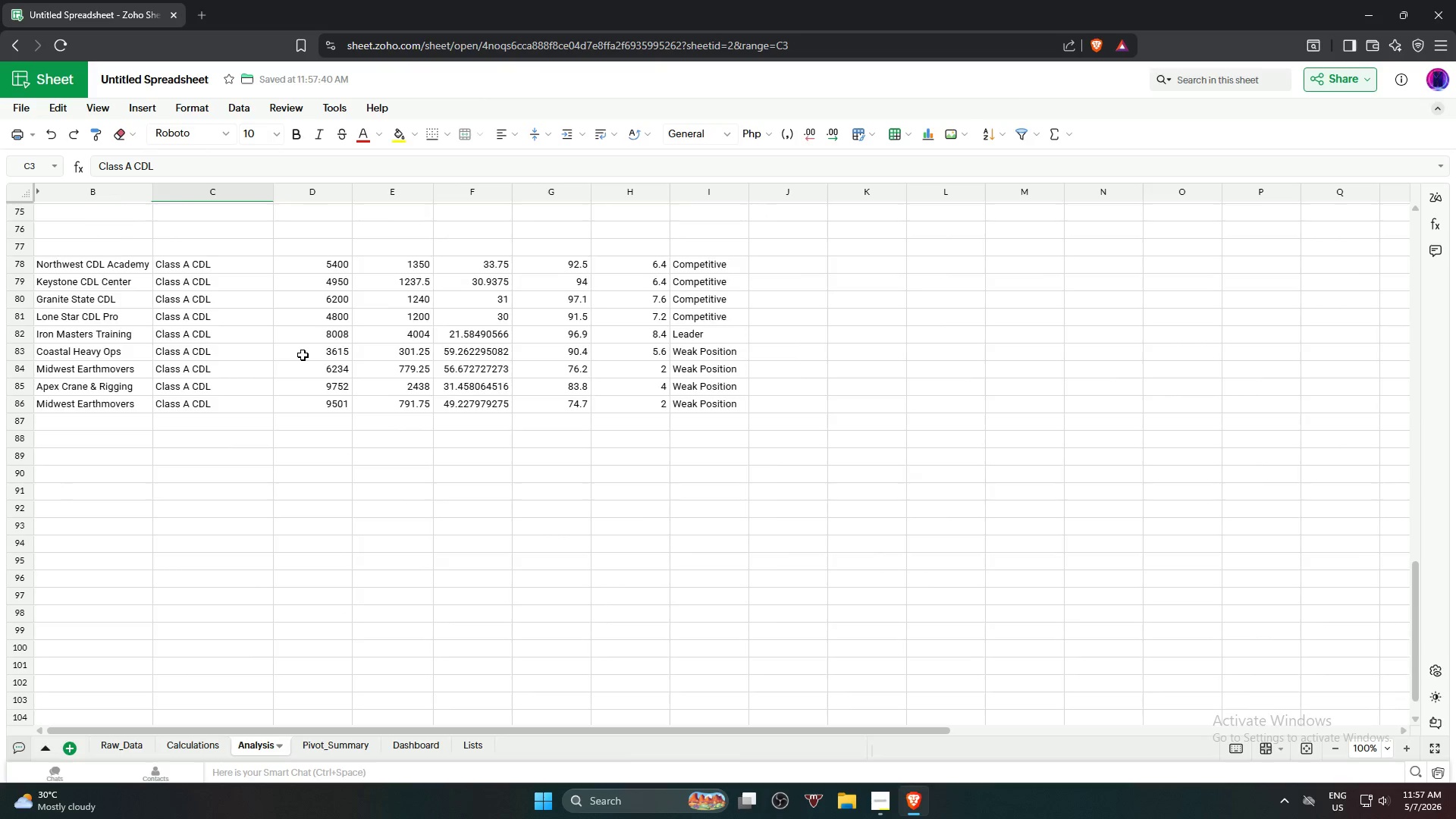 
scroll: coordinate [236, 287], scroll_direction: up, amount: 19.0
 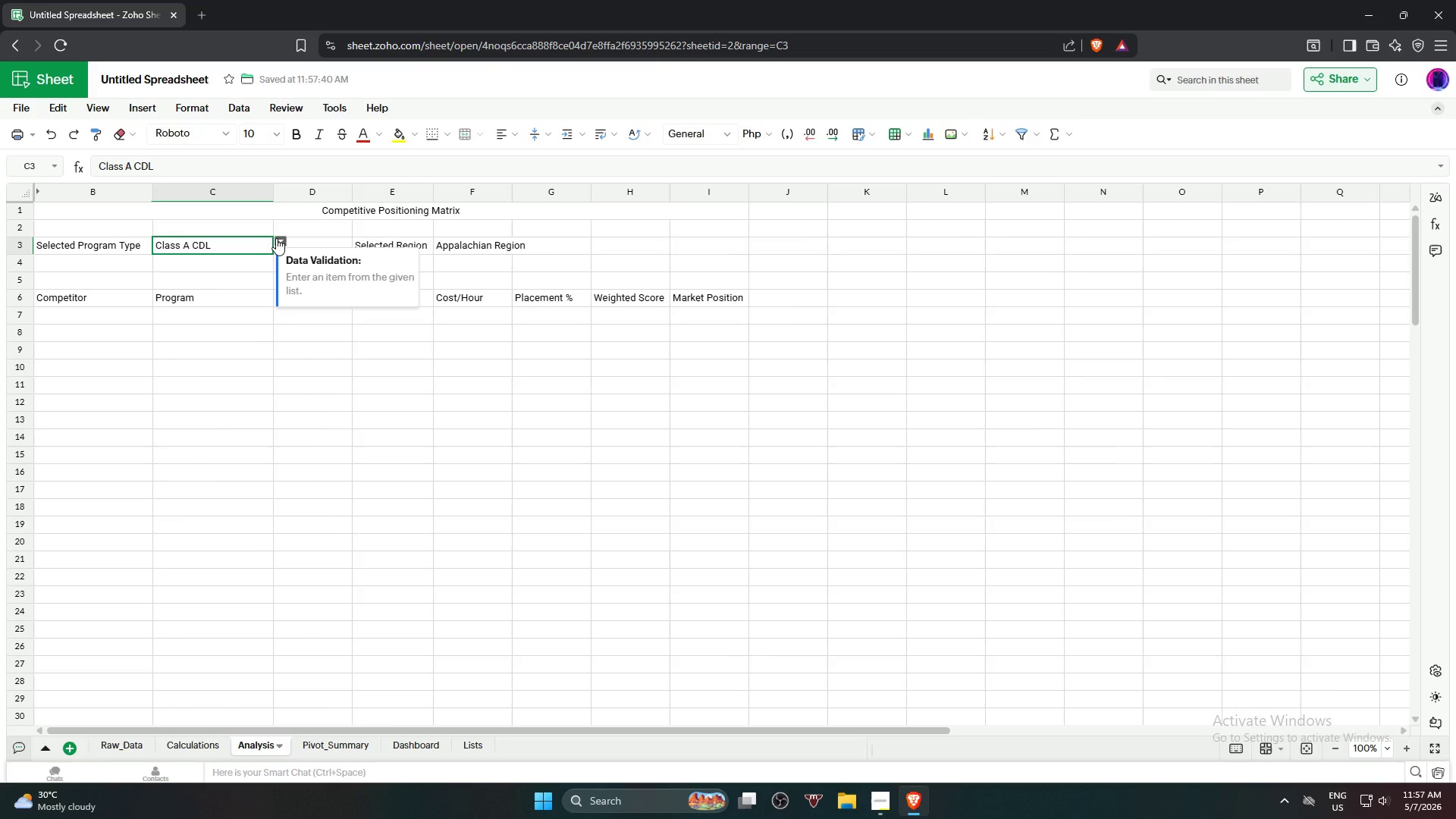 
left_click([278, 238])
 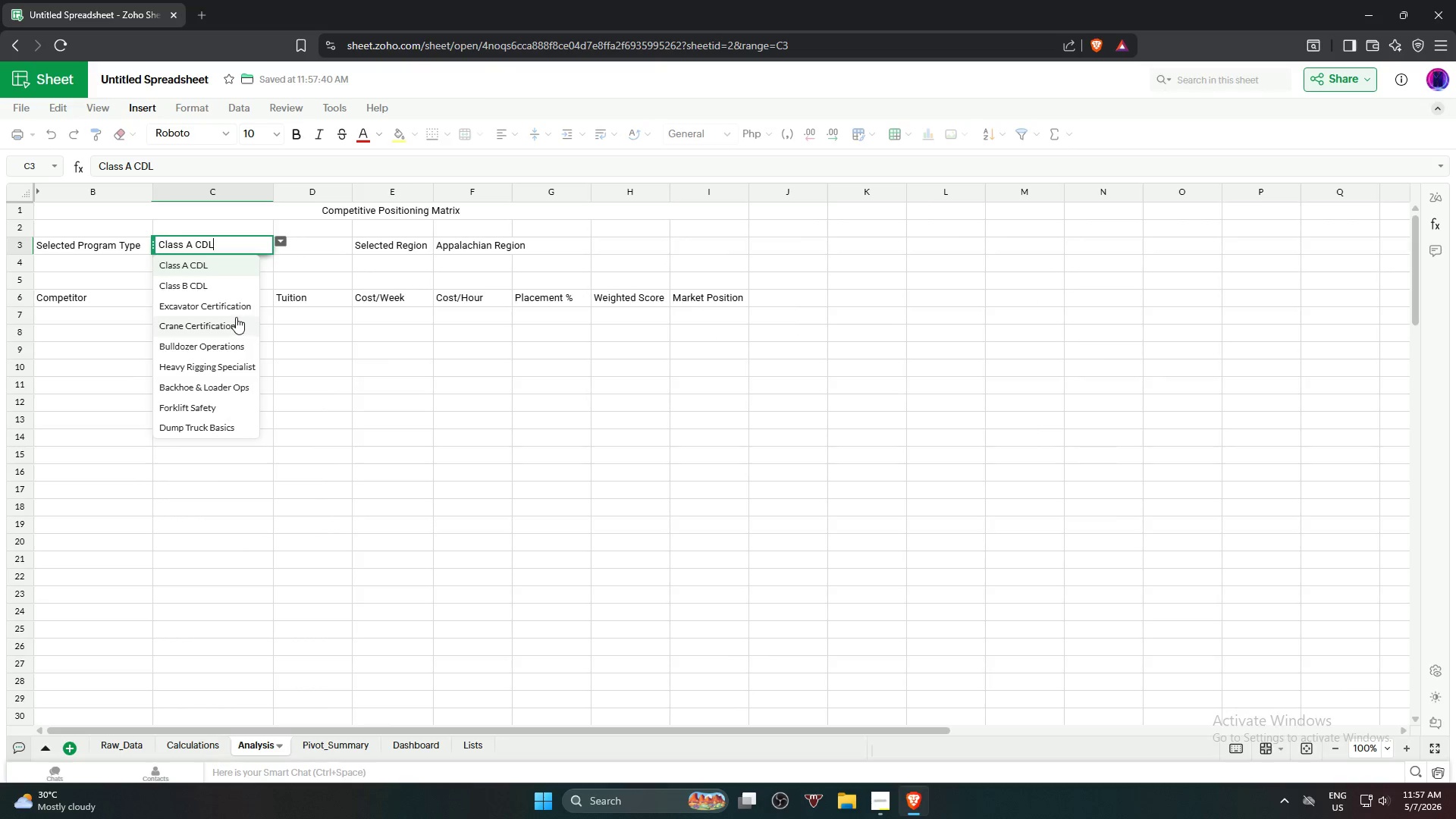 
left_click([236, 317])
 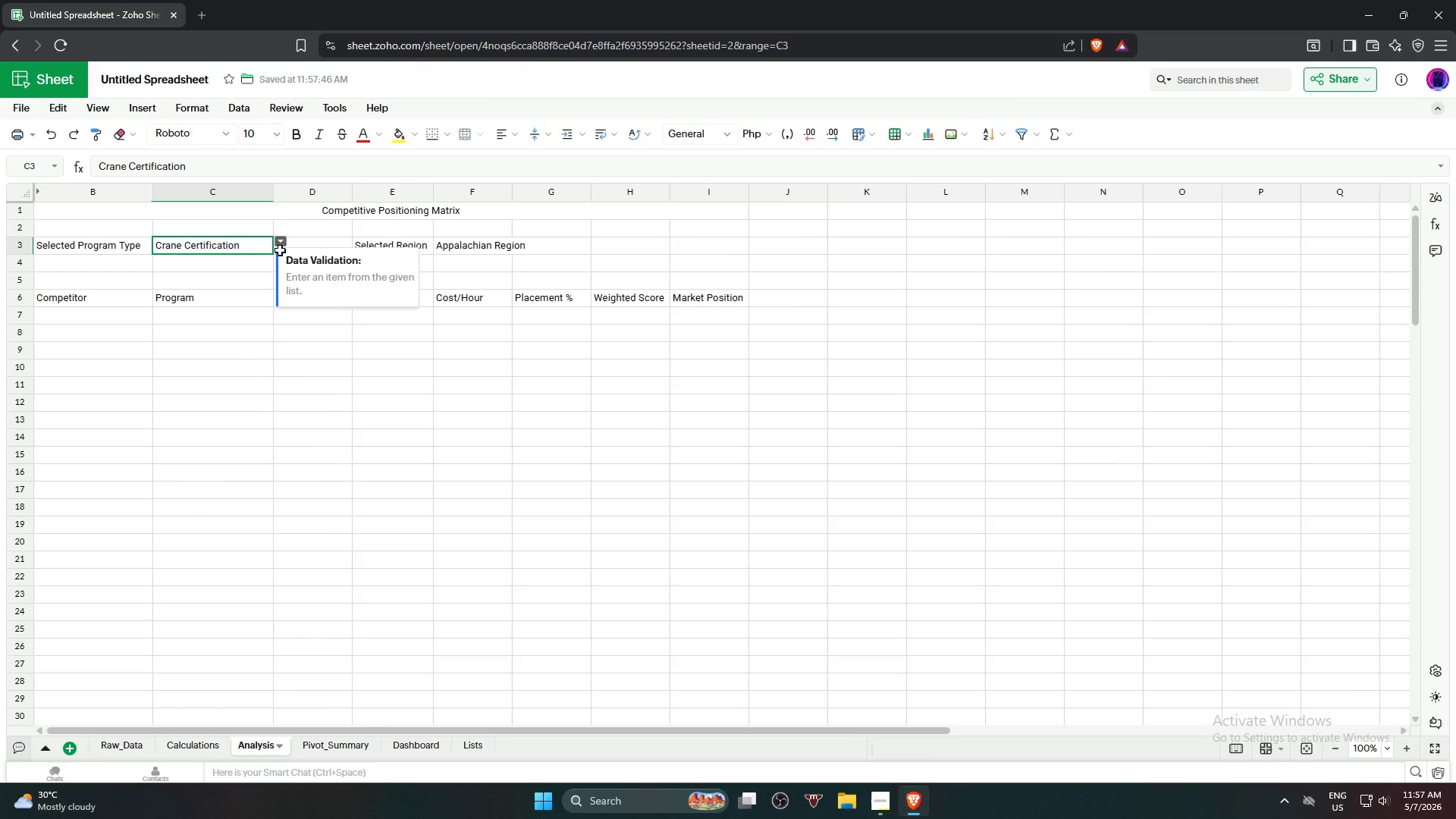 
left_click([281, 244])
 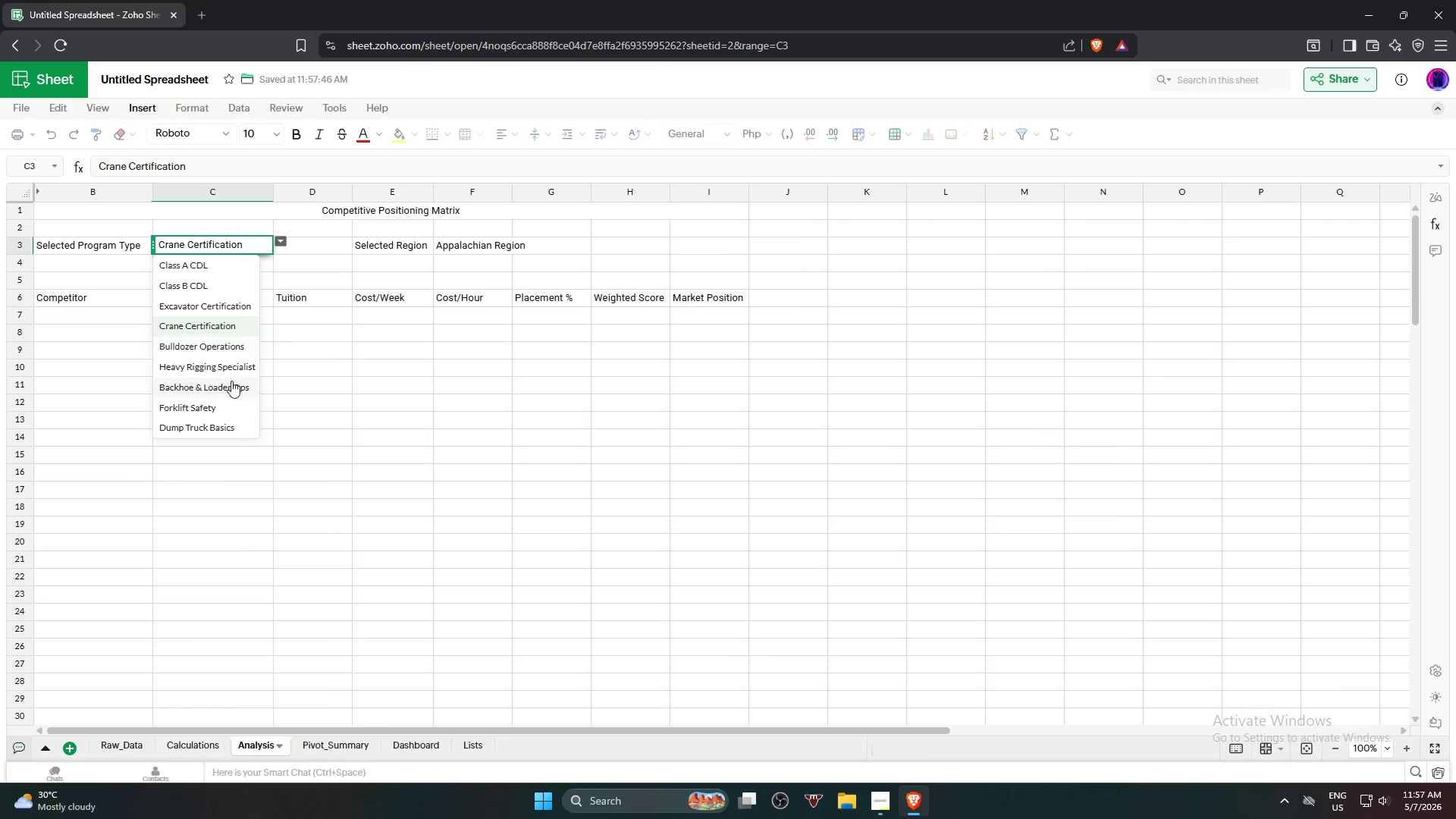 
left_click([229, 406])
 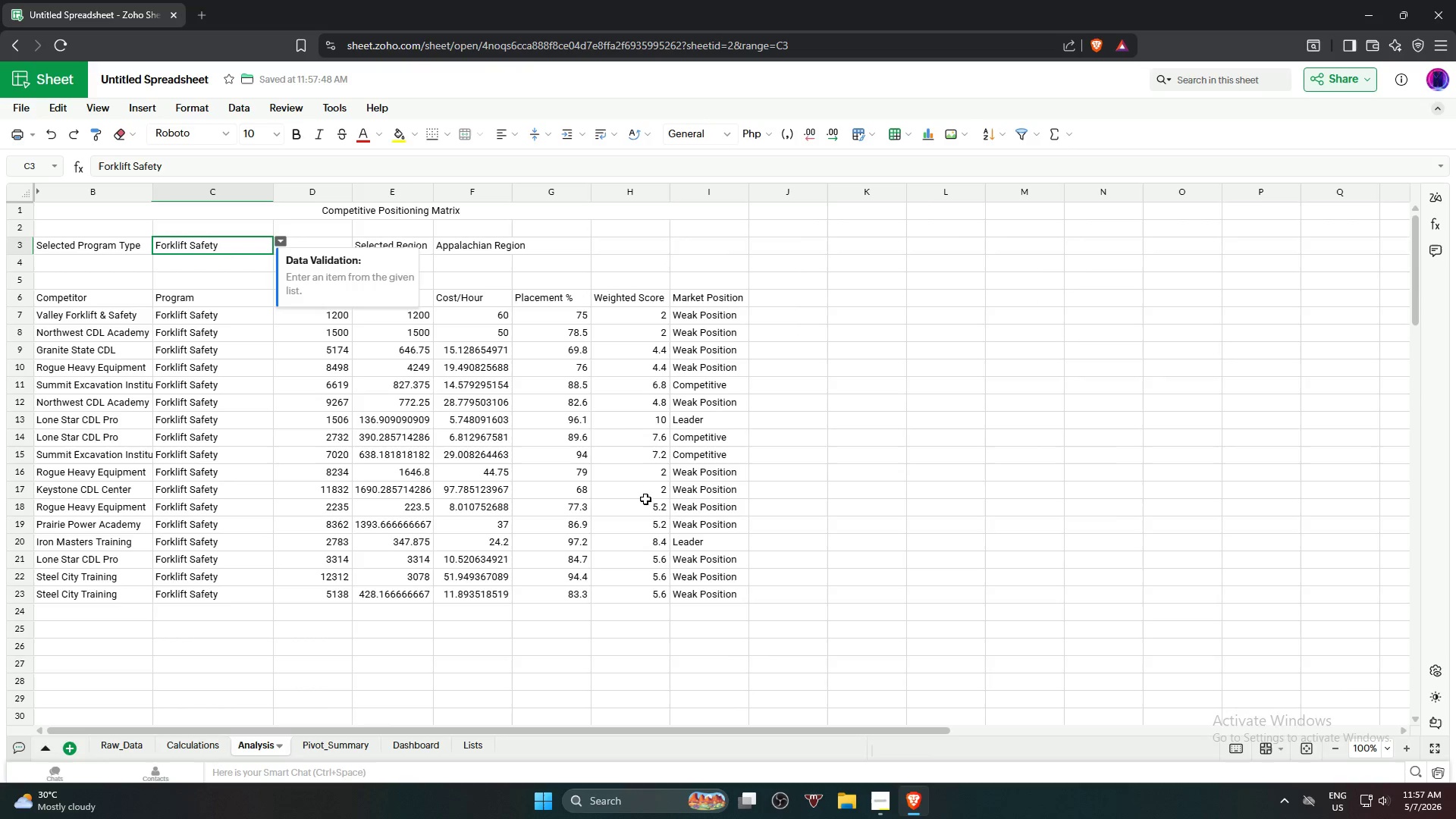 
left_click_drag(start_coordinate=[921, 557], to_coordinate=[926, 557])
 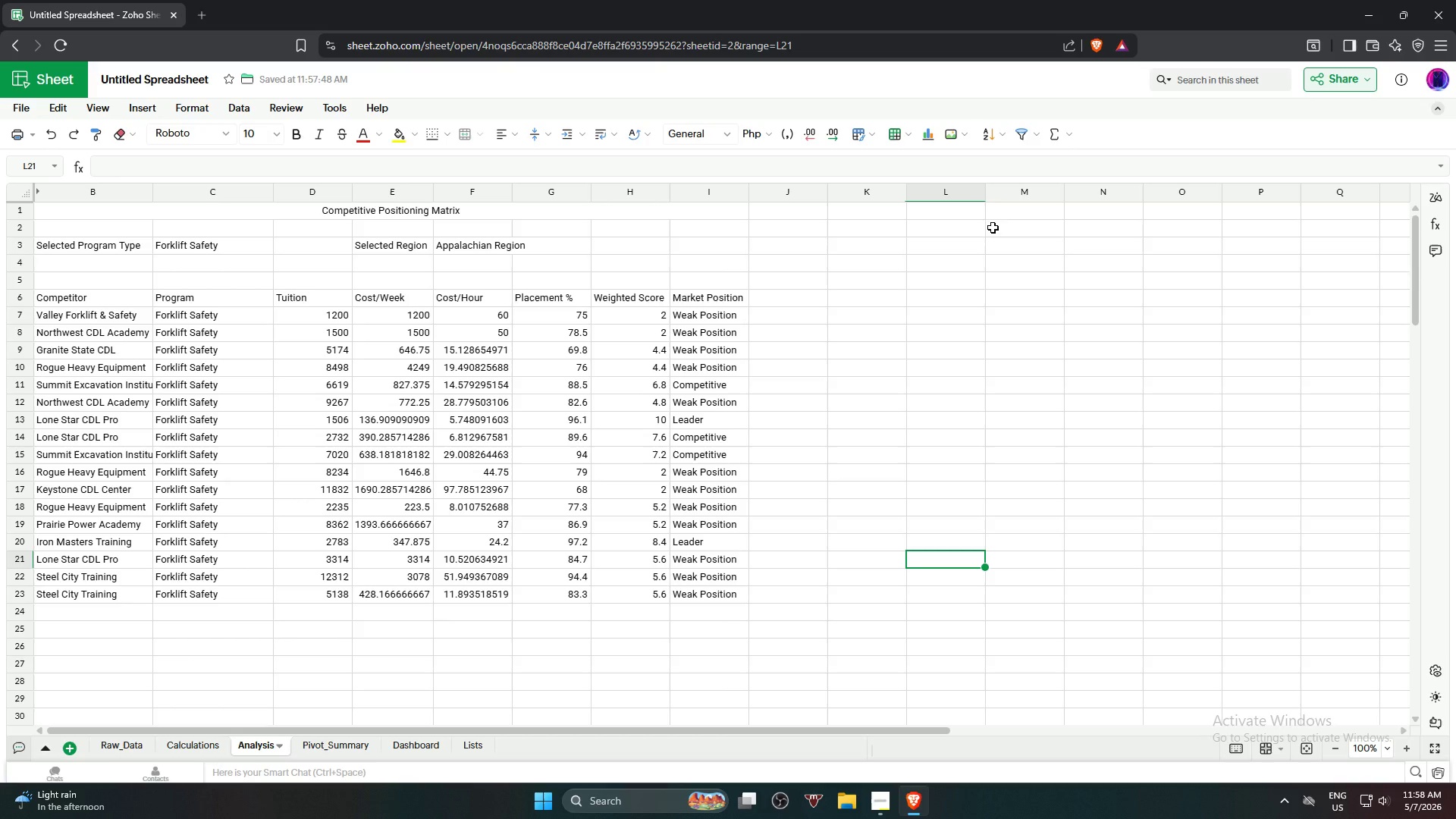 
wait(42.33)
 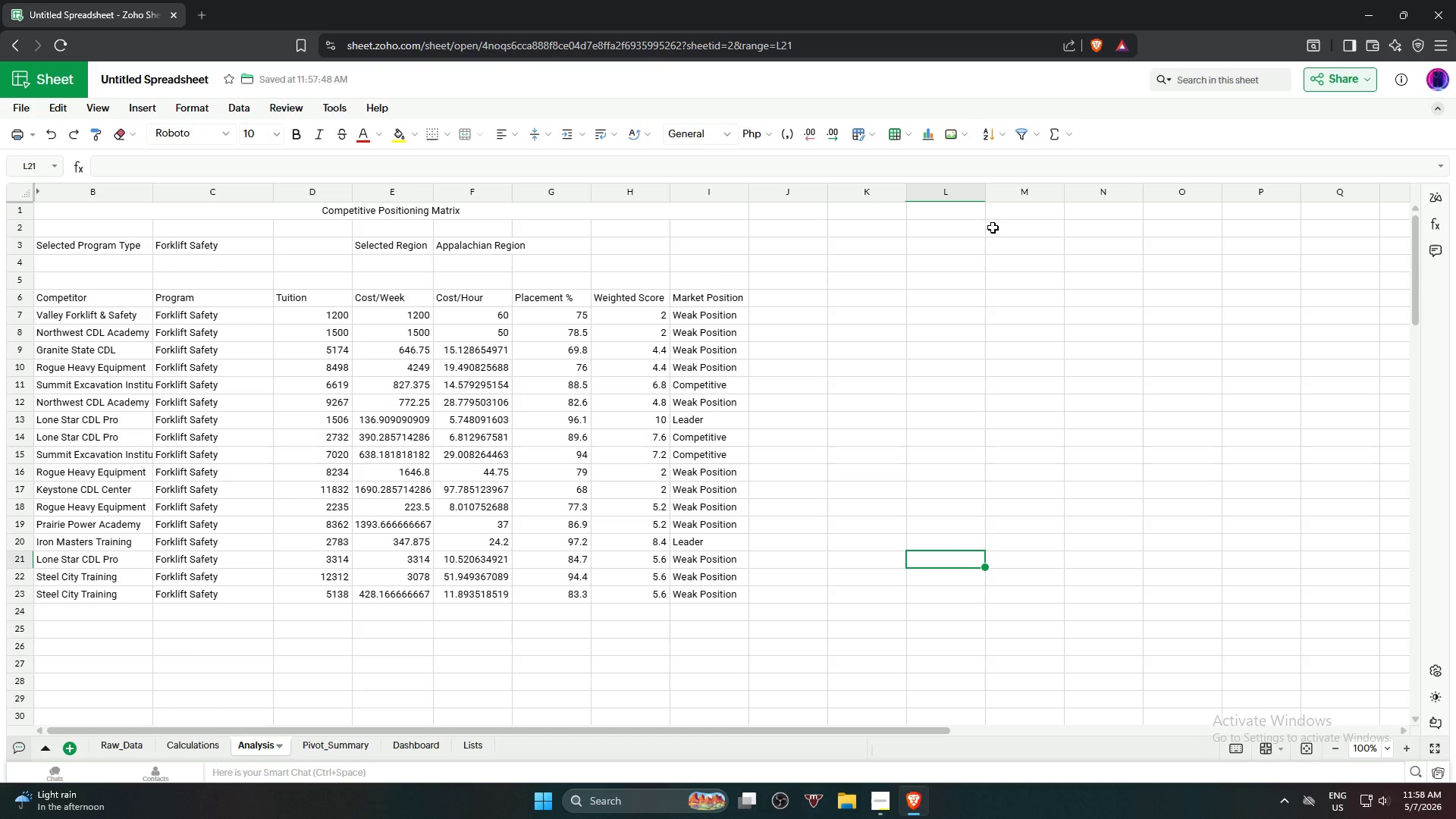 
left_click([332, 746])
 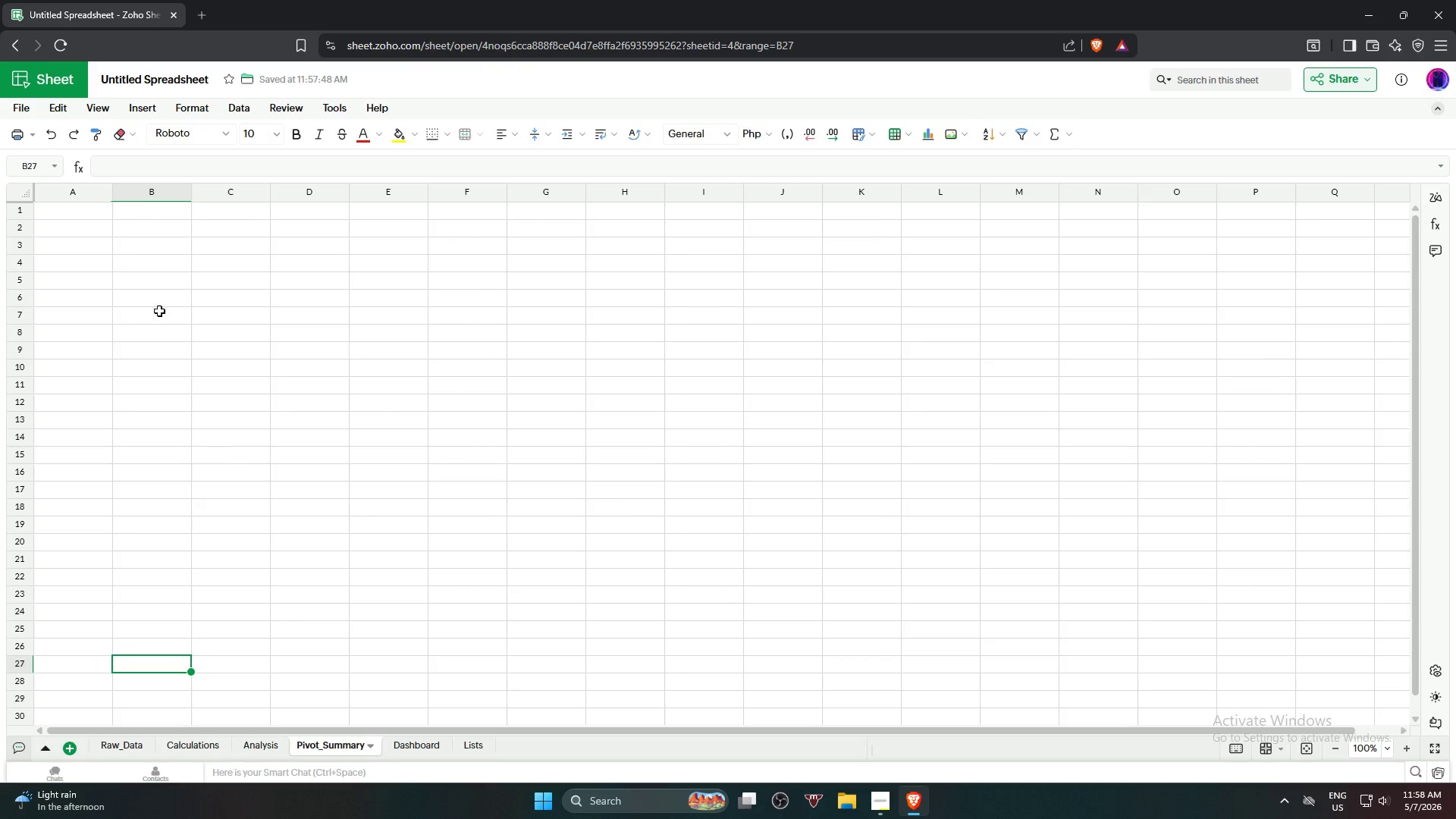 
wait(6.3)
 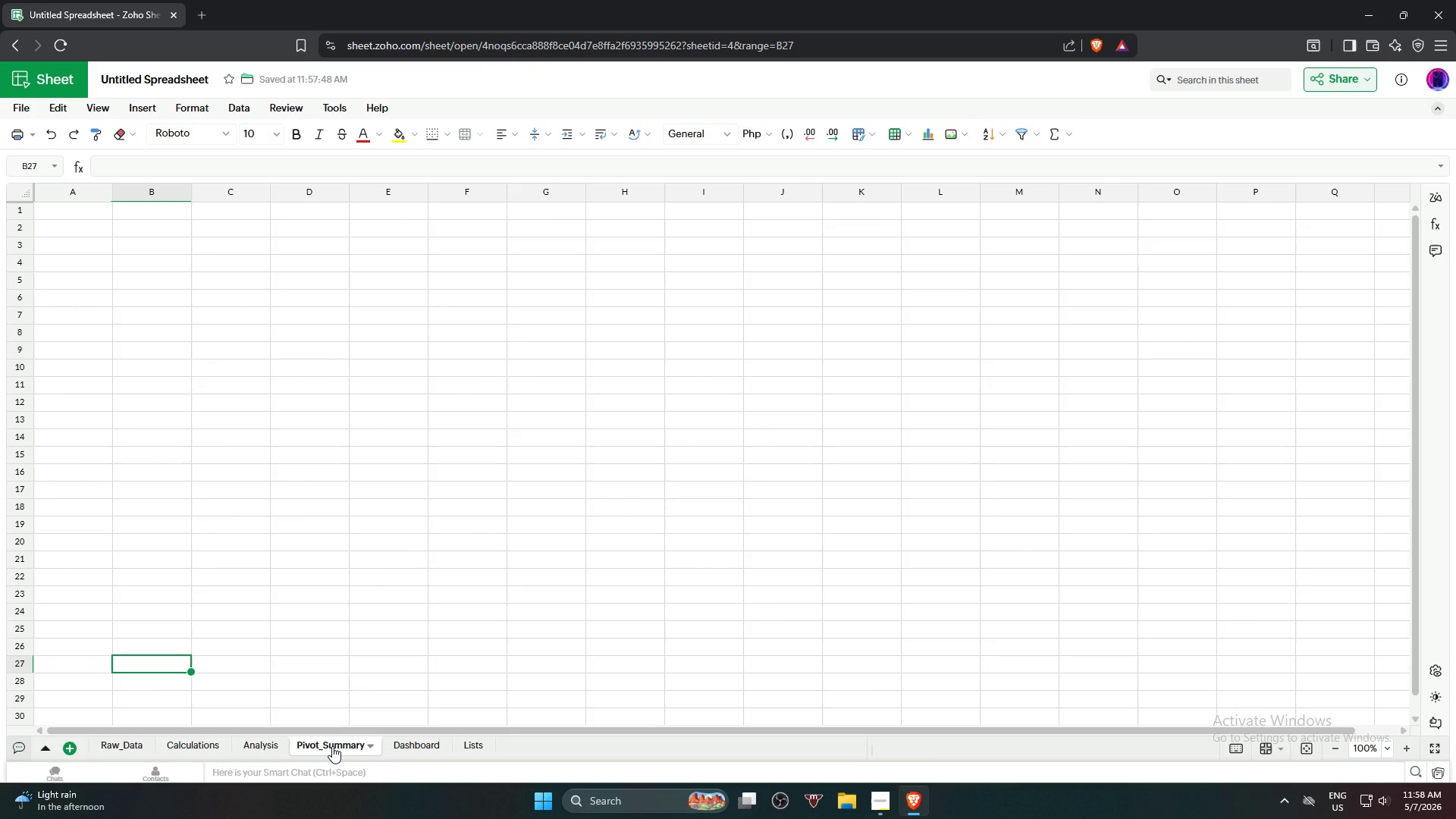 
left_click([132, 249])
 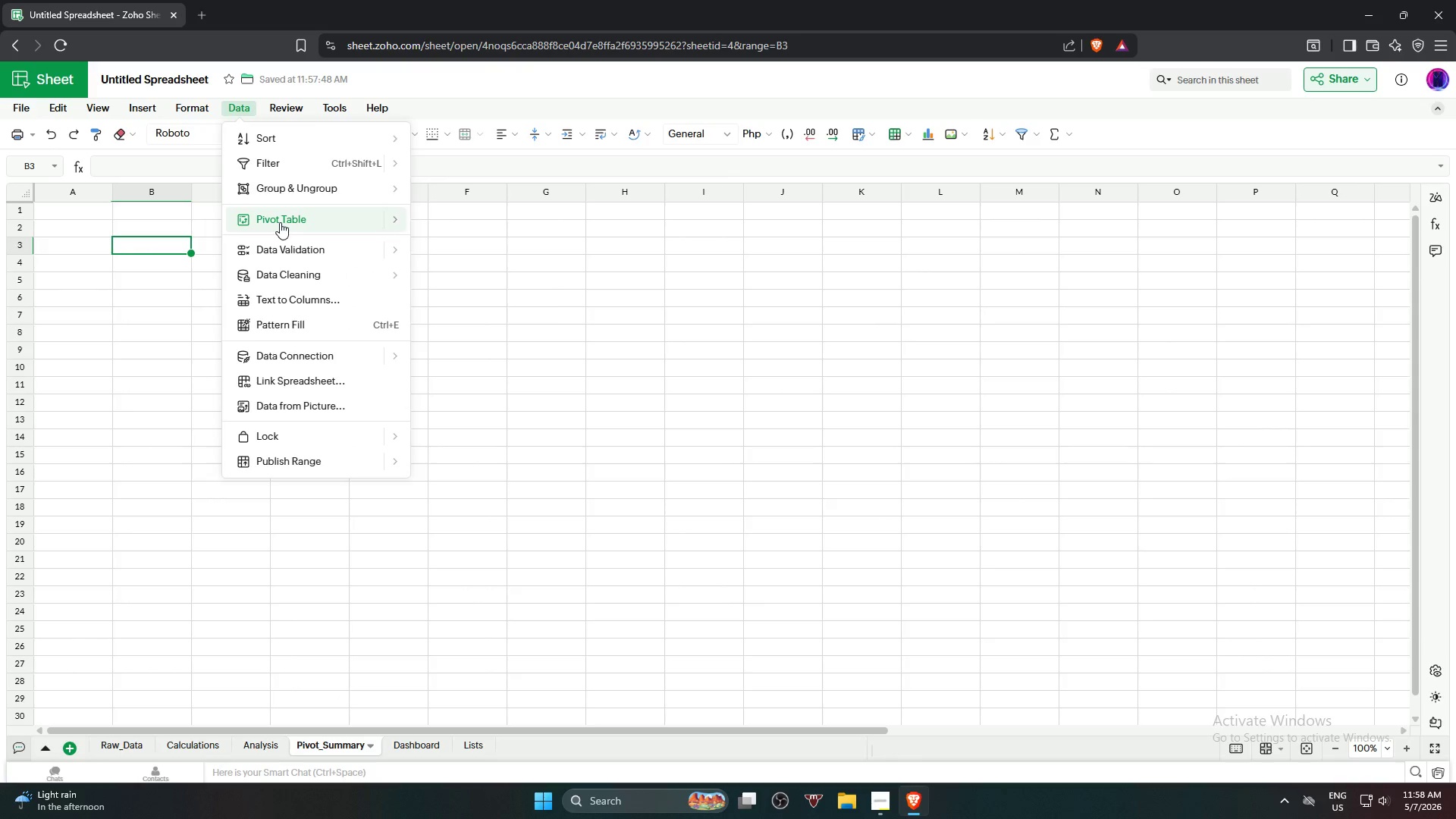 
left_click([441, 226])
 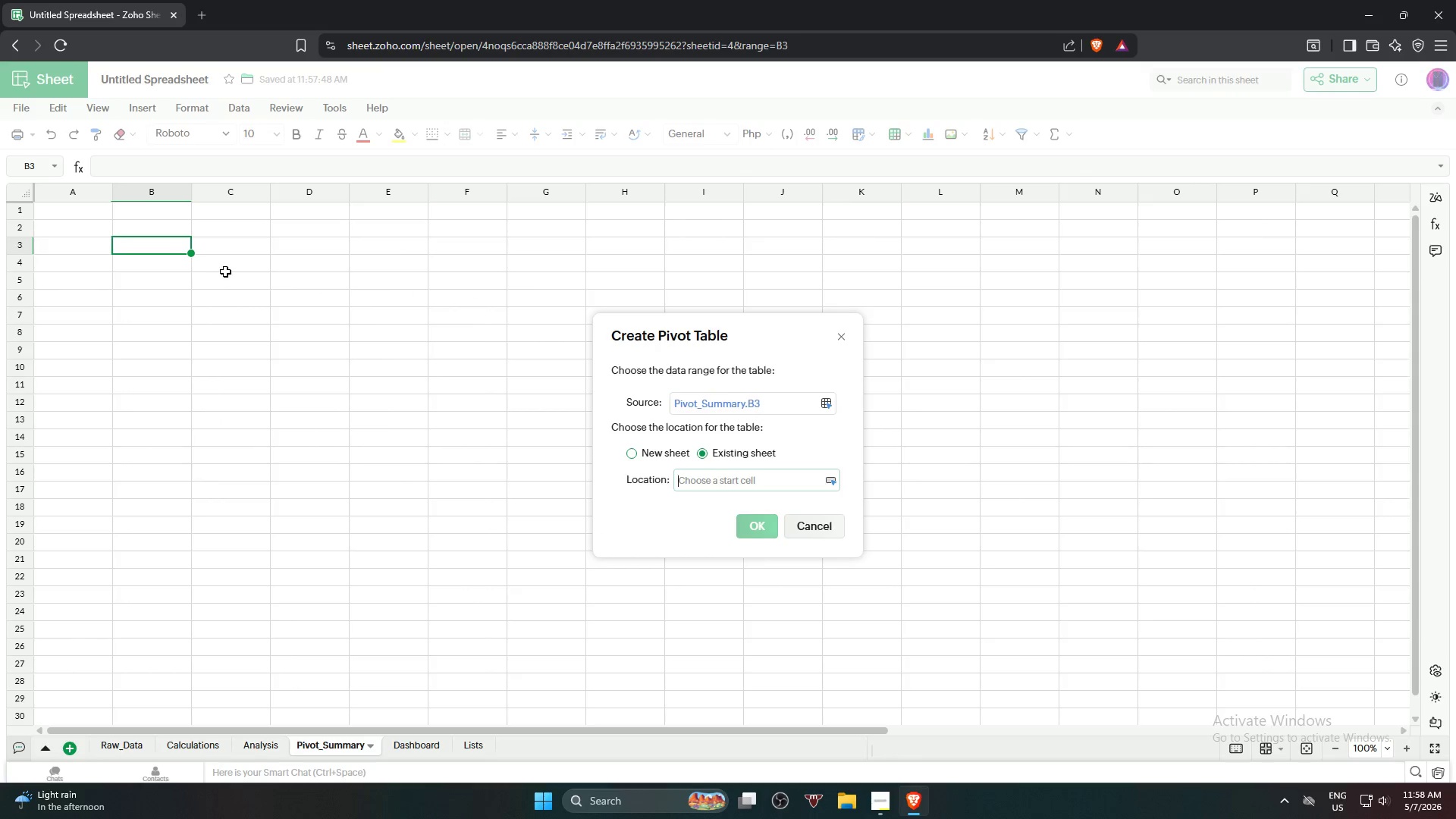 
left_click([179, 253])
 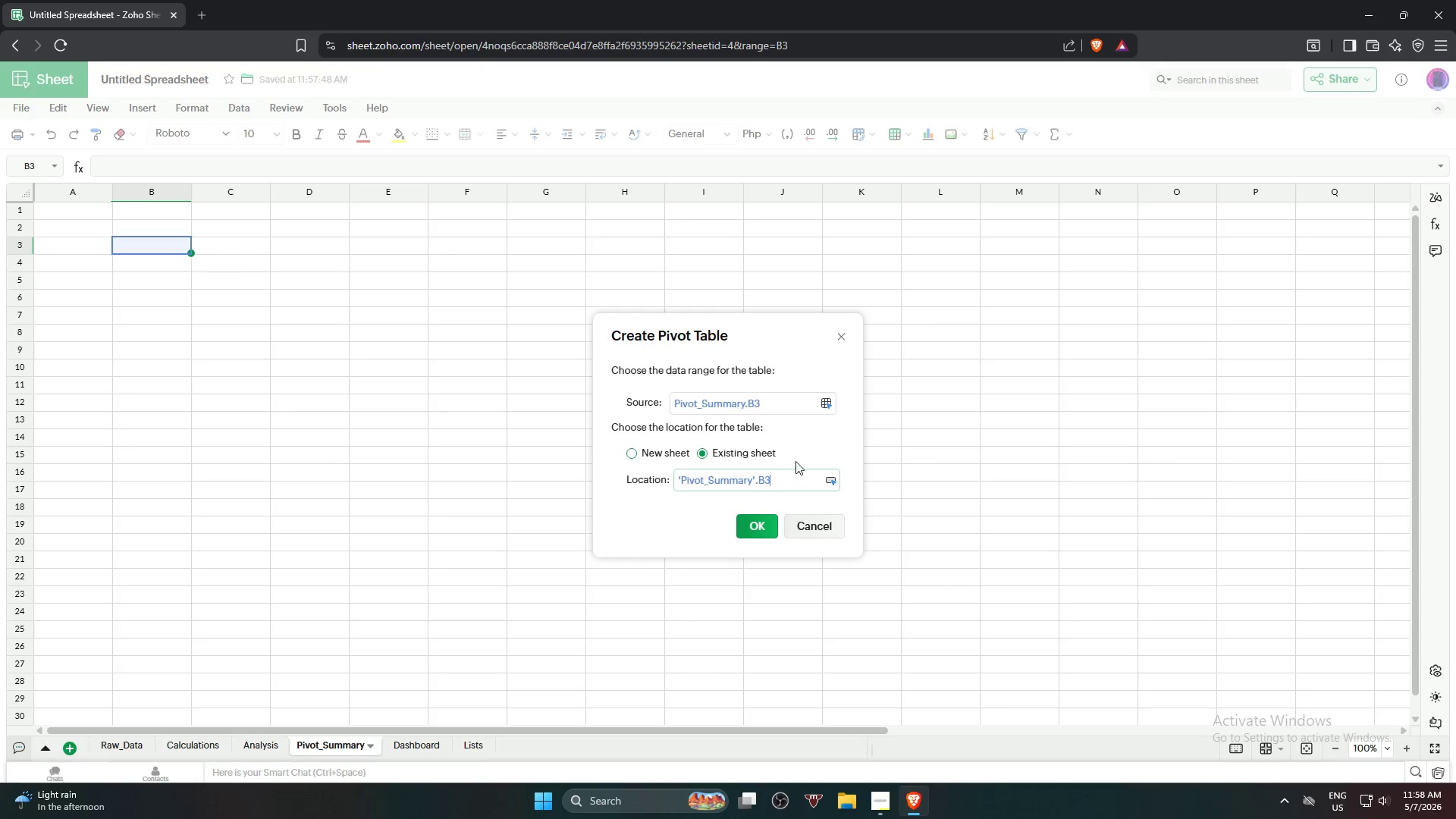 
wait(9.33)
 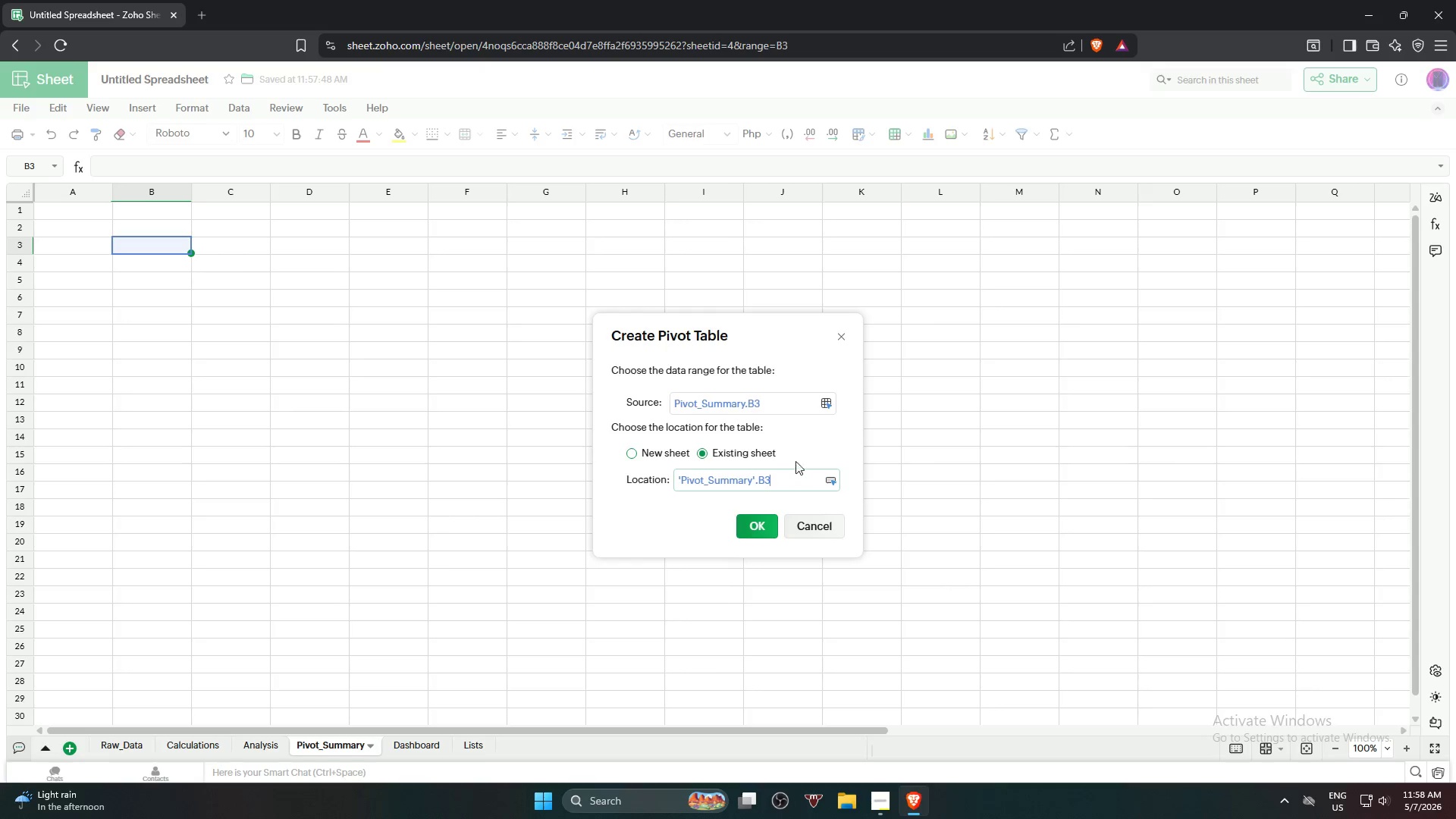 
left_click([823, 405])
 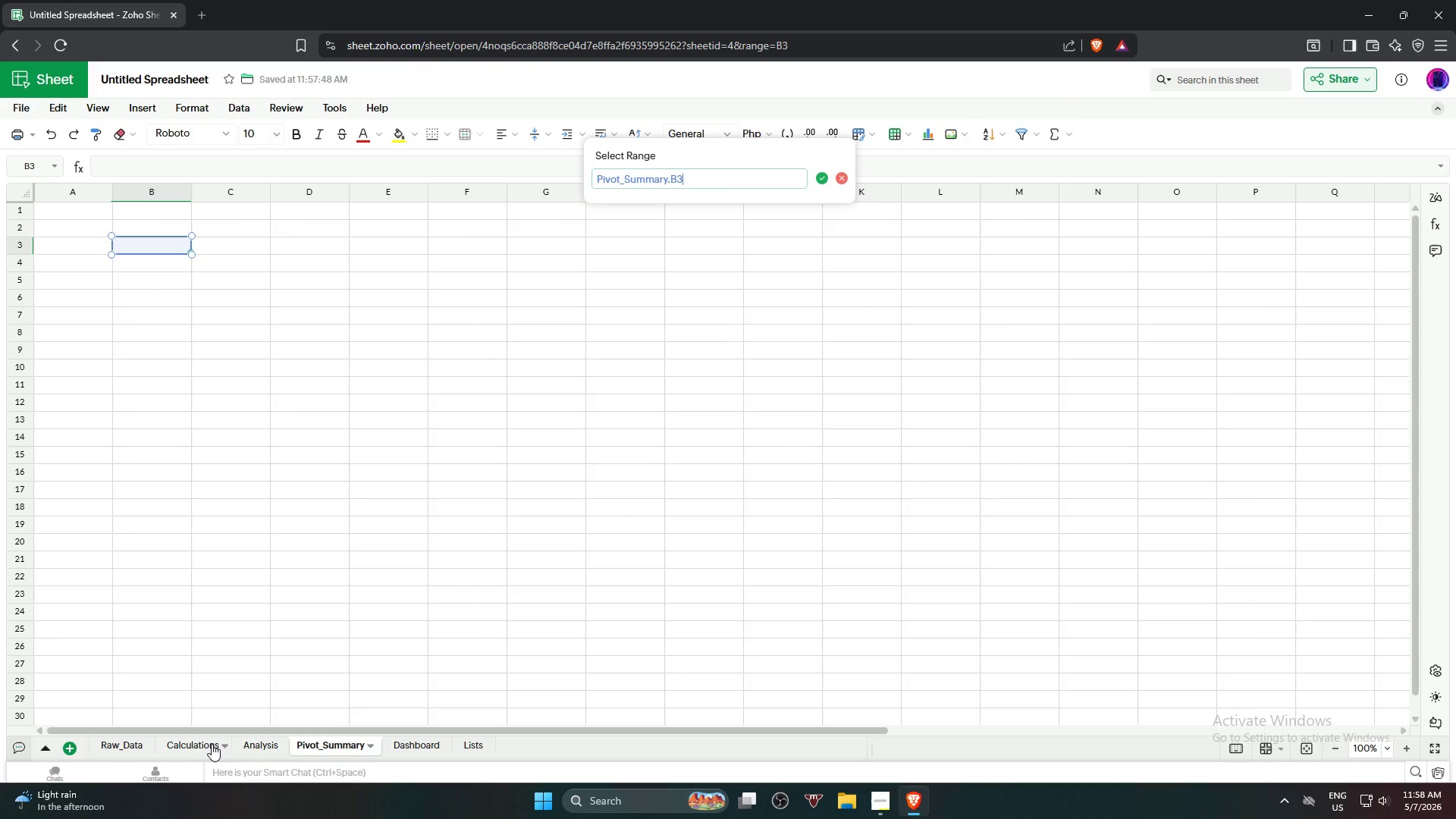 
left_click([202, 742])
 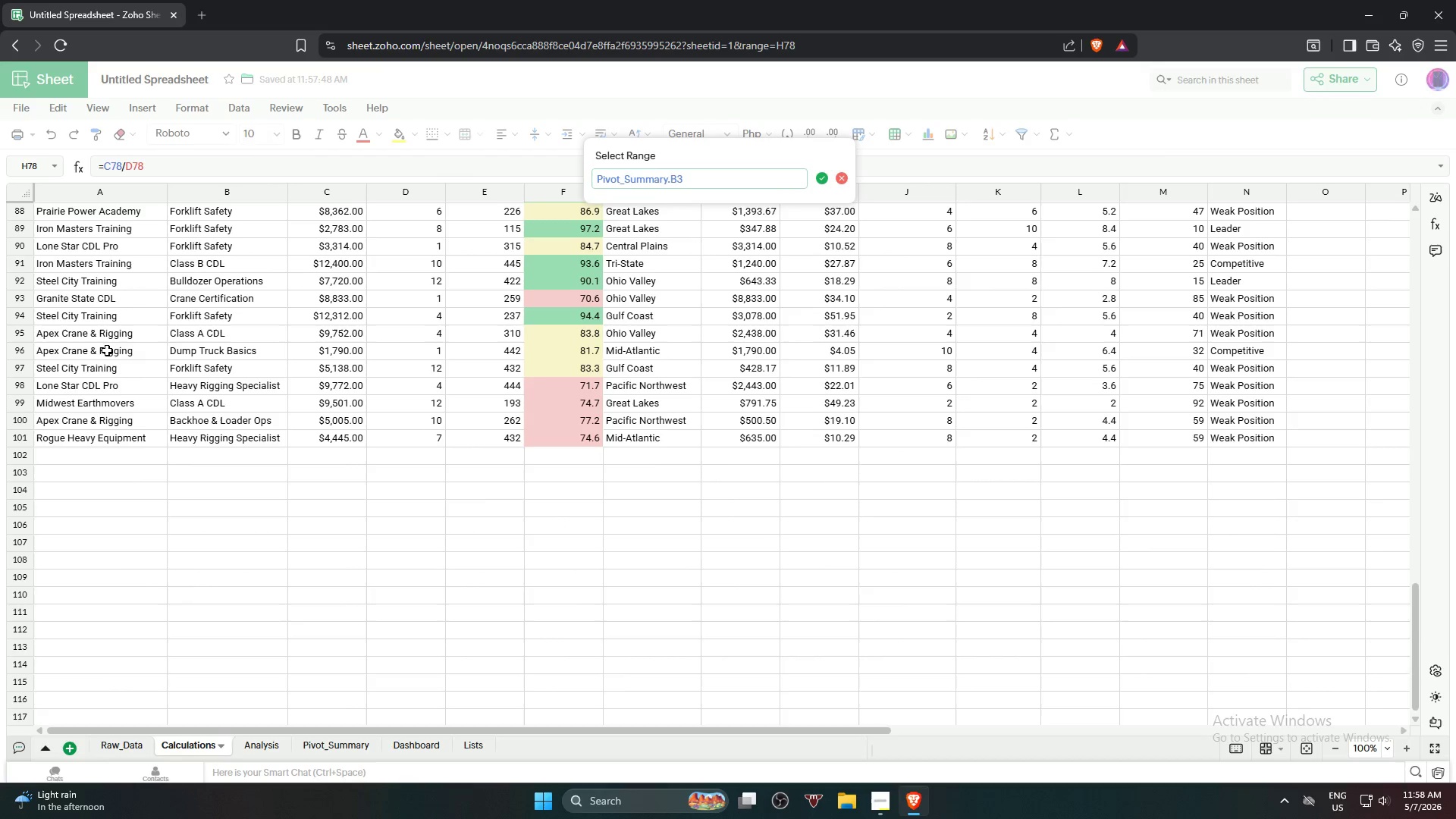 
scroll: coordinate [98, 253], scroll_direction: up, amount: 26.0
 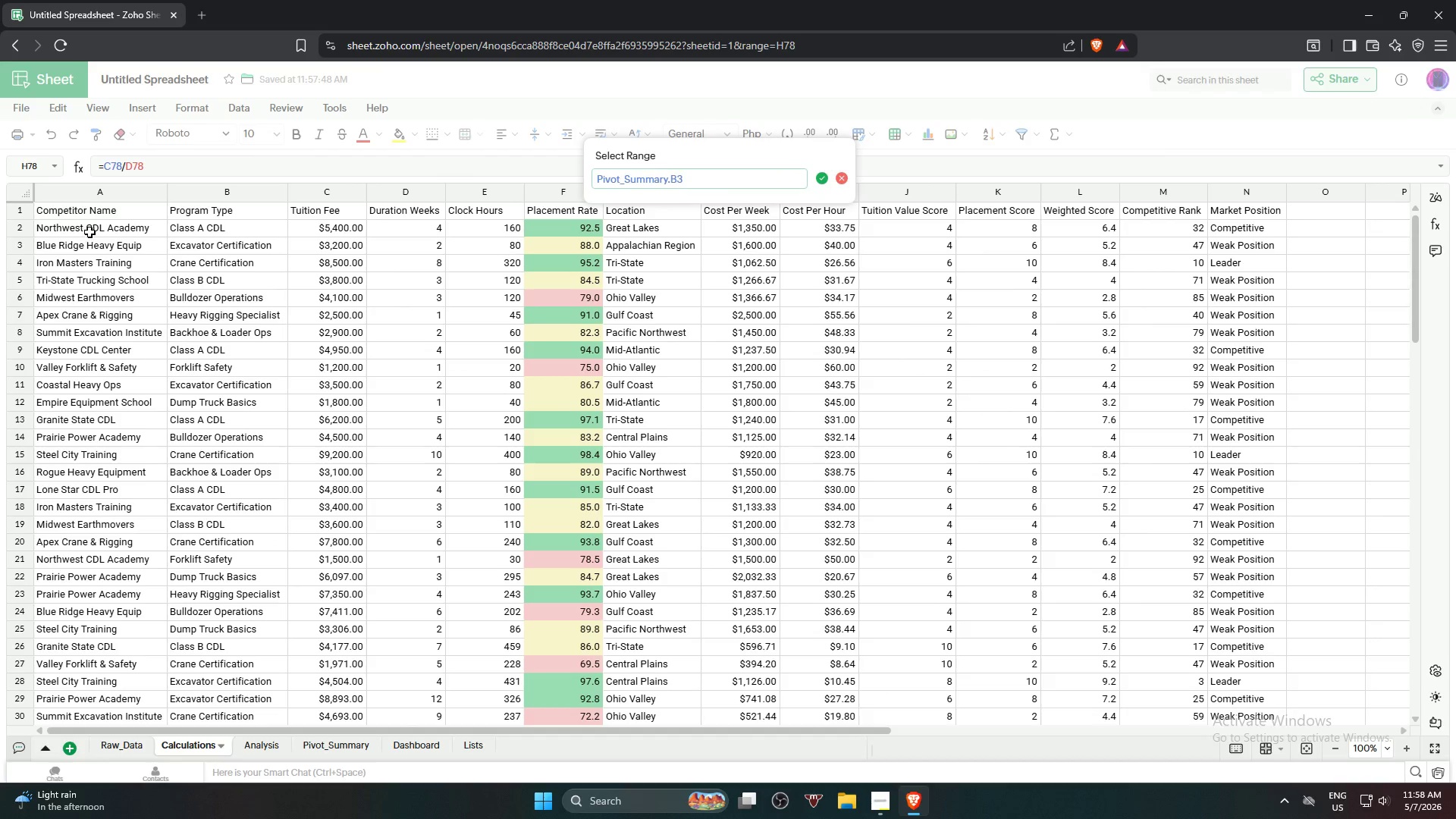 
left_click([89, 232])
 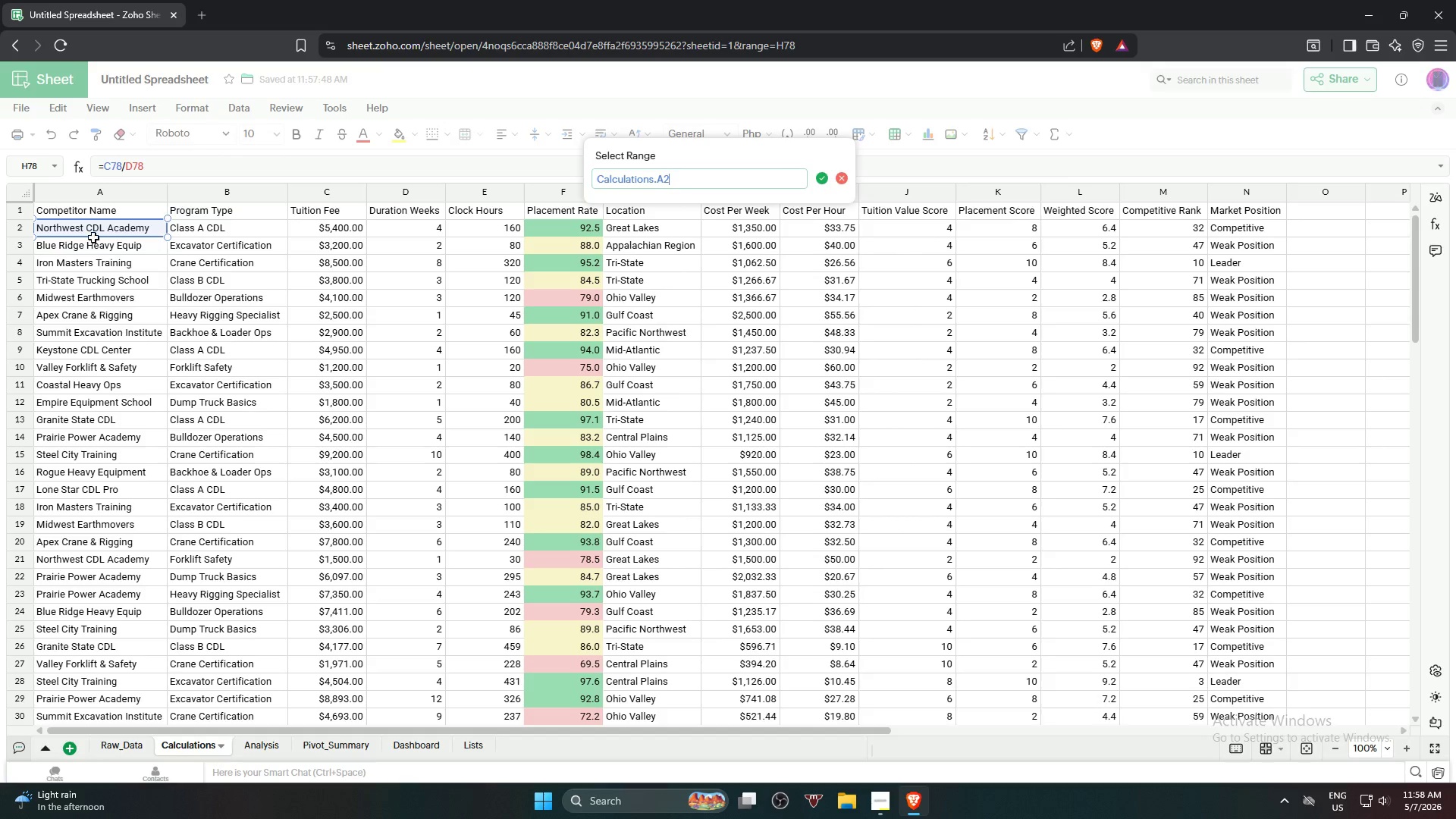 
scroll: coordinate [1197, 550], scroll_direction: down, amount: 20.0
 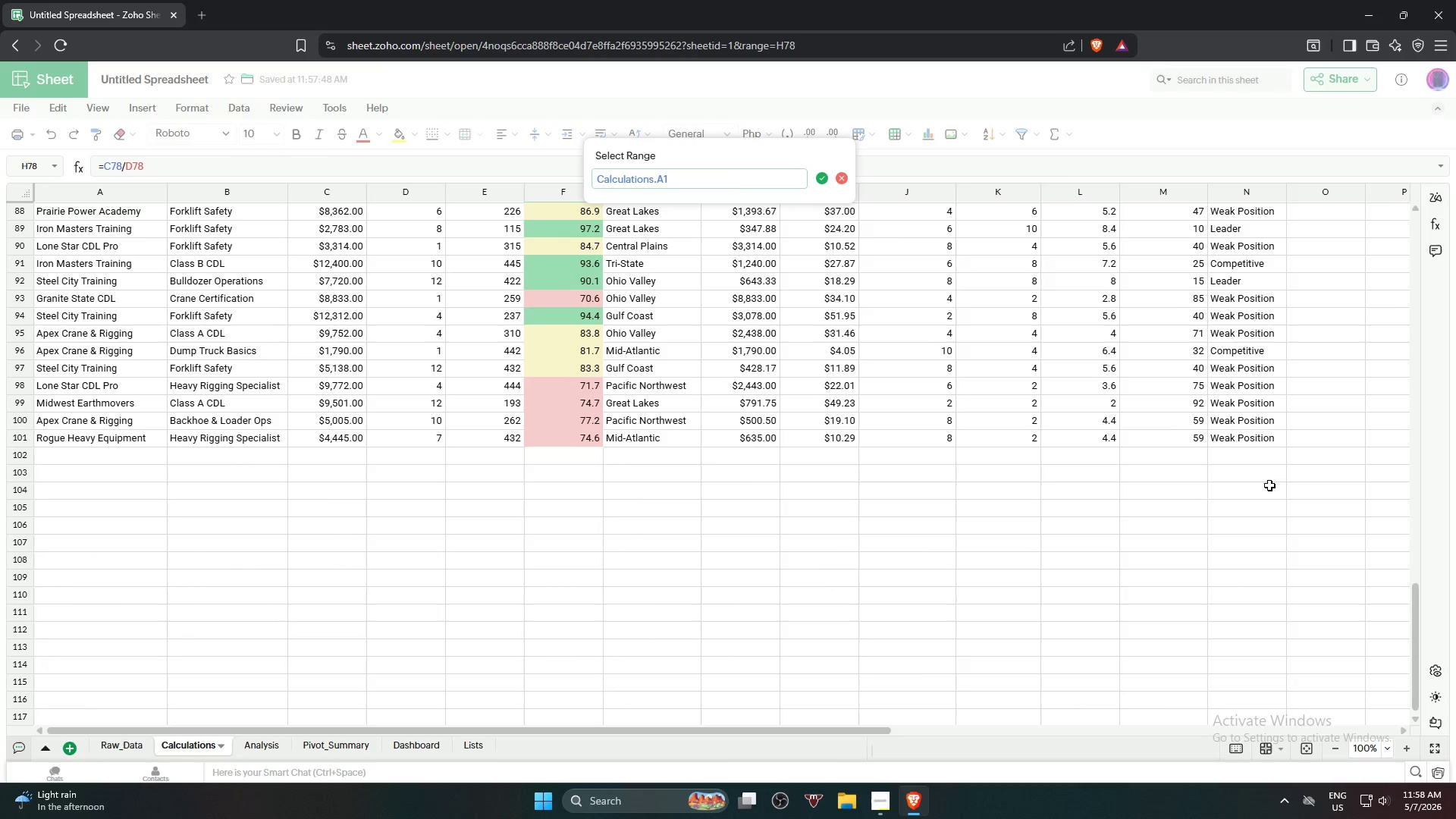 
hold_key(key=ShiftLeft, duration=1.36)
left_click([1255, 437])
 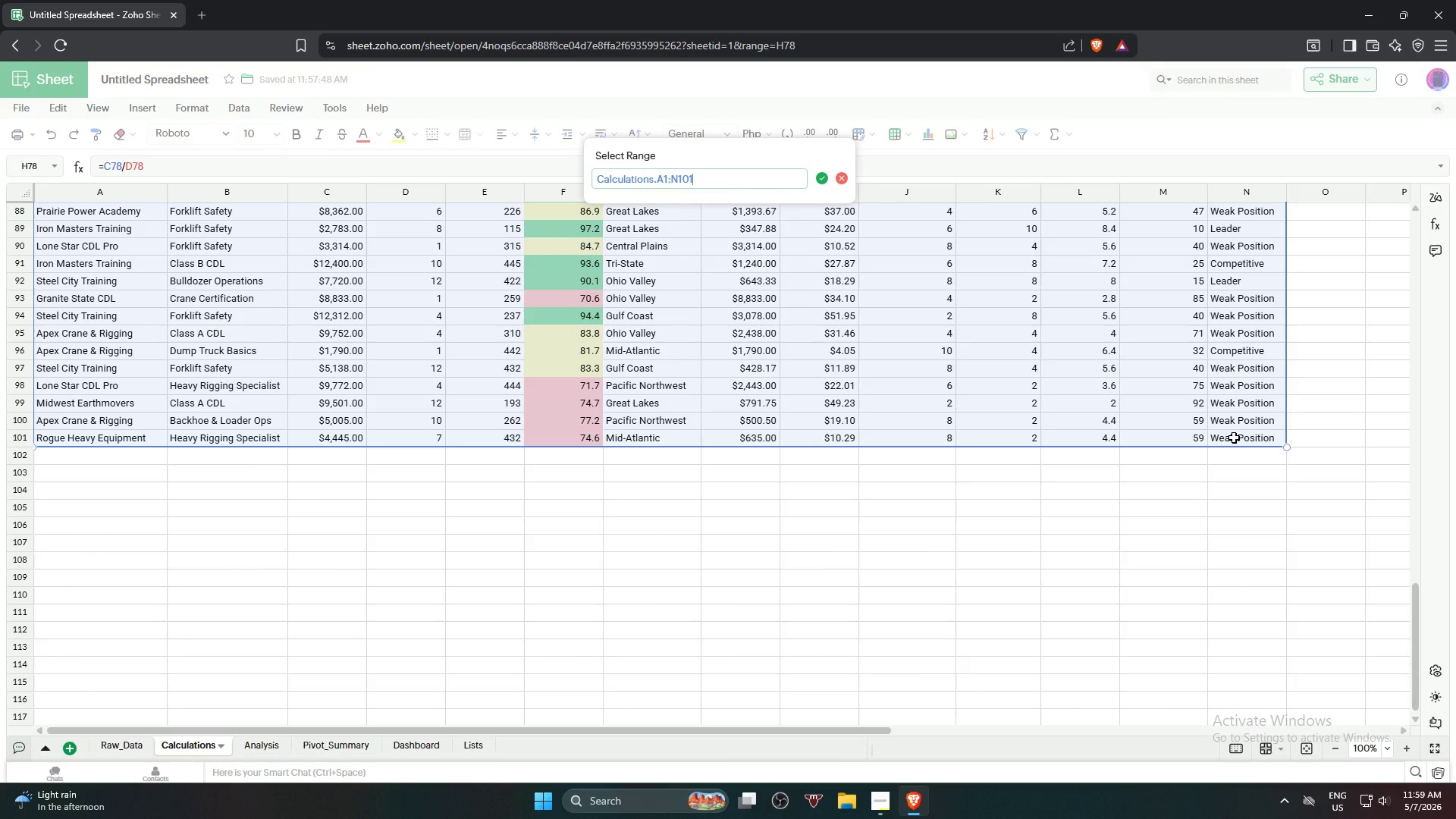 
wait(7.89)
 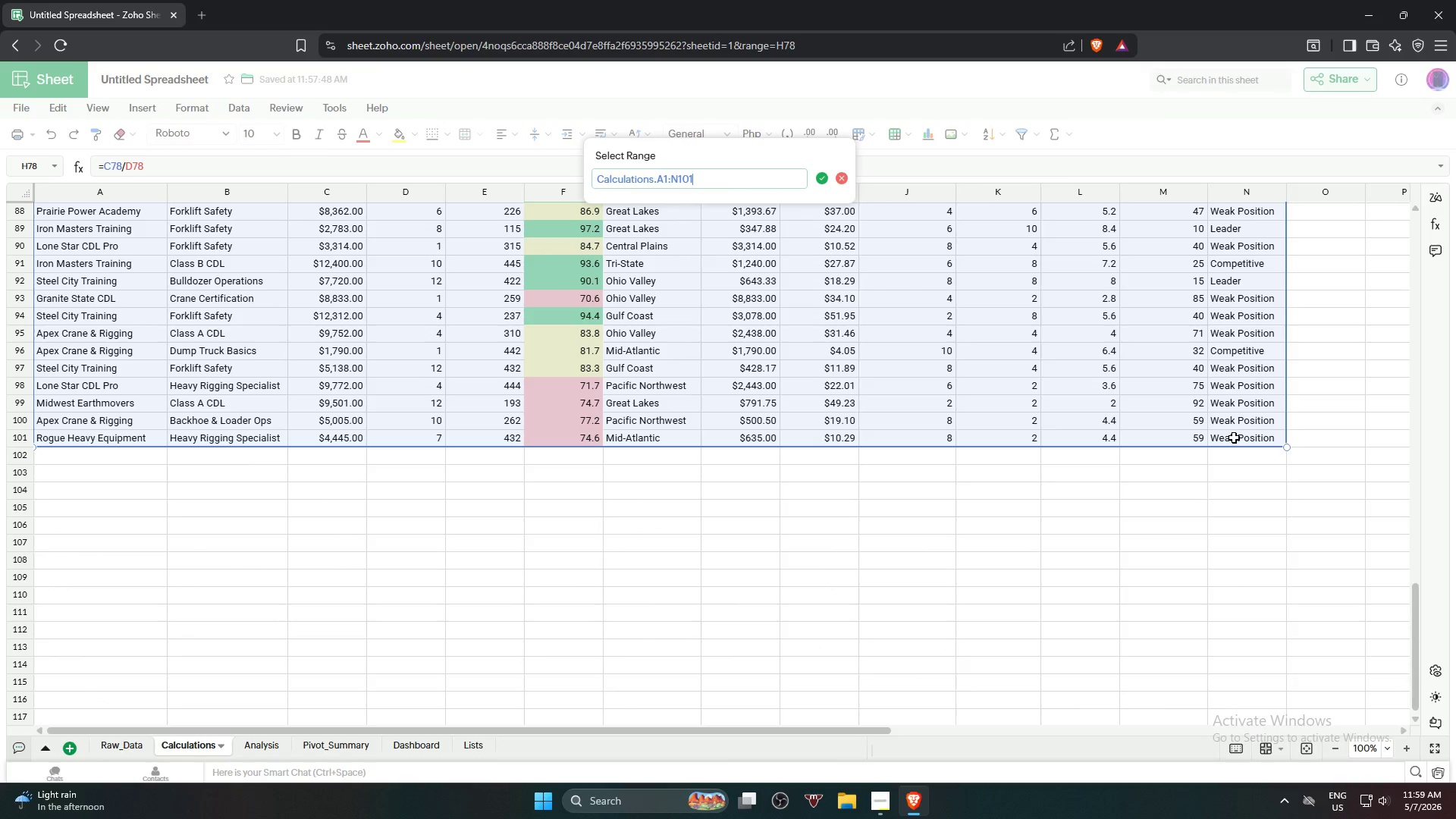 
left_click([823, 182])
 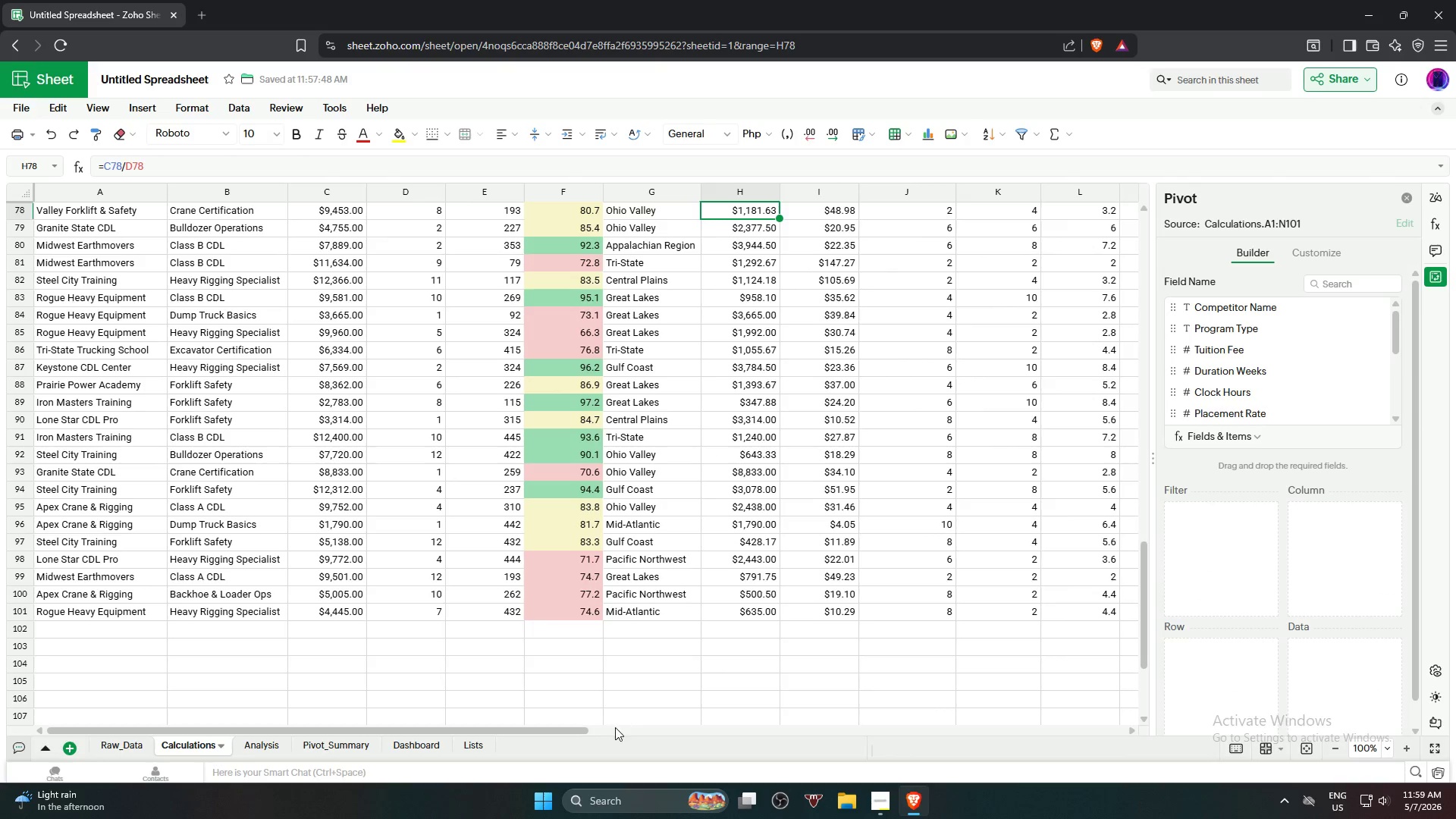 
wait(12.88)
 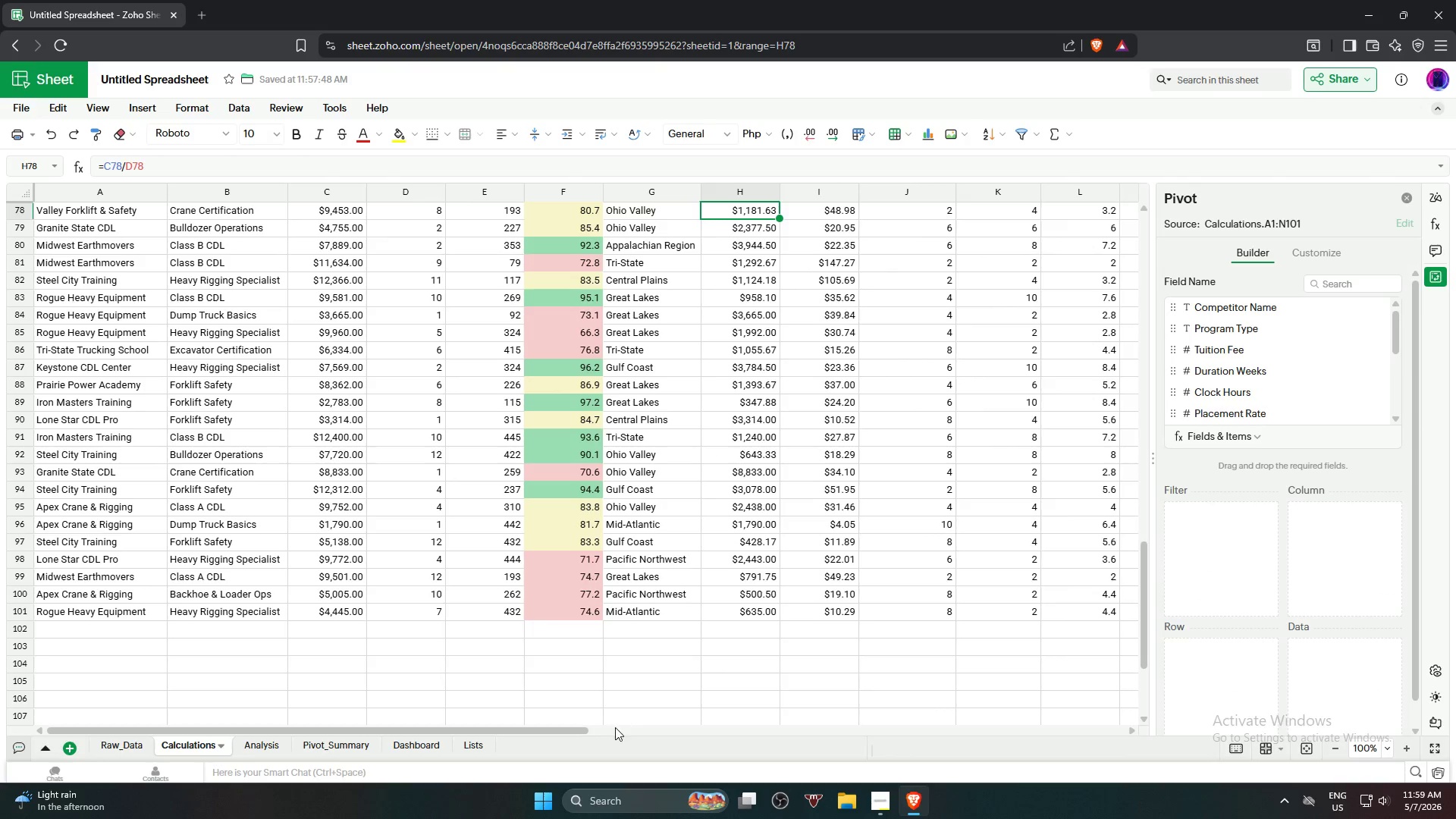 
scroll: coordinate [1264, 364], scroll_direction: down, amount: 1.0
 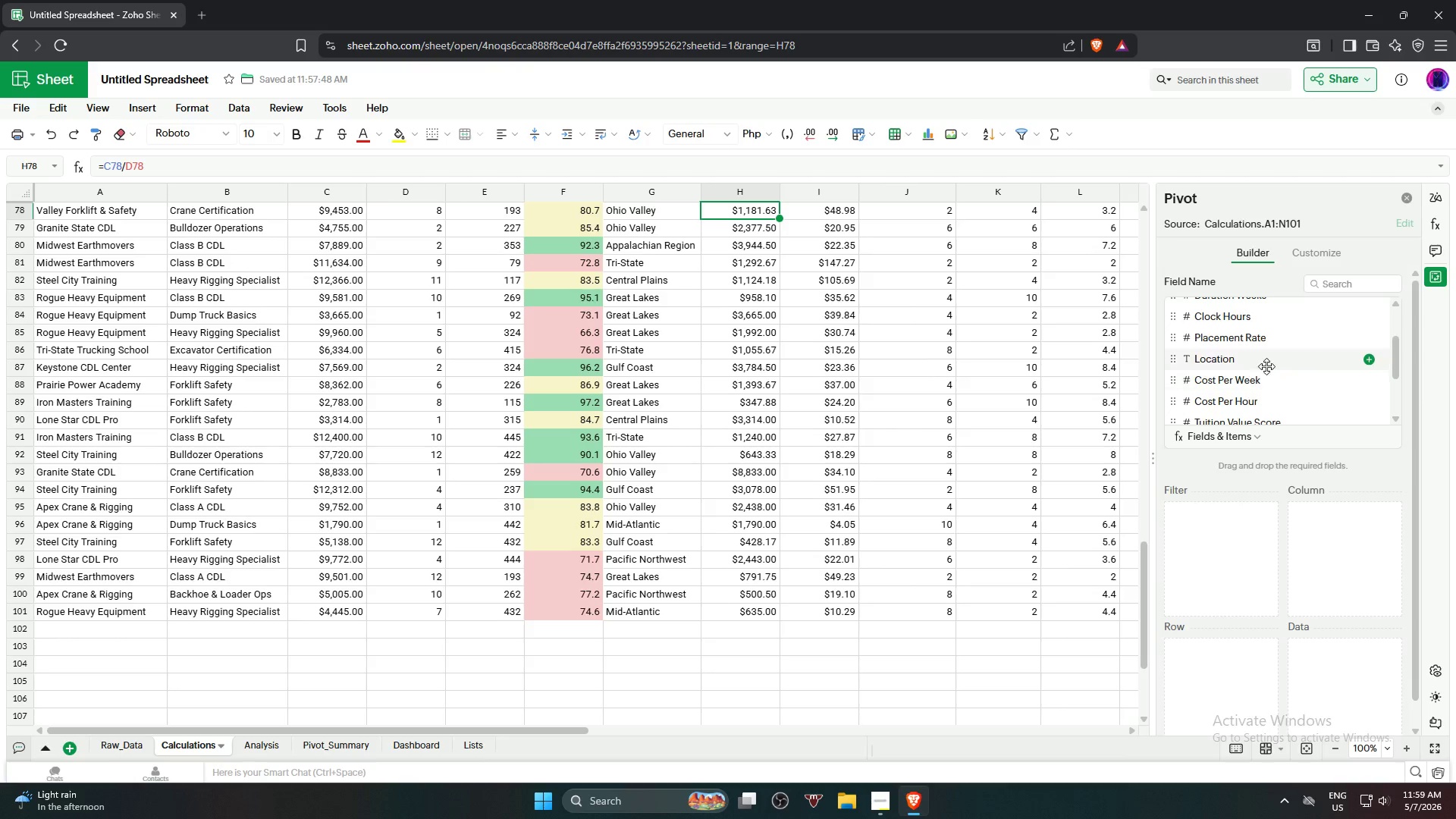 
left_click_drag(start_coordinate=[1267, 363], to_coordinate=[1226, 673])
 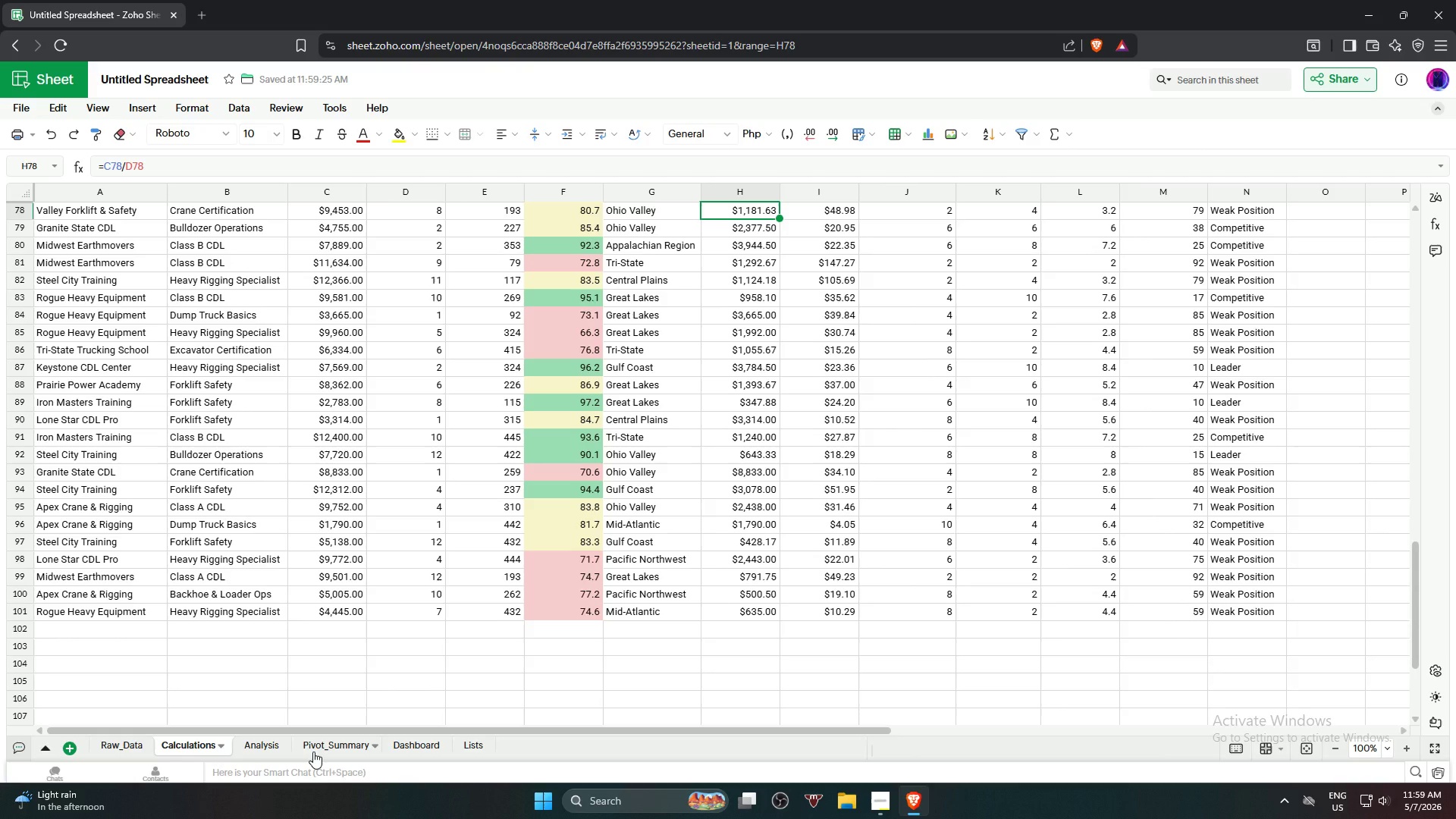 
left_click([313, 752])
 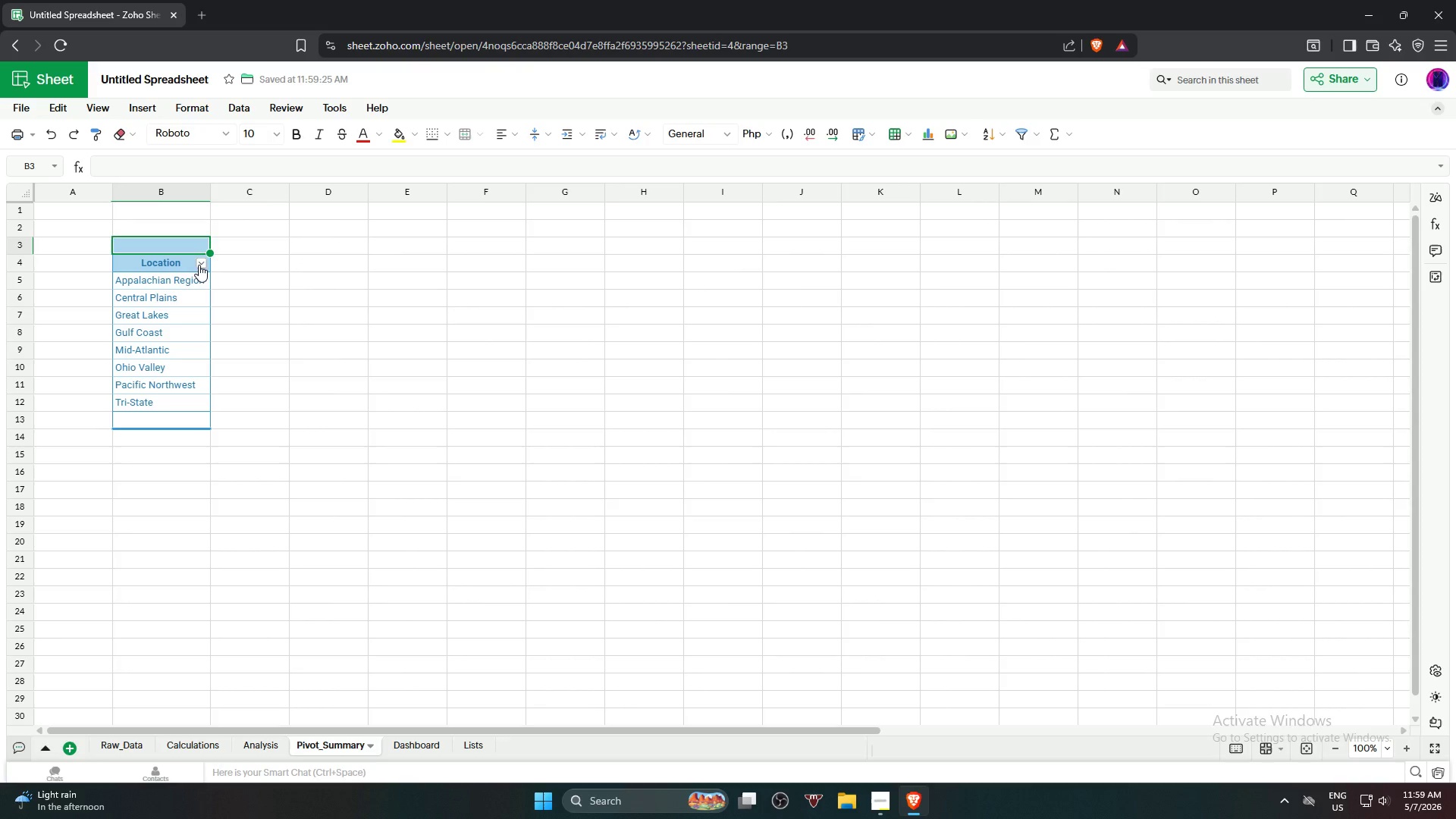 
key(Control+Z)
 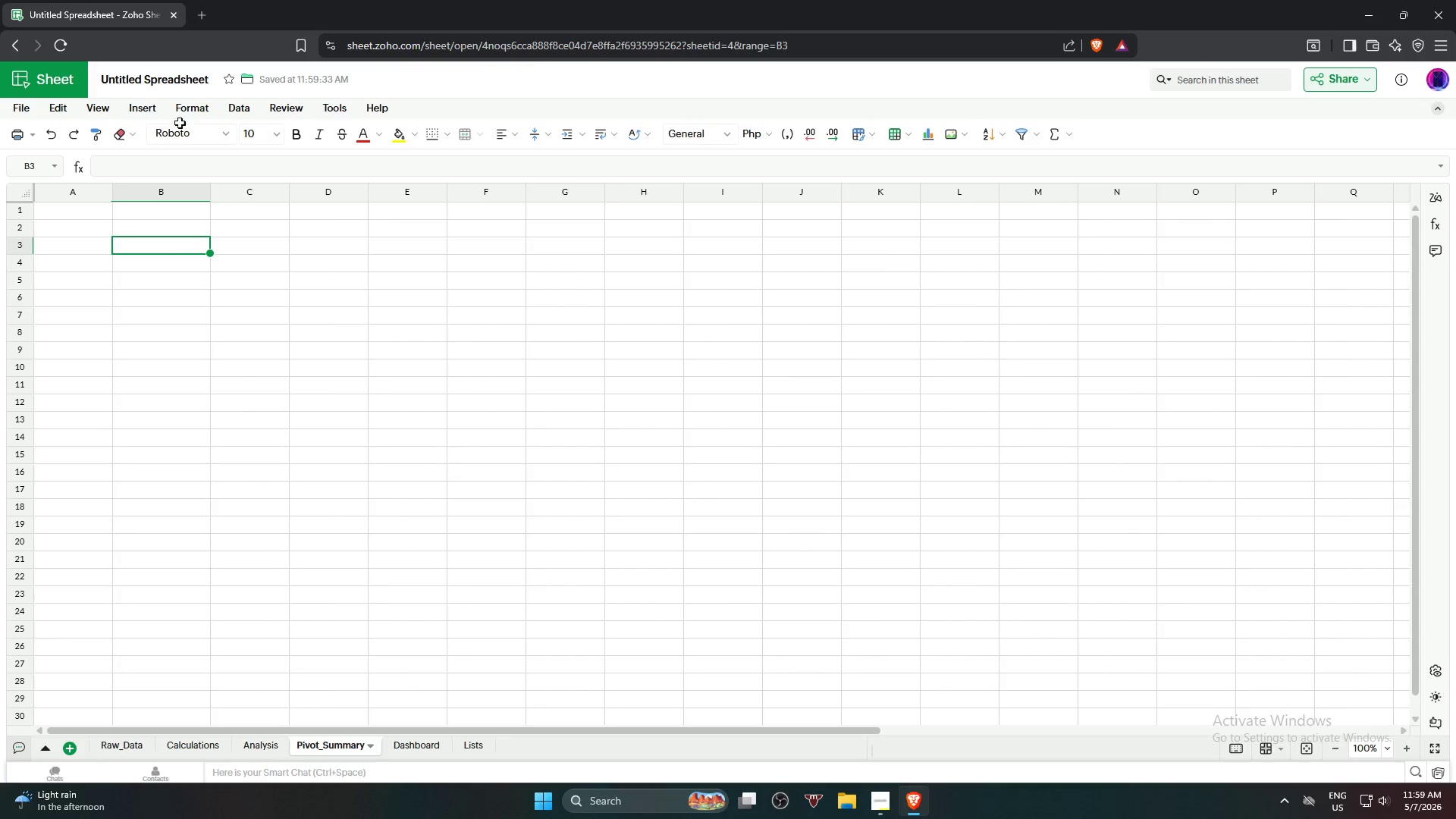 
left_click([143, 110])
 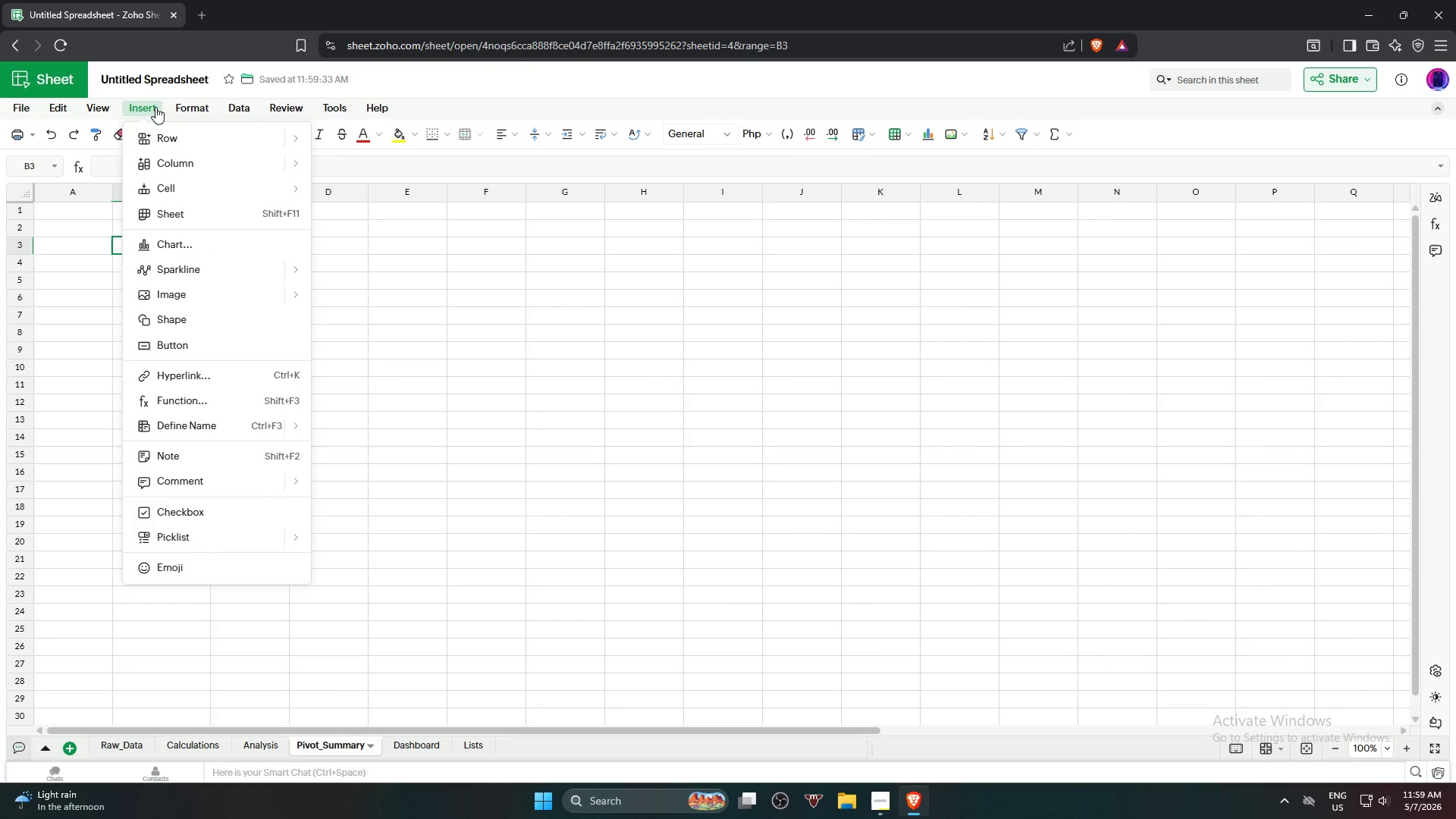 
mouse_move([206, 149])
 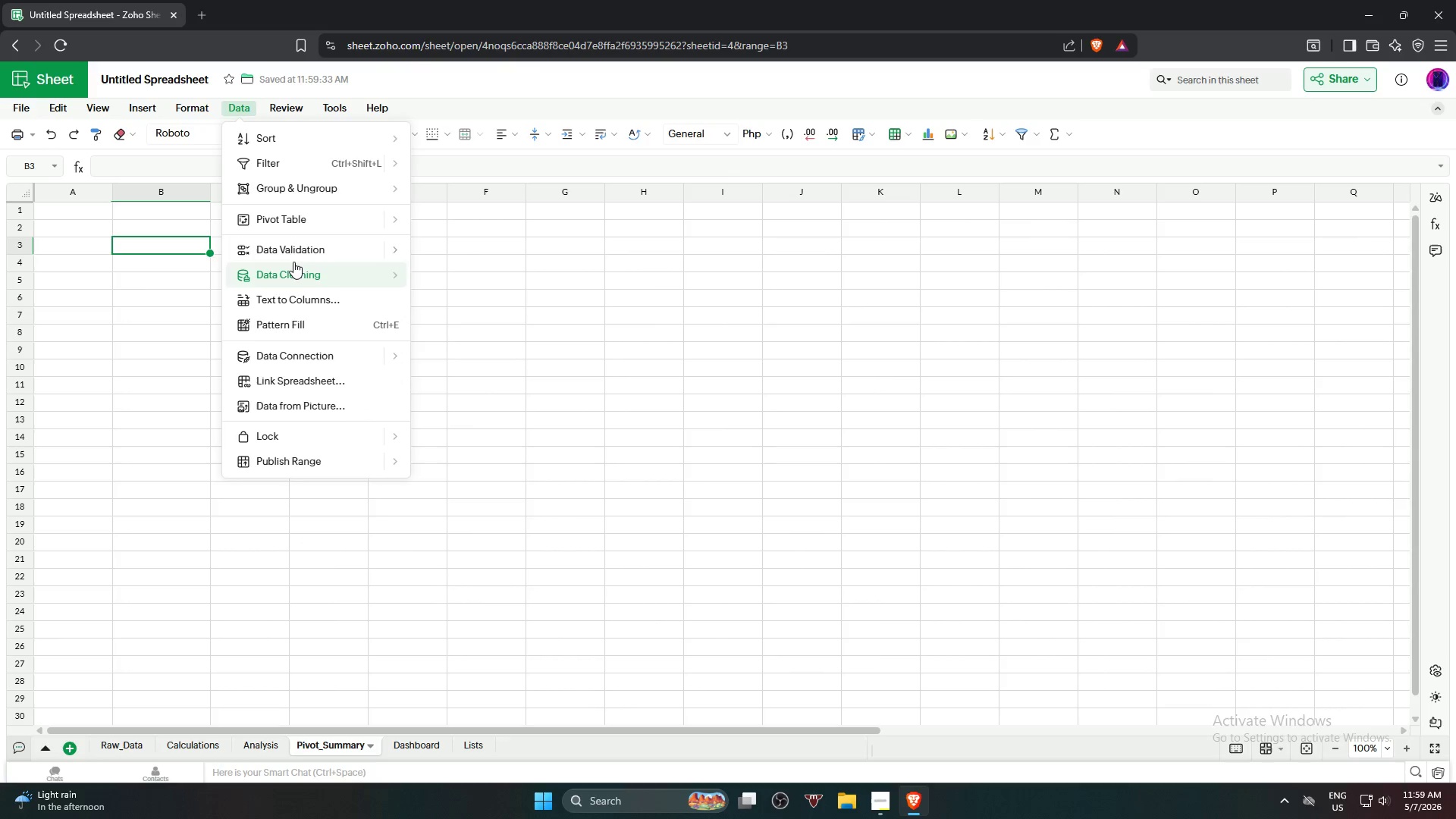 
wait(5.44)
 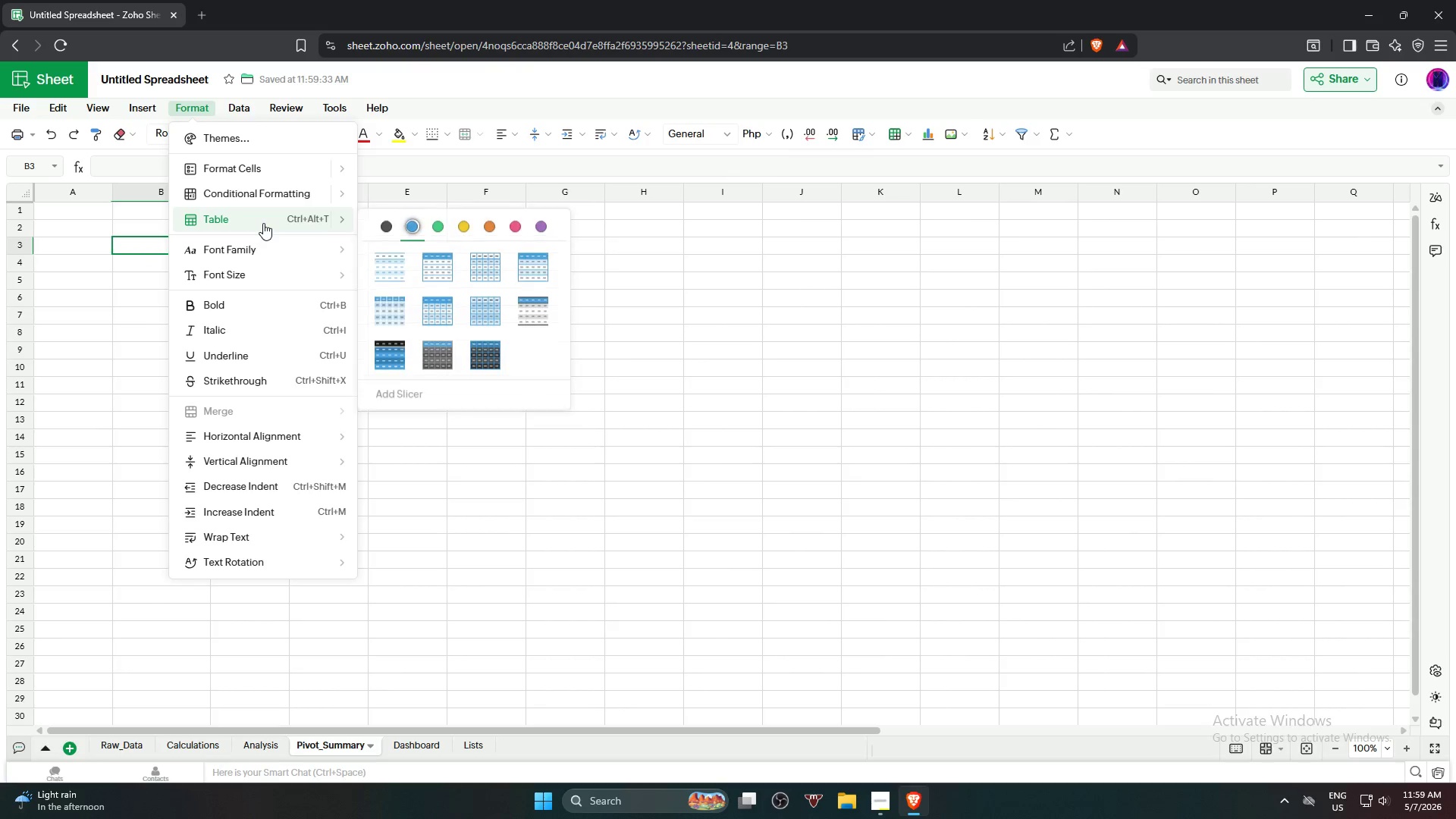 
left_click([465, 219])
 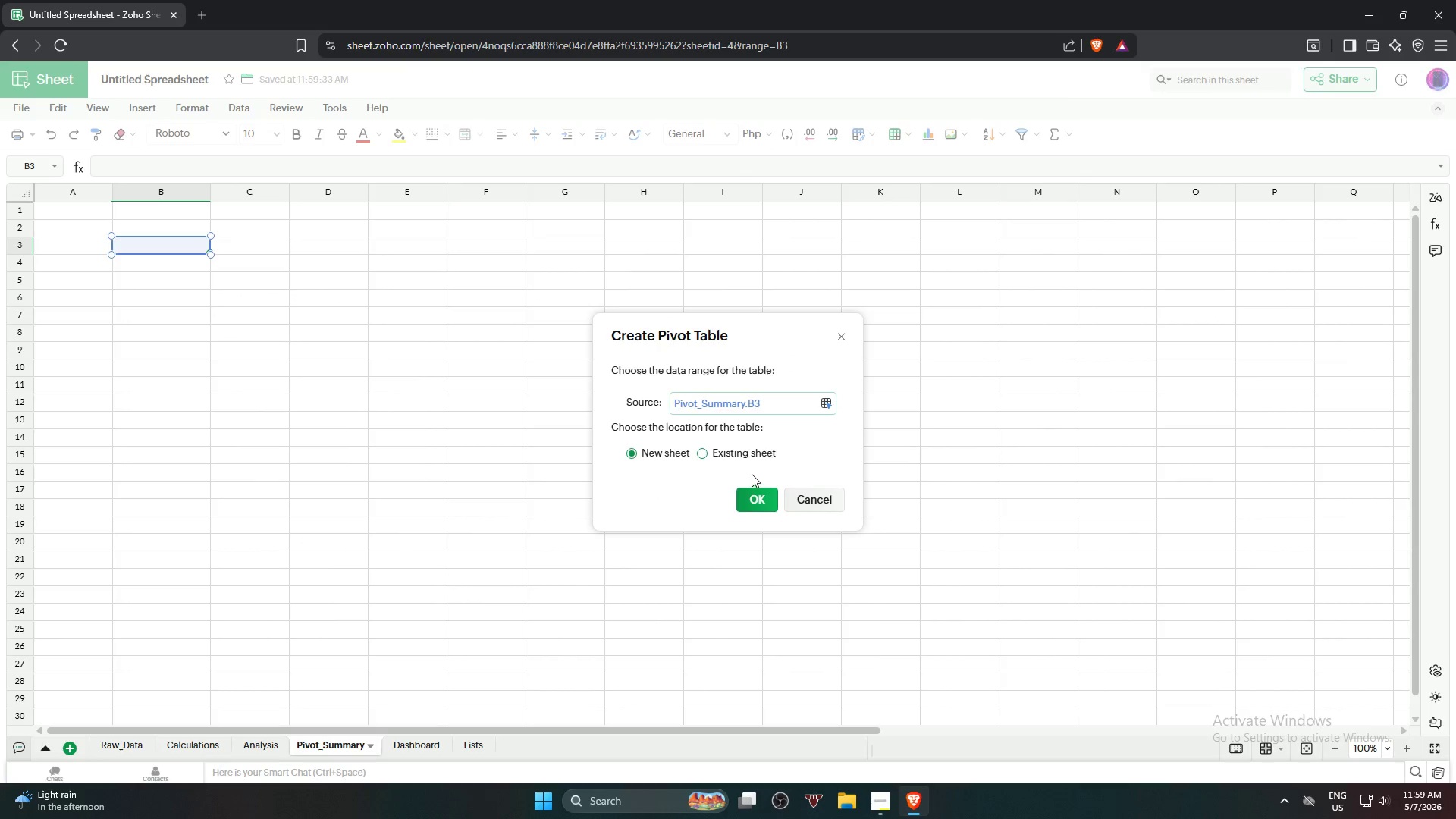 
left_click([745, 451])
 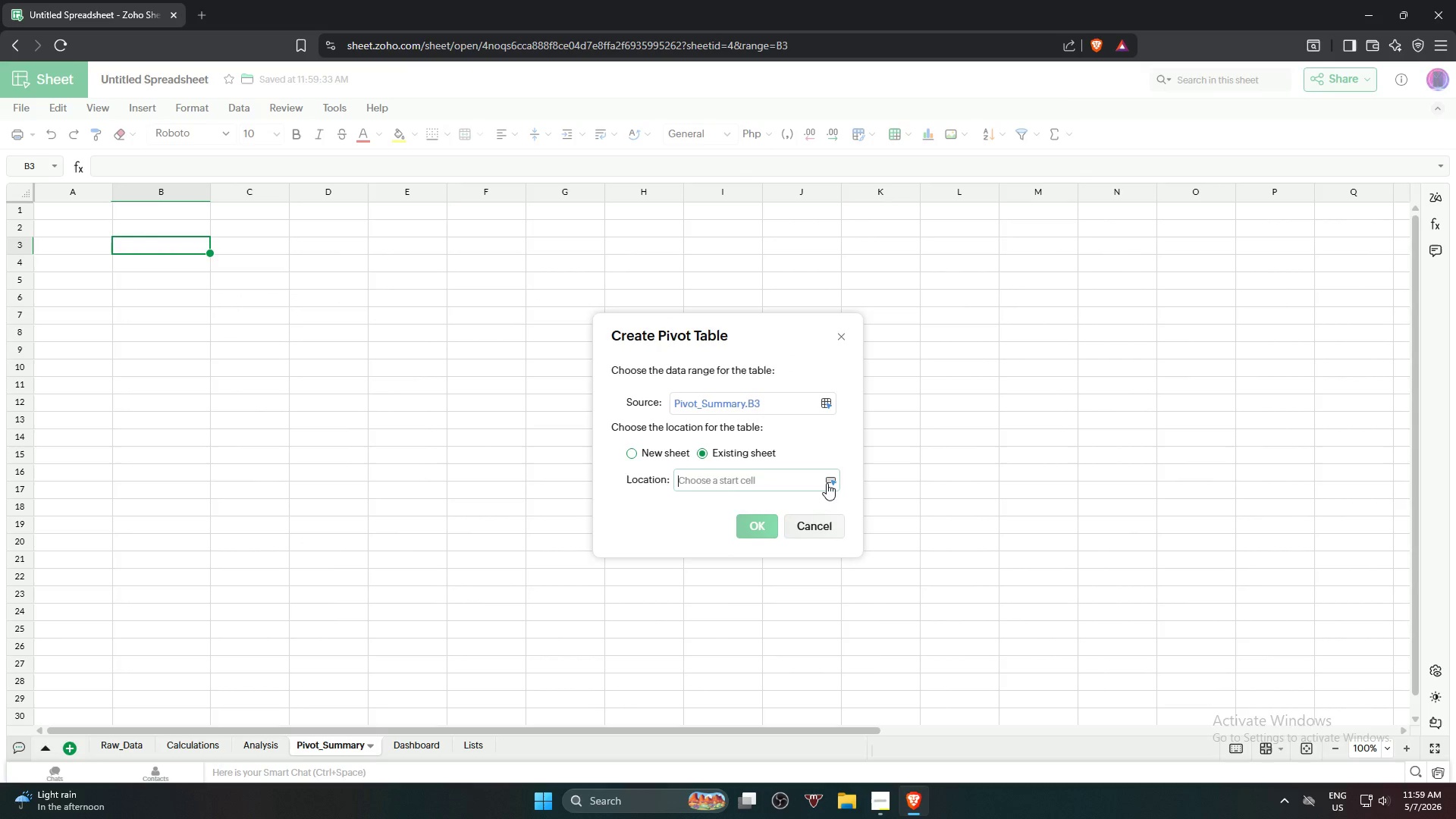 
wait(8.59)
 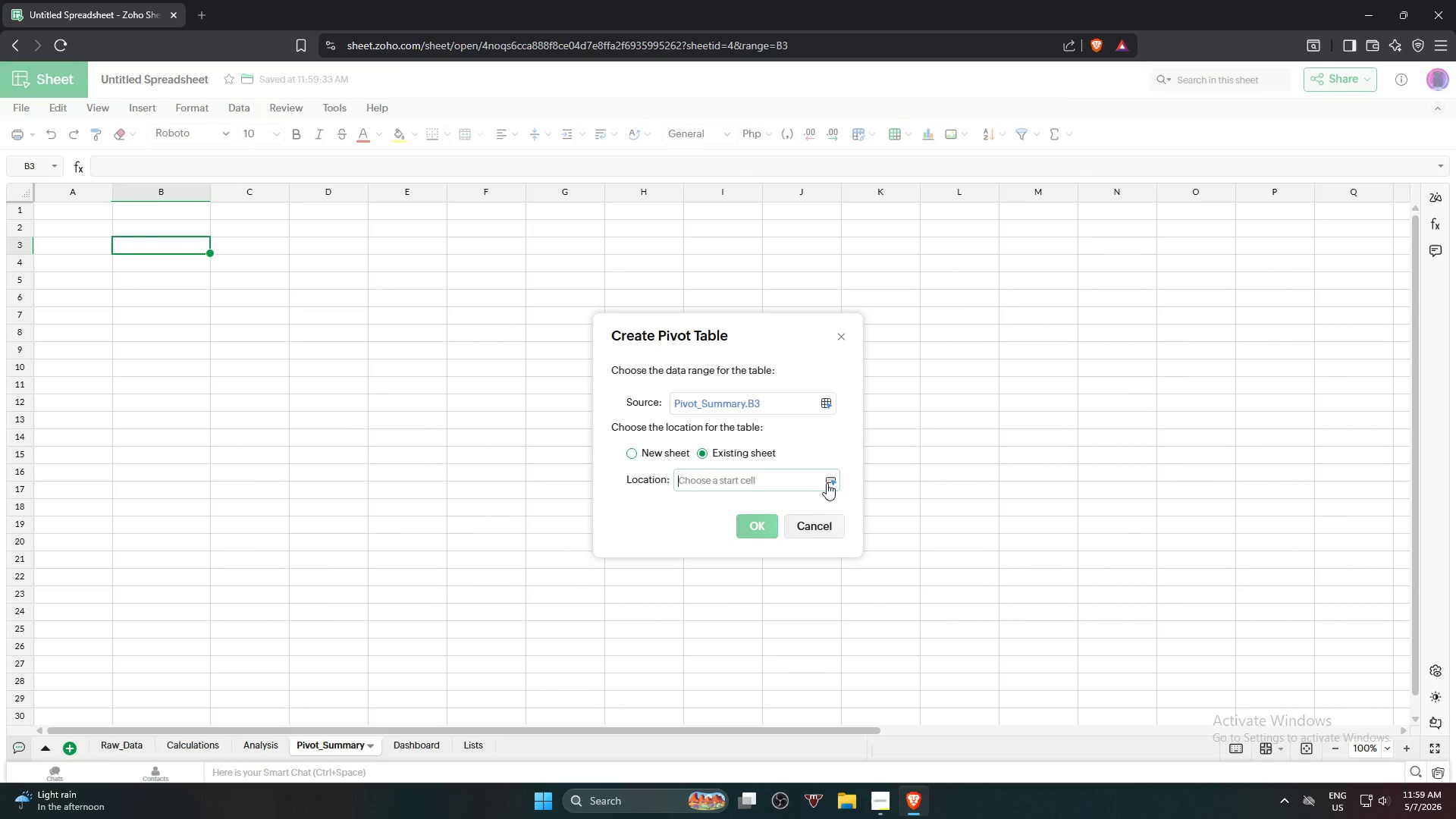 
left_click([827, 482])
 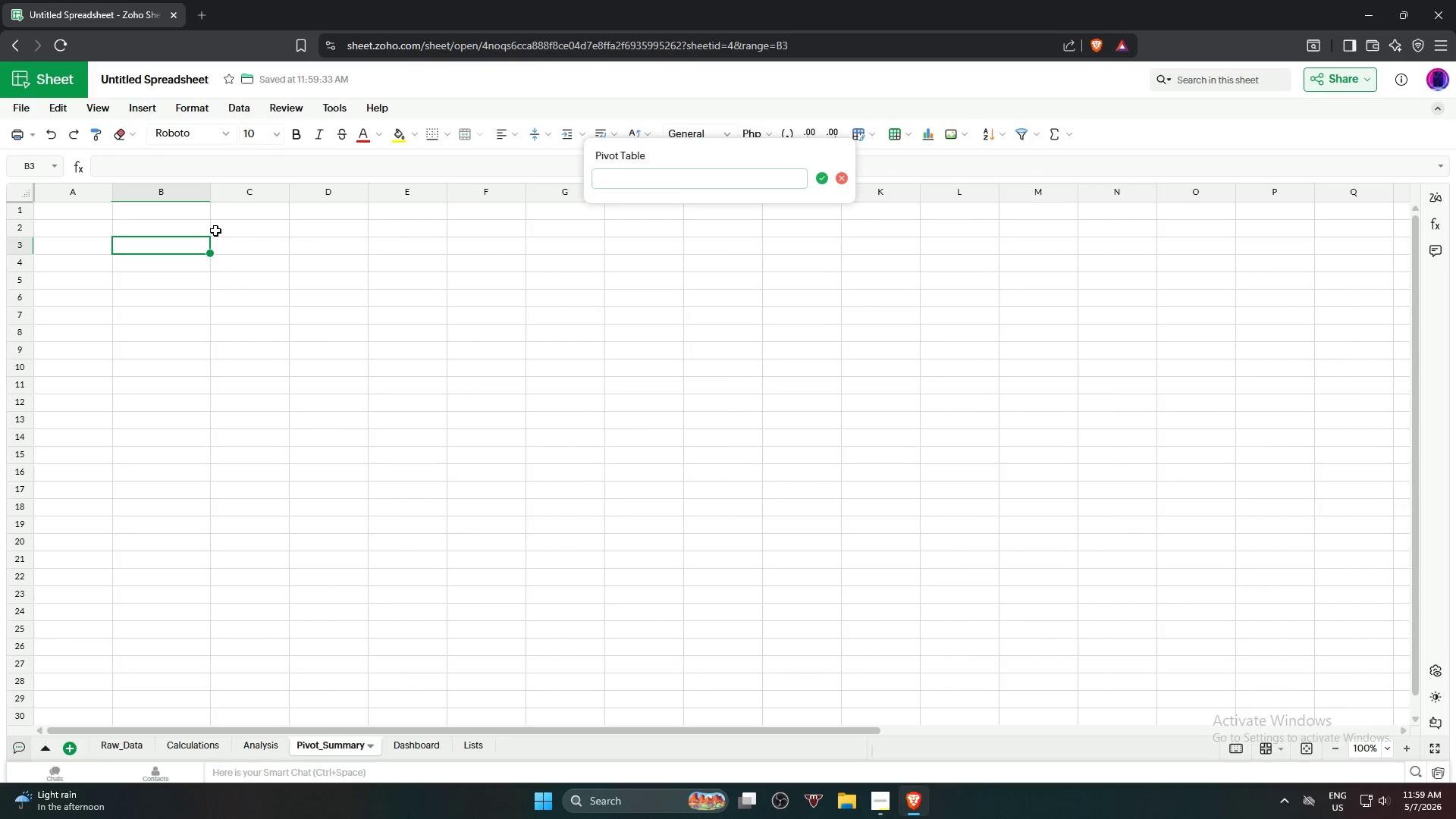 
left_click([178, 248])
 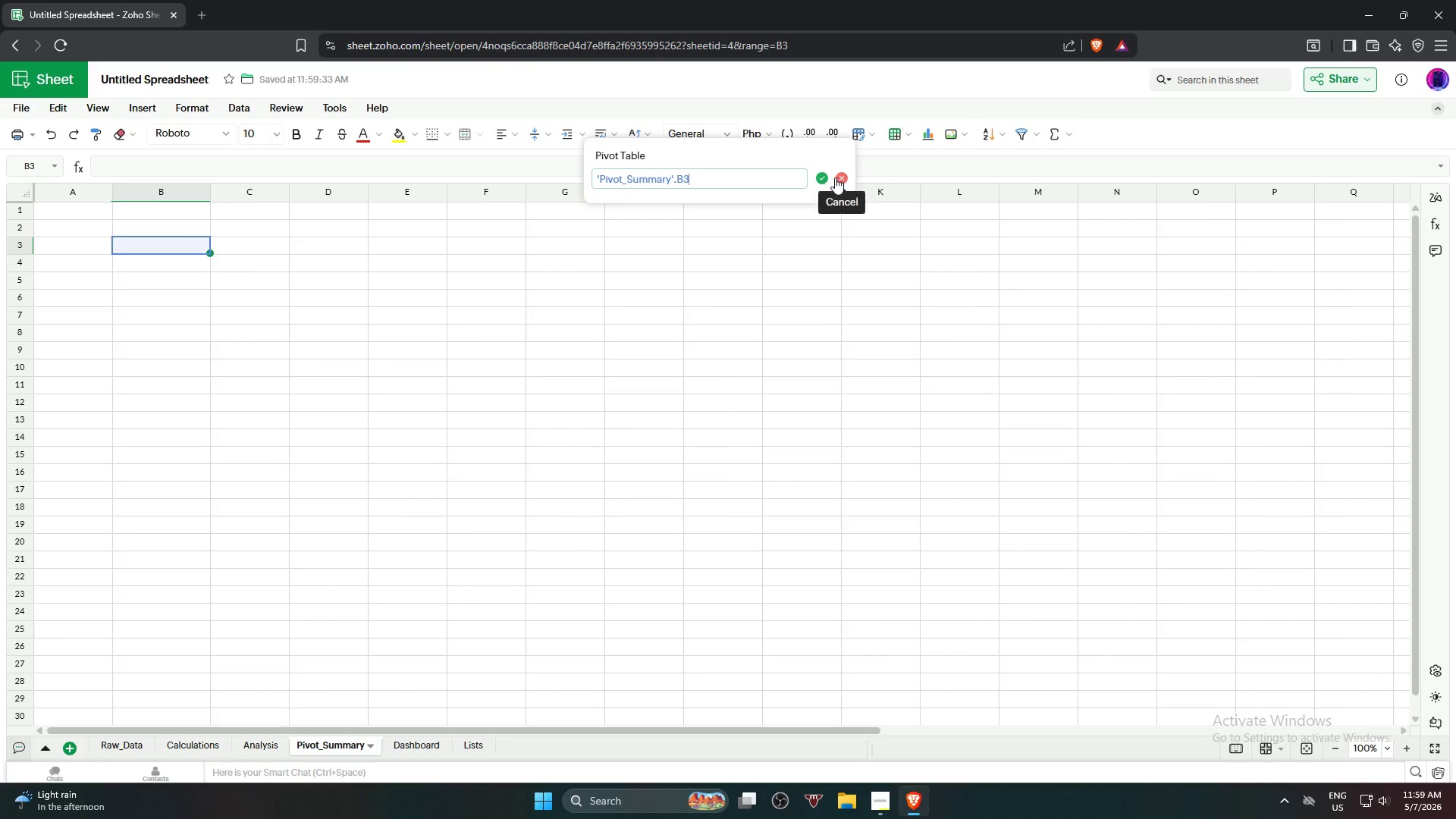 
left_click([827, 177])
 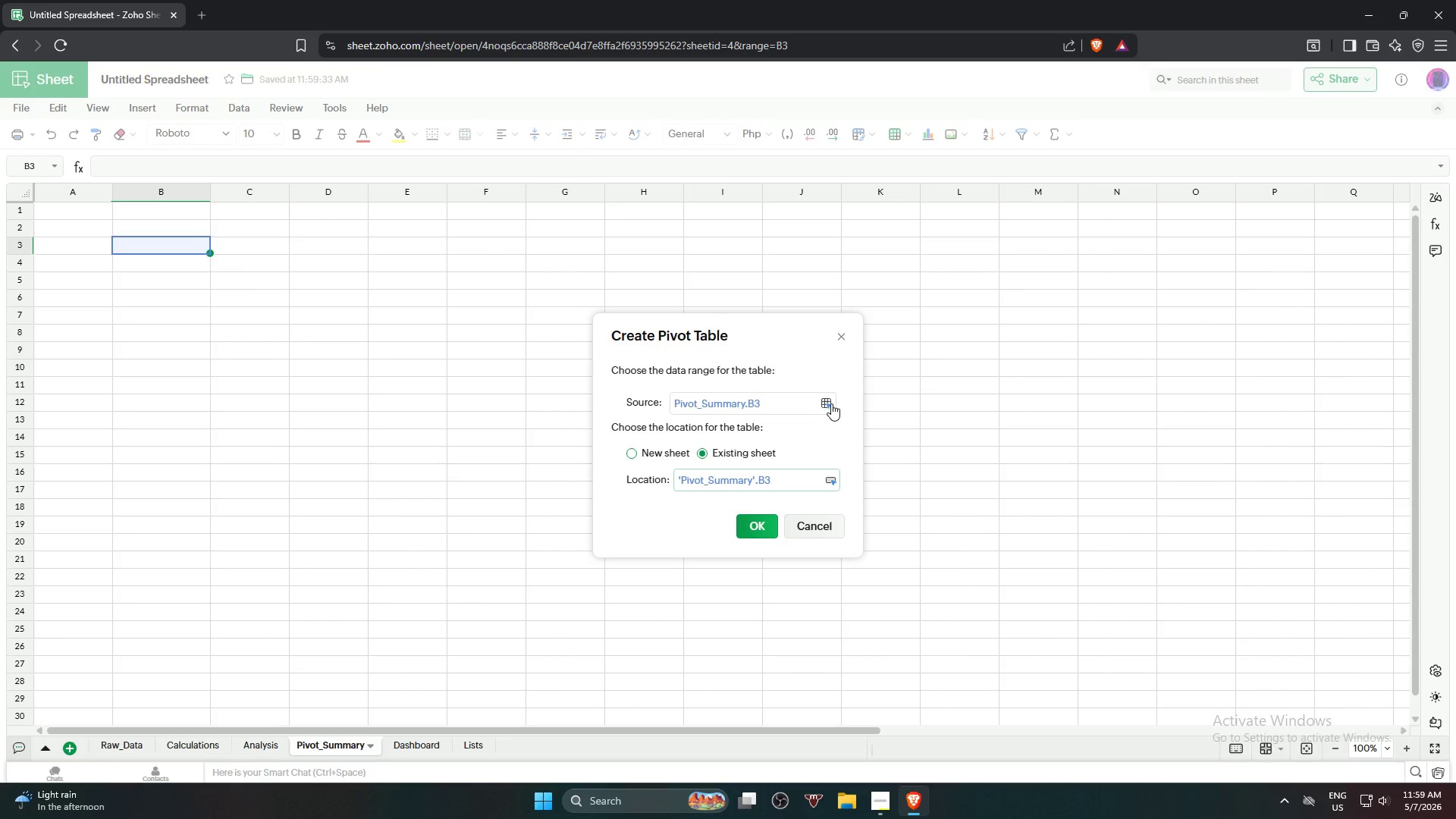 
left_click([827, 404])
 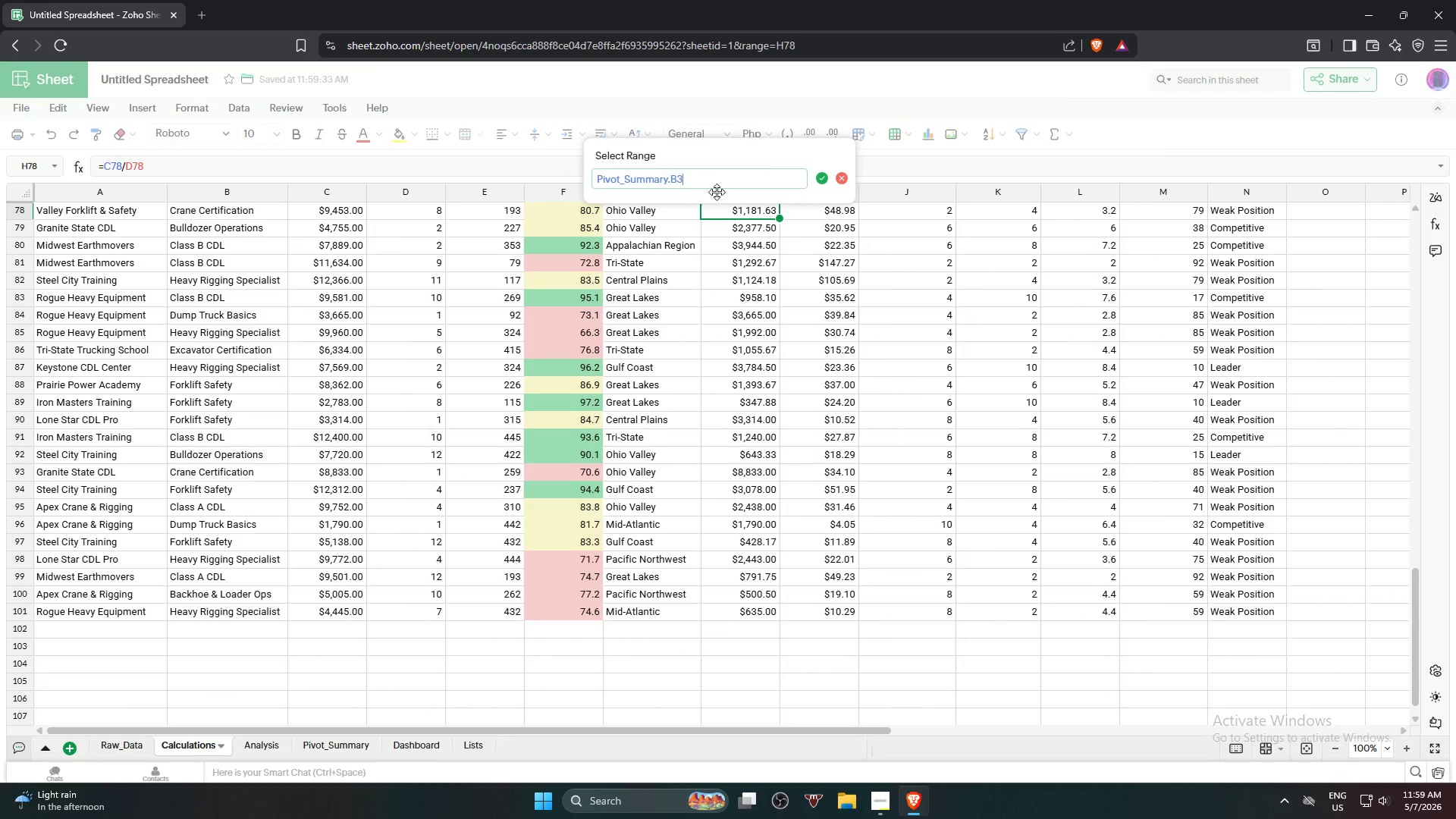 
hold_key(key=Backspace, duration=1.22)
 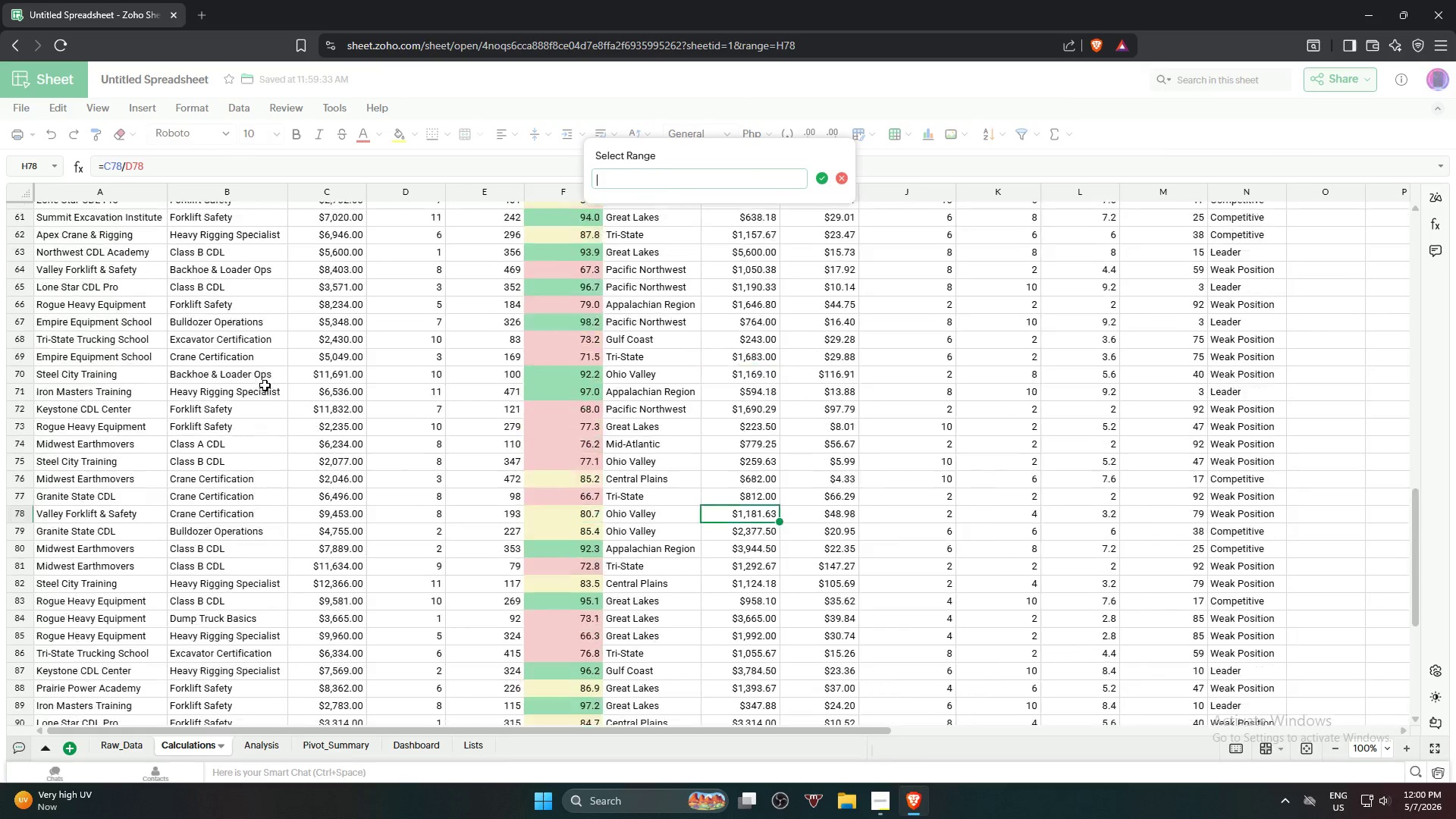 
scroll: coordinate [51, 298], scroll_direction: up, amount: 25.0
 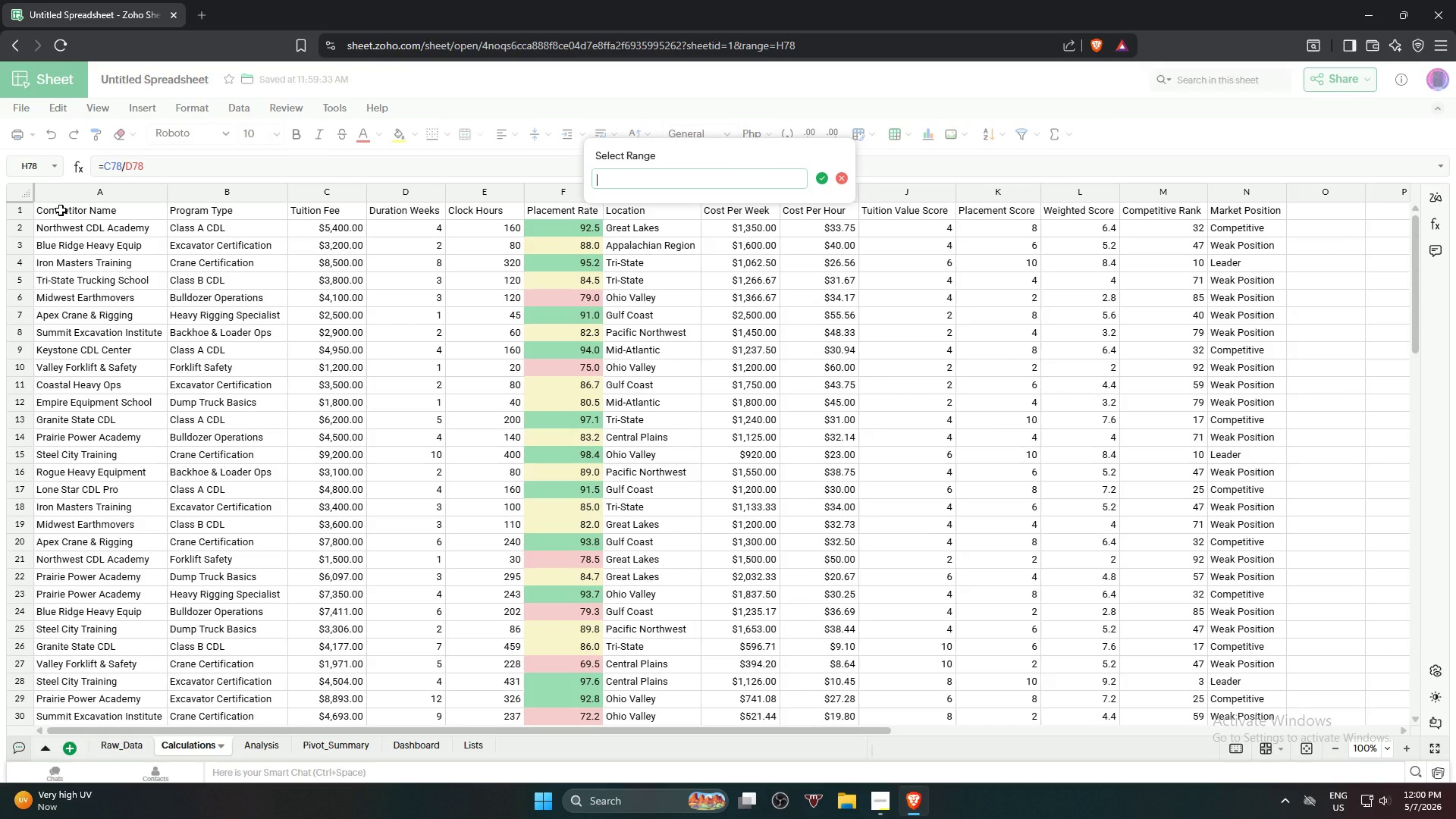 
left_click([61, 209])
 